 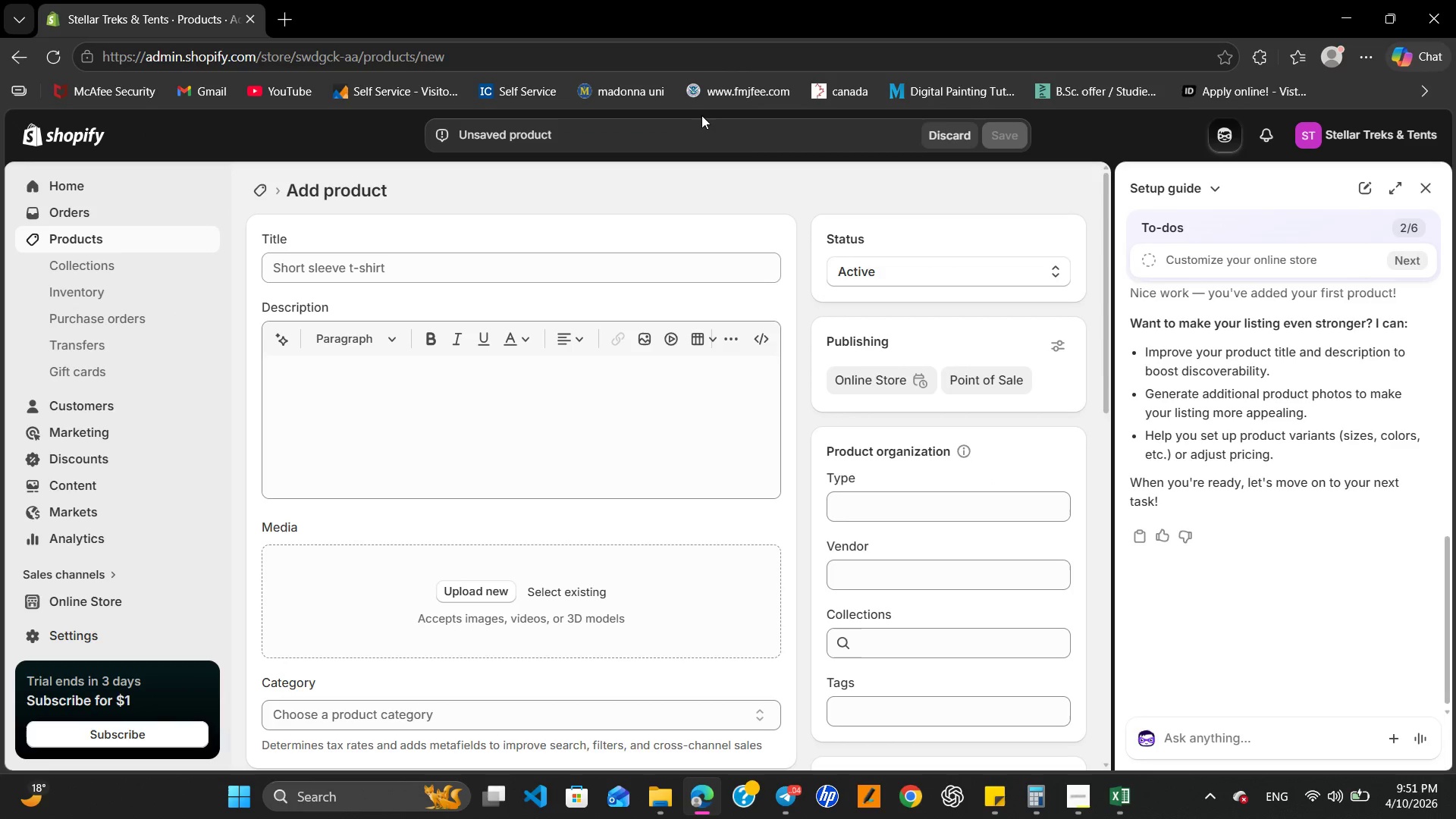 
key(Shift+4)
 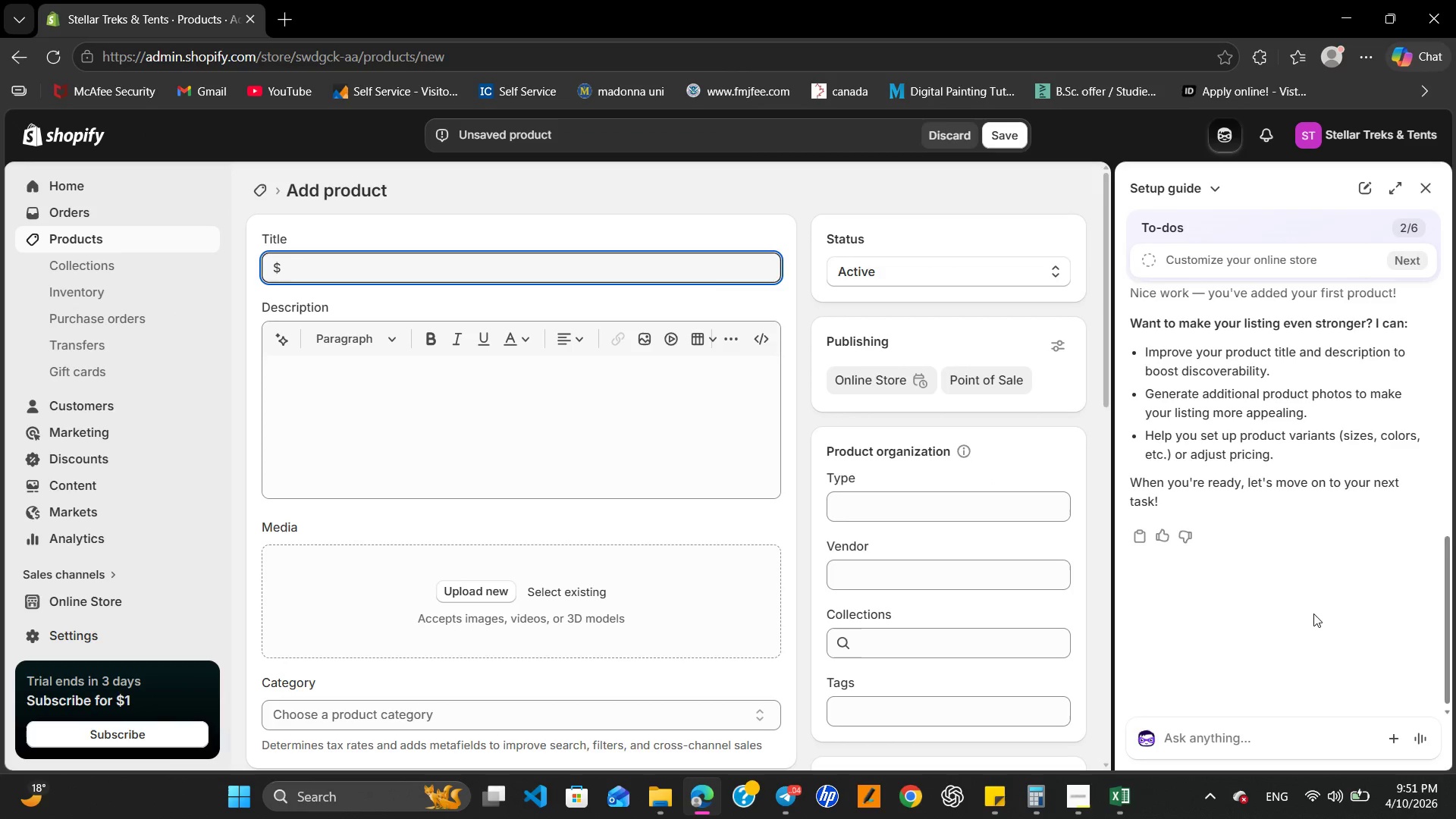 
key(Backspace)
 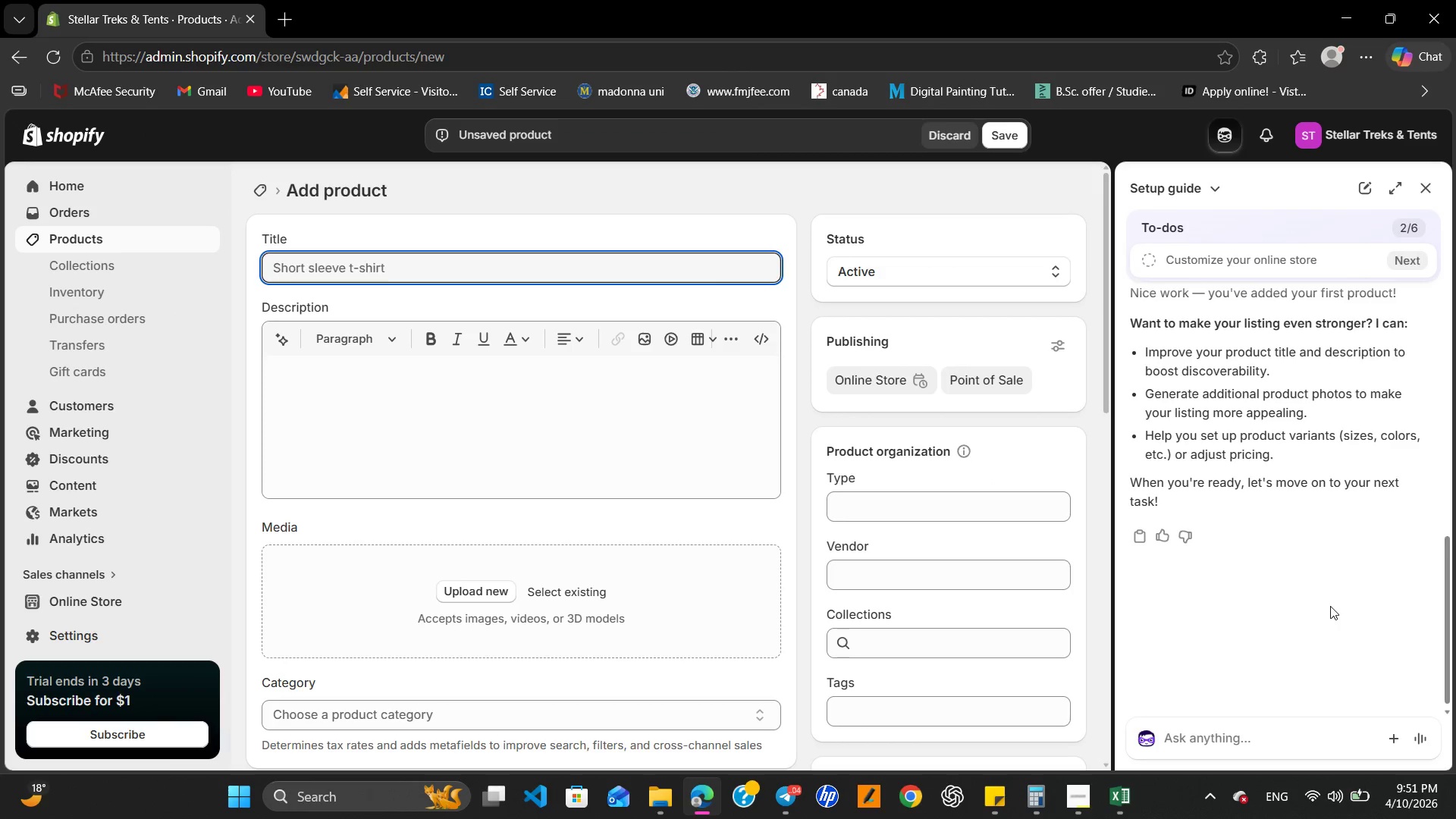 
type(4 seas)
 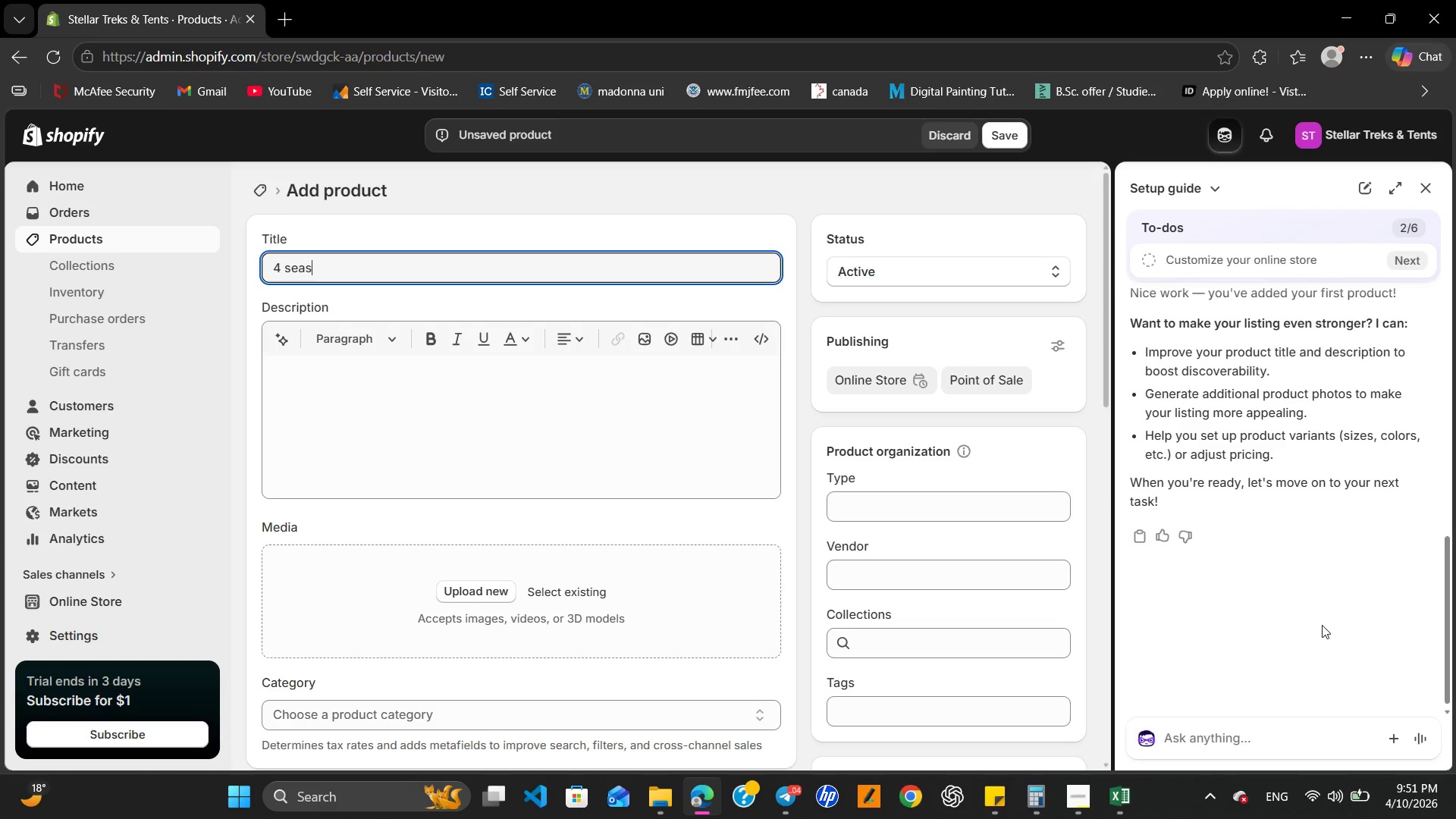 
type(on expi)
 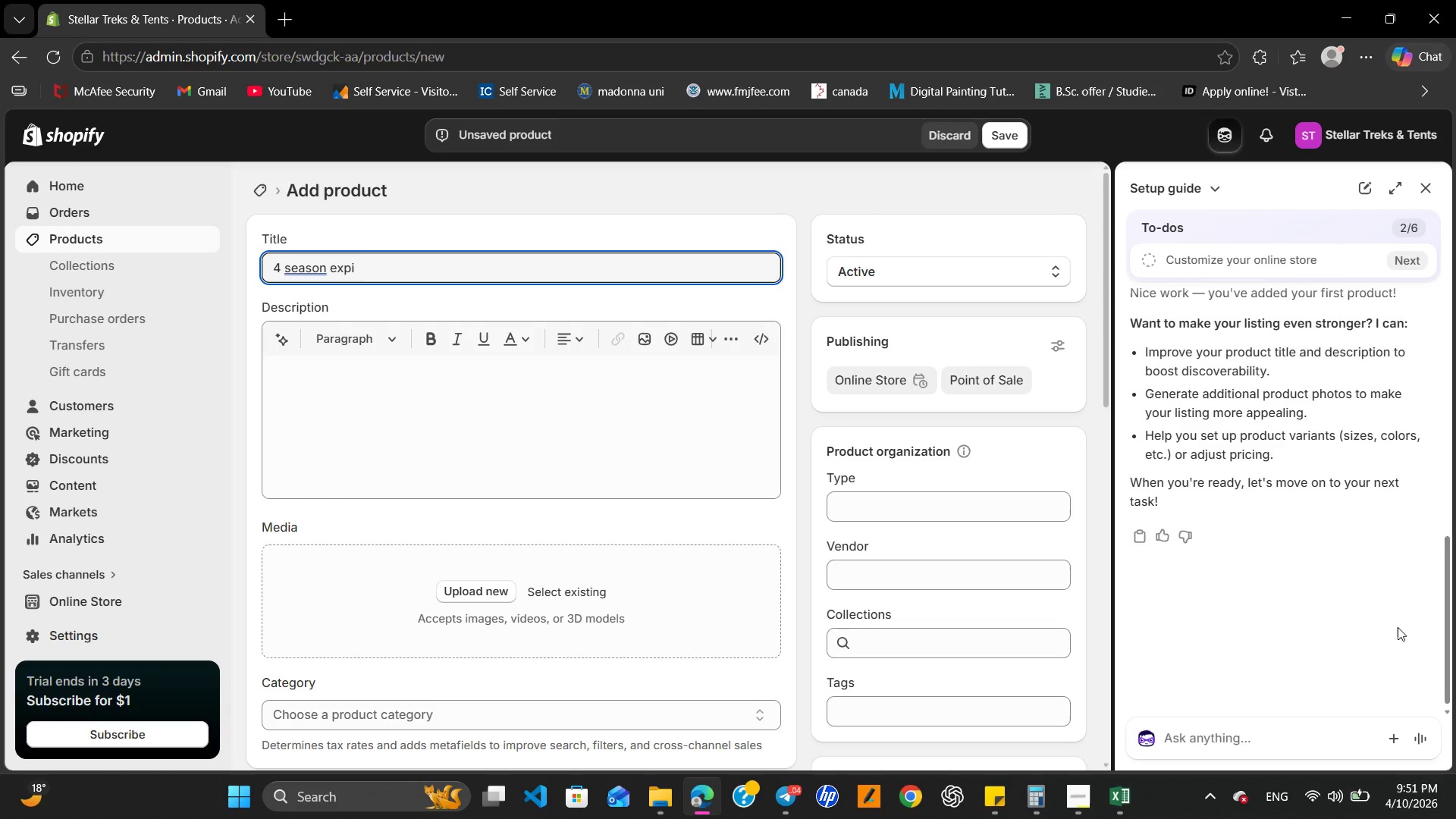 
type(ditur)
 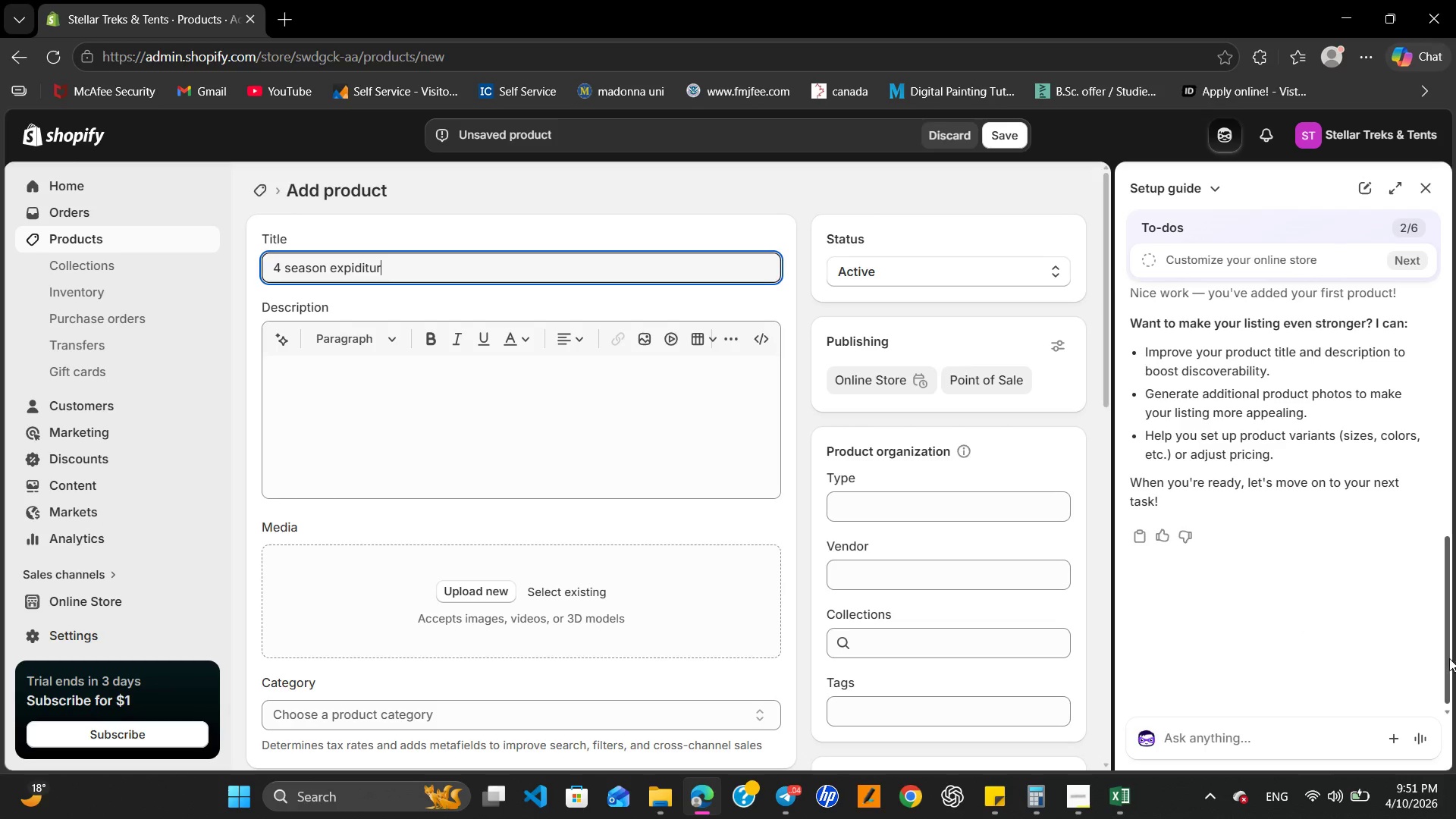 
type(e bench )
 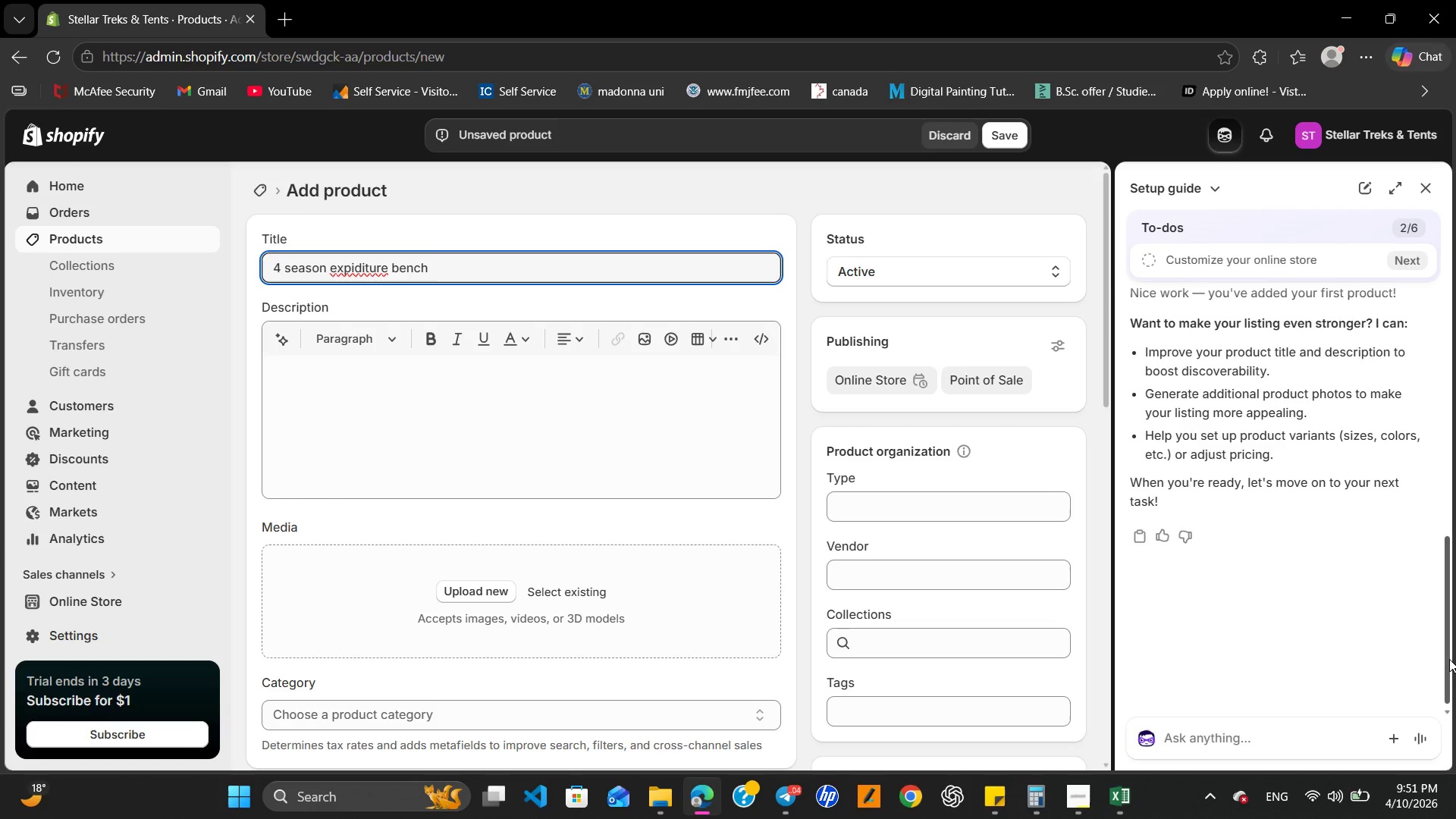 
right_click([359, 266])
 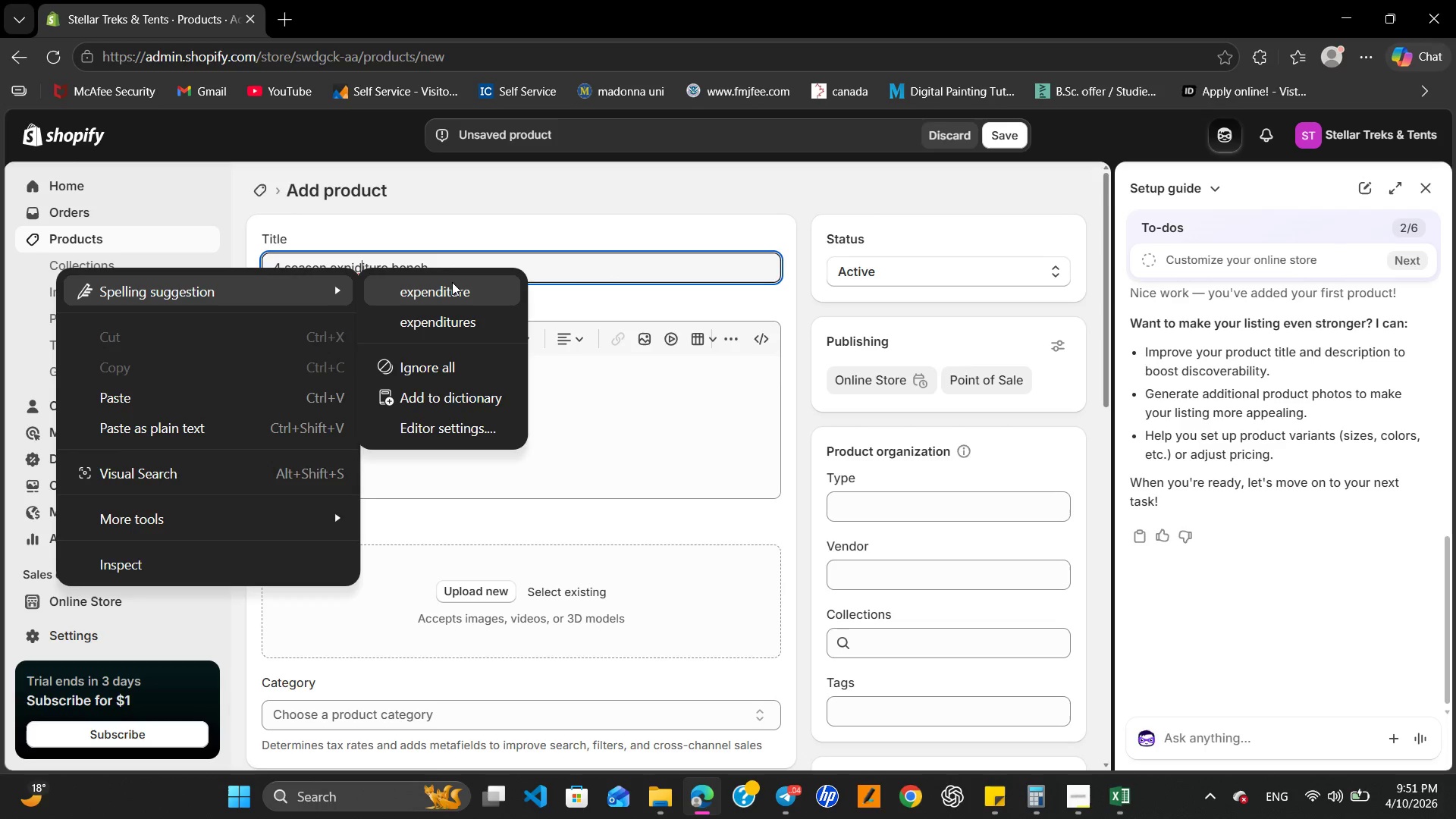 
left_click_drag(start_coordinate=[491, 268], to_coordinate=[512, 262])
 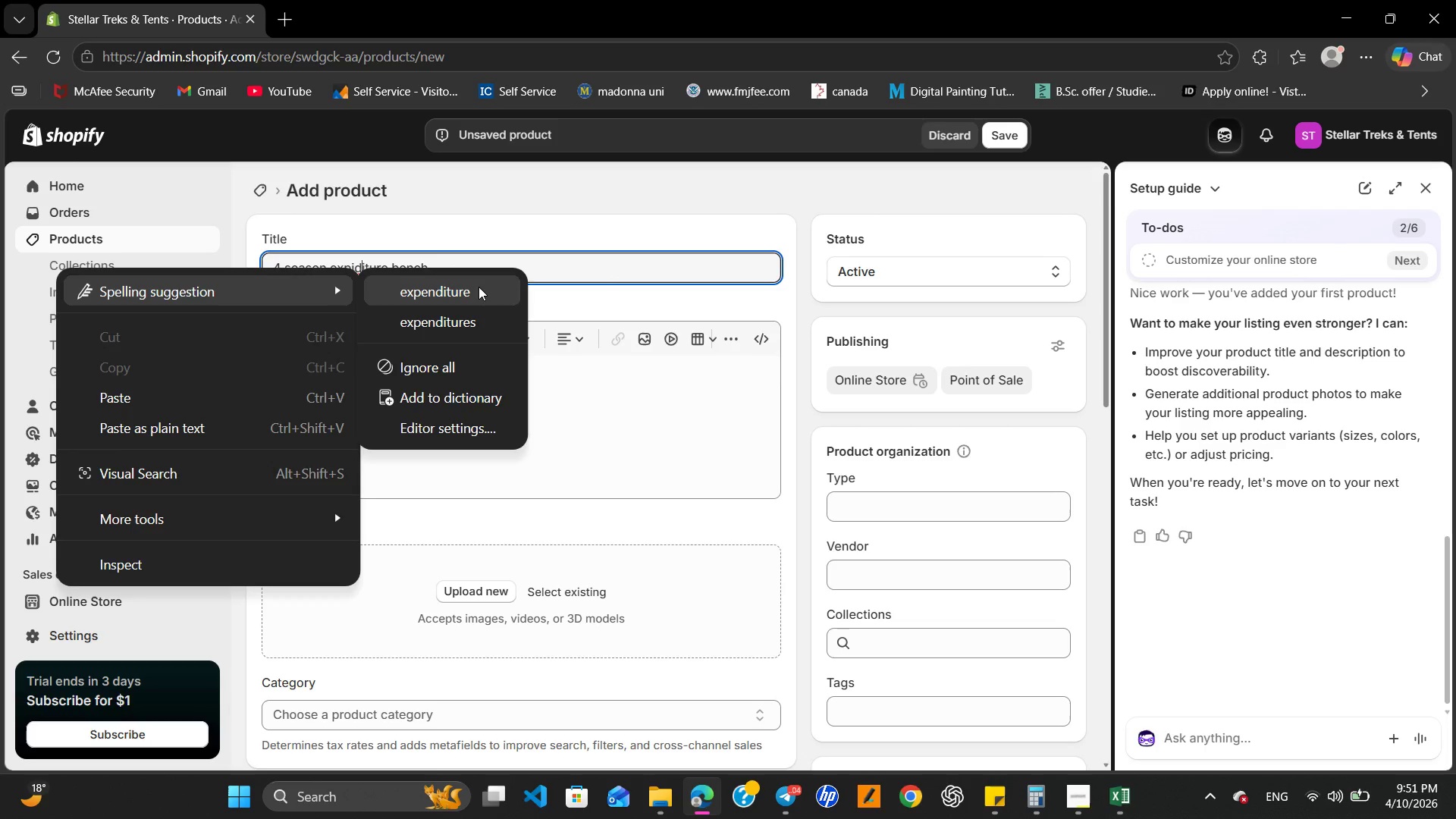 
left_click([479, 287])
 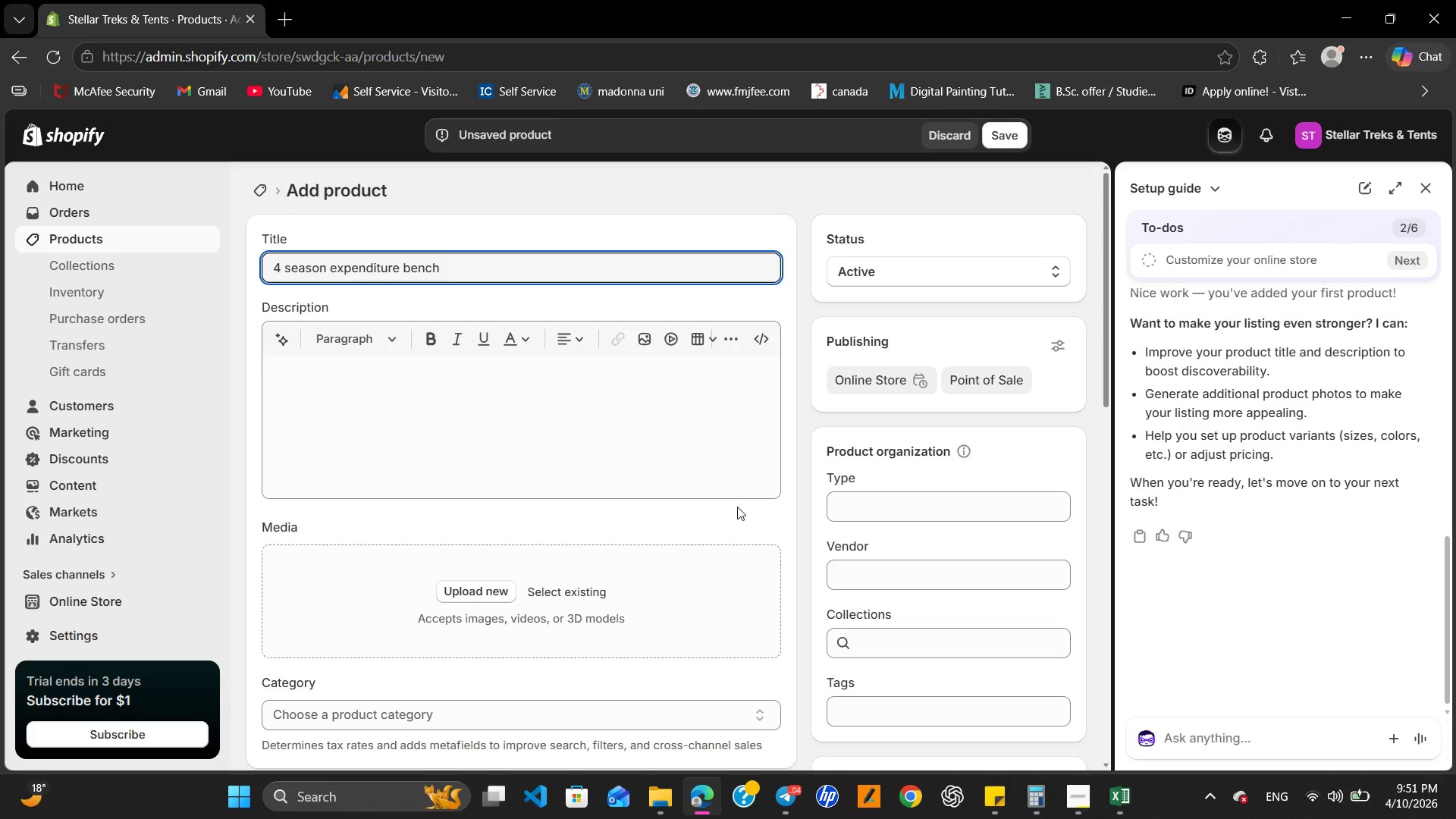 
left_click([737, 507])
 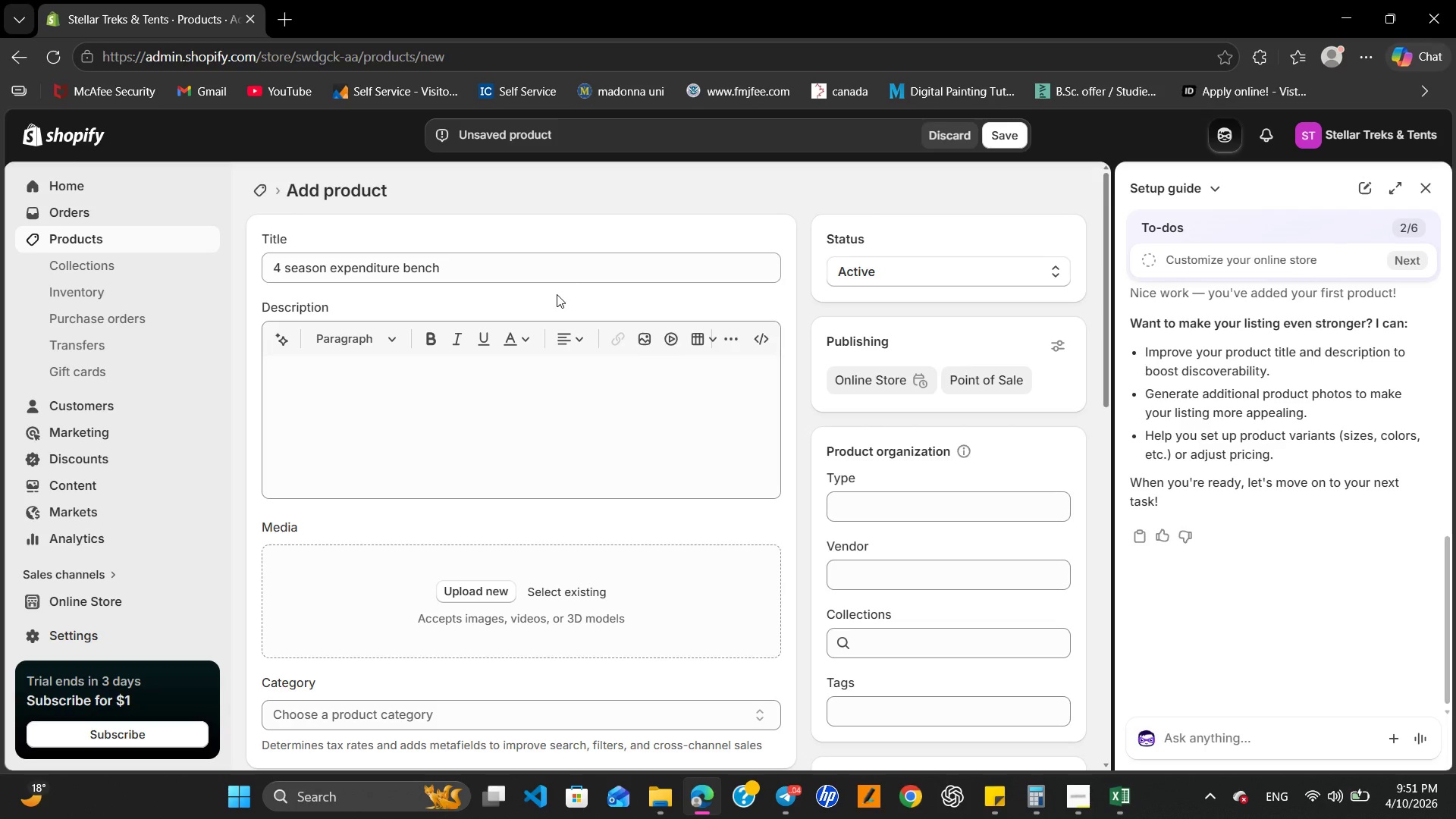 
left_click([507, 262])
 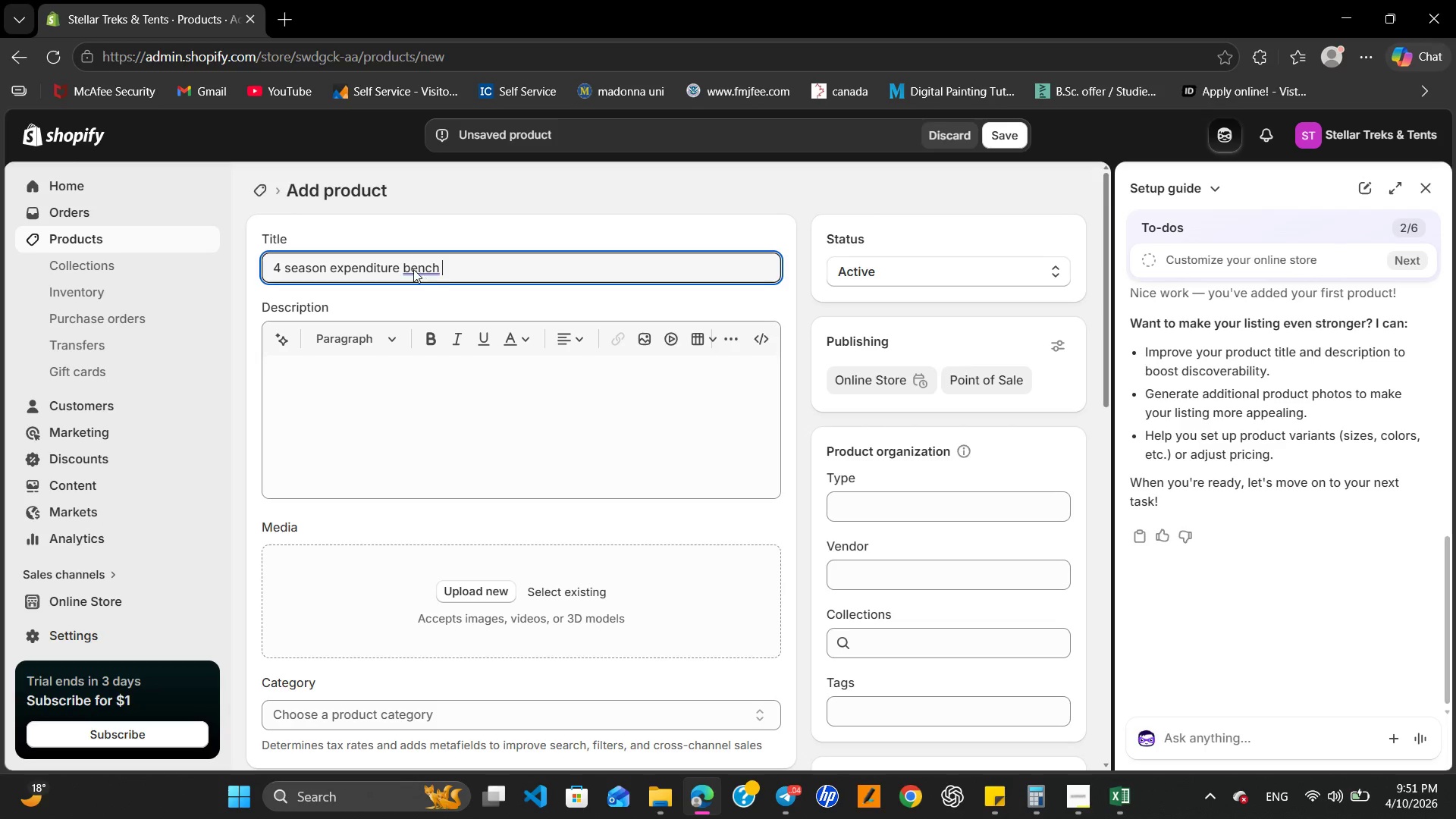 
left_click([412, 268])
 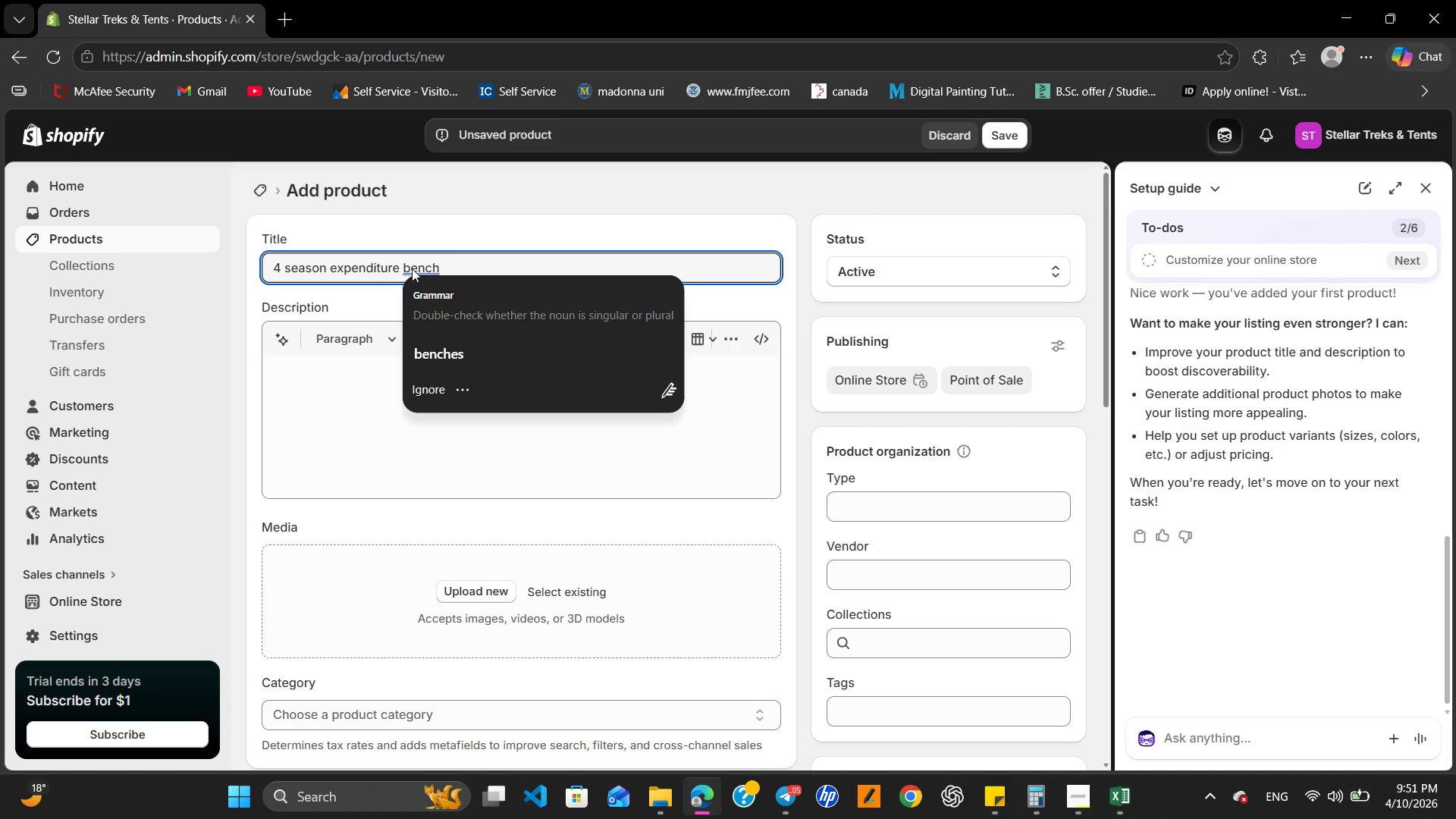 
key(Backspace)
 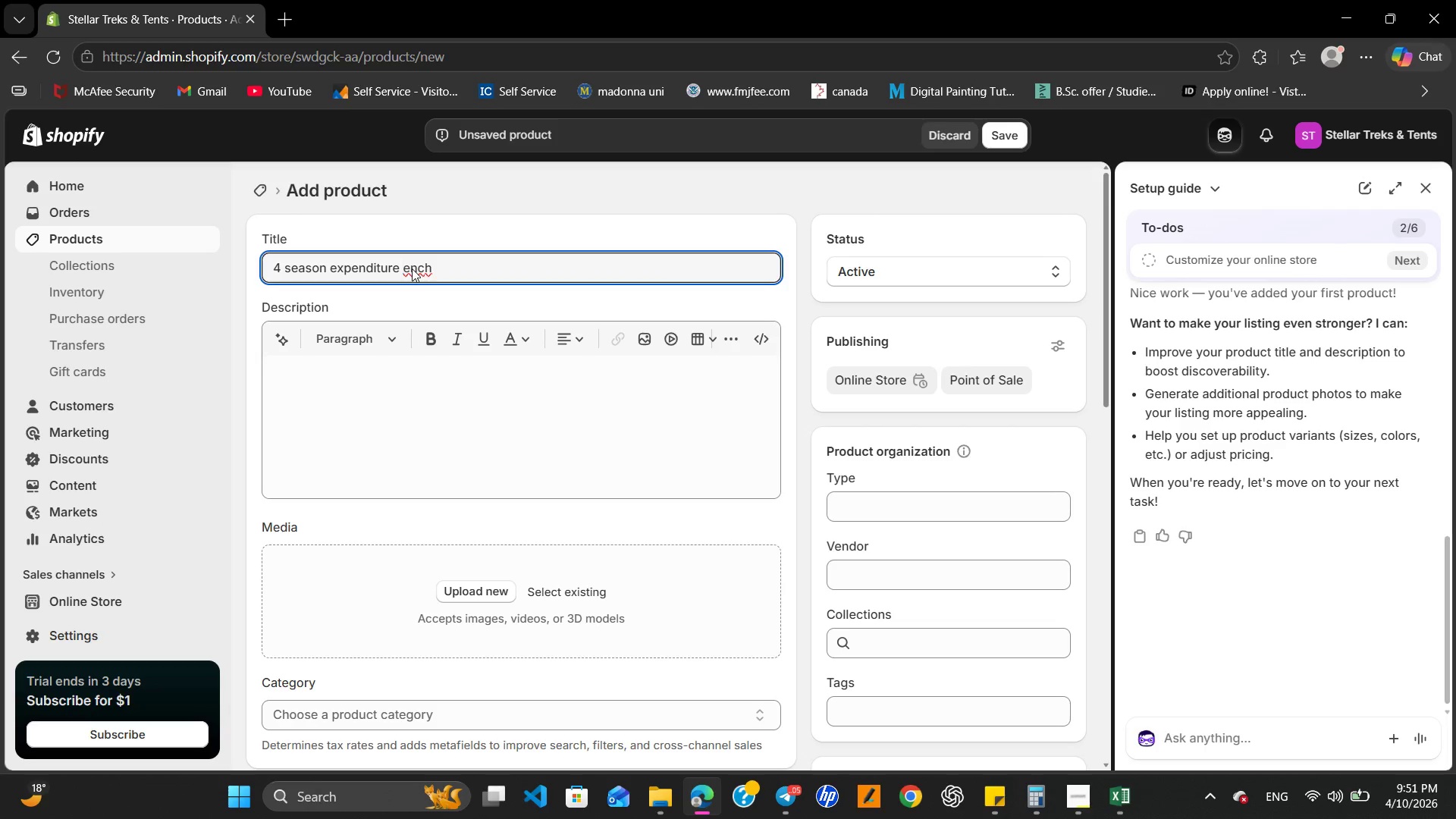 
key(Shift+B)
 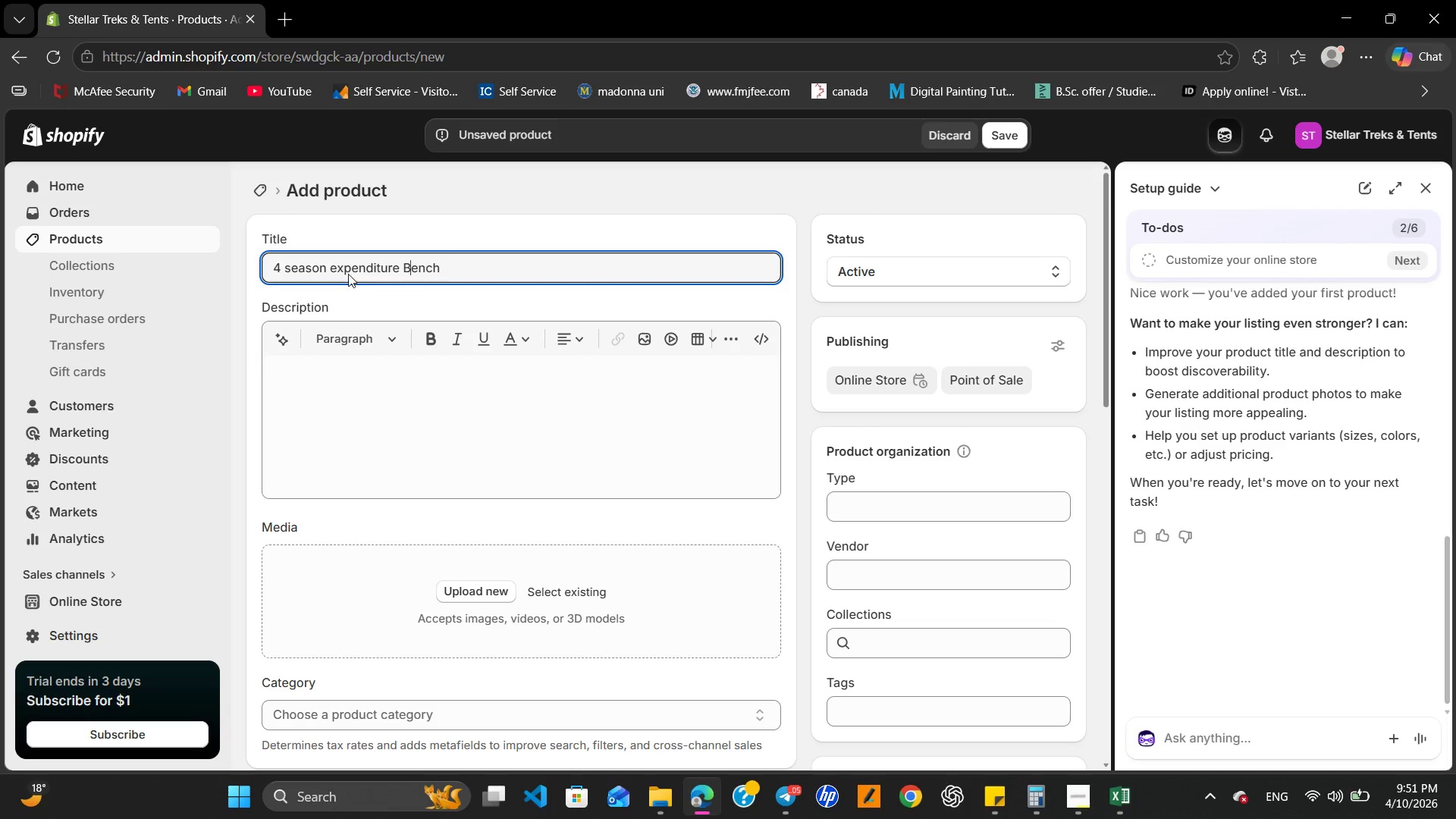 
left_click([338, 271])
 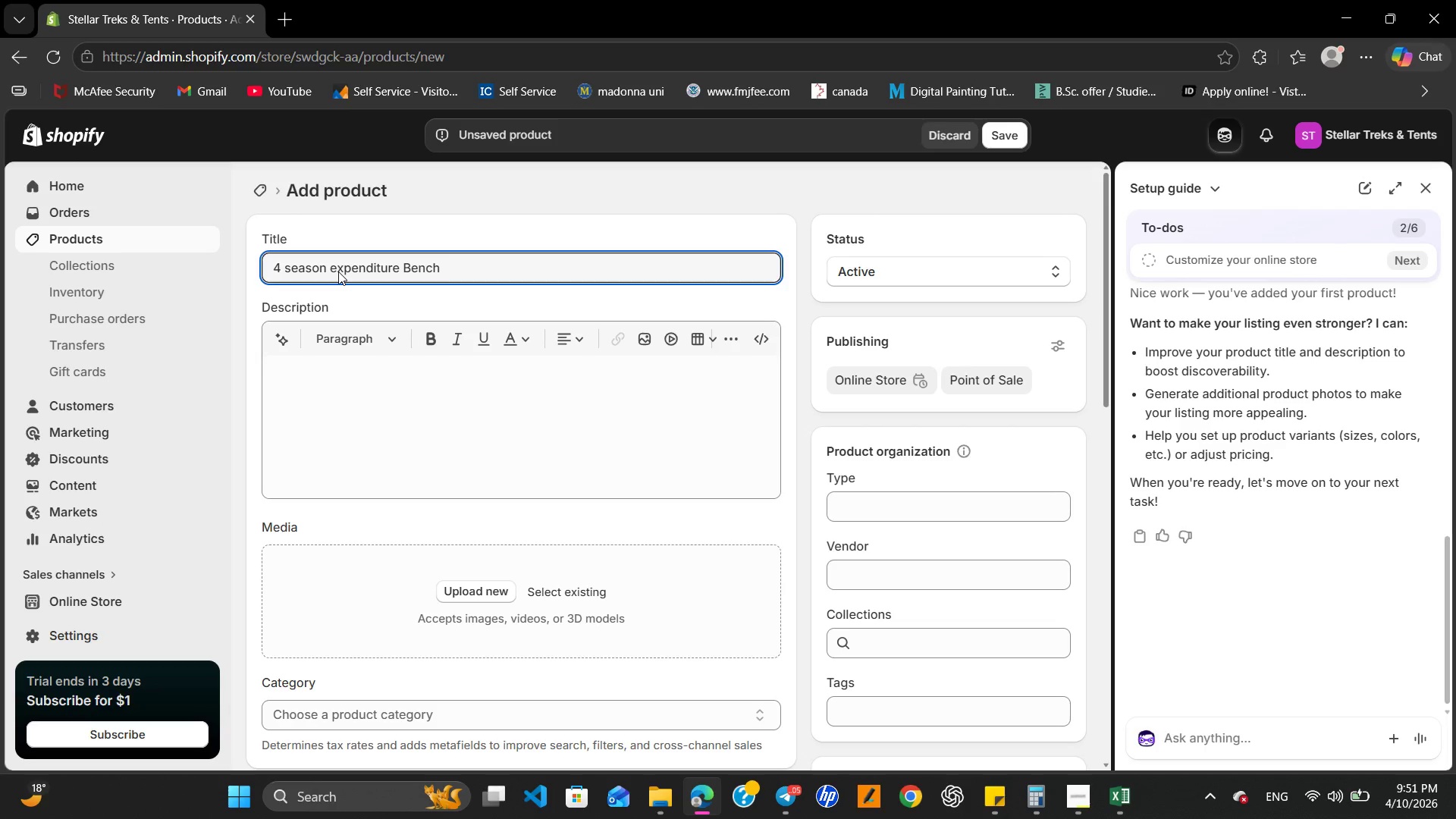 
key(Backspace)
 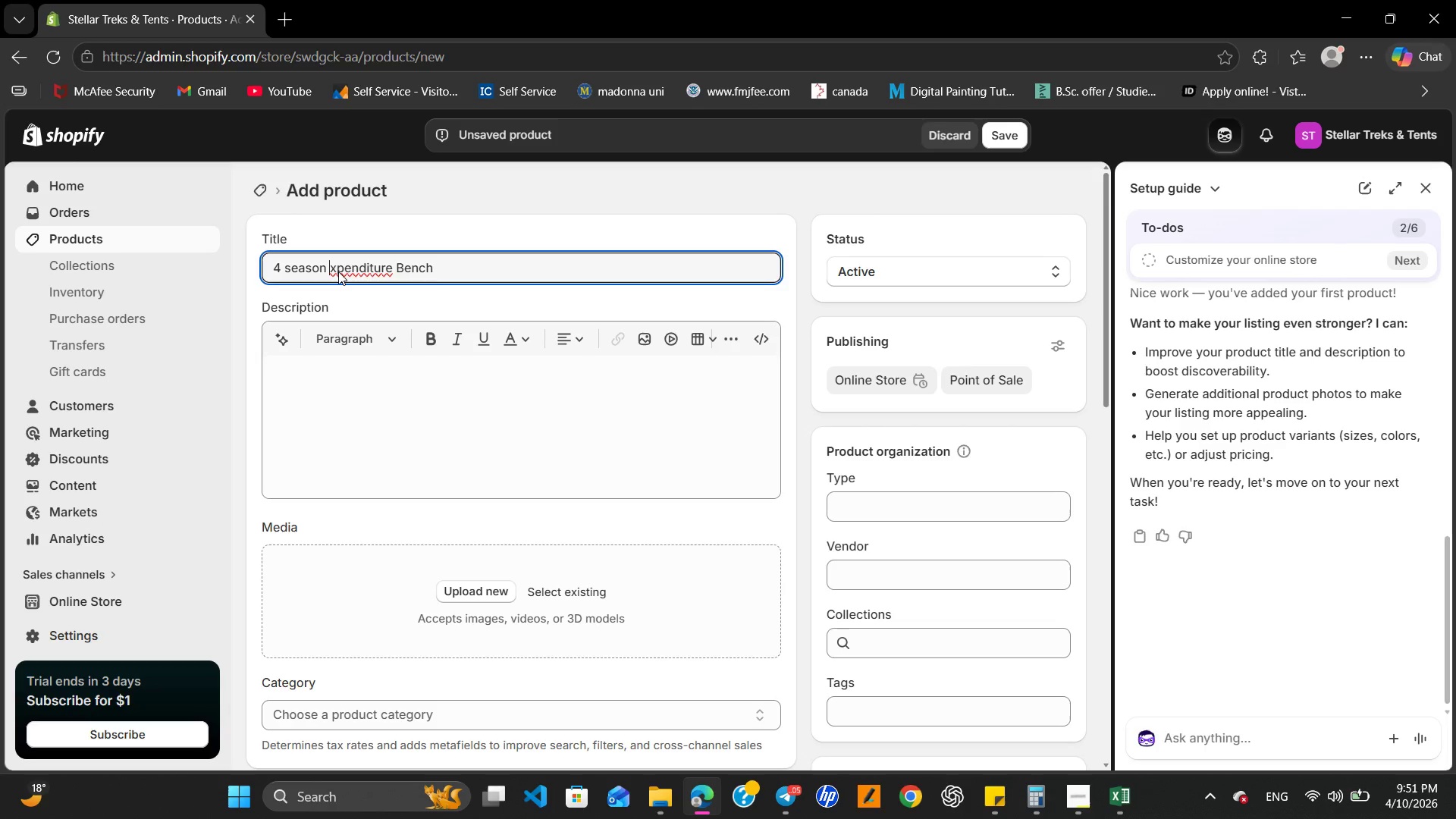 
key(Shift+E)
 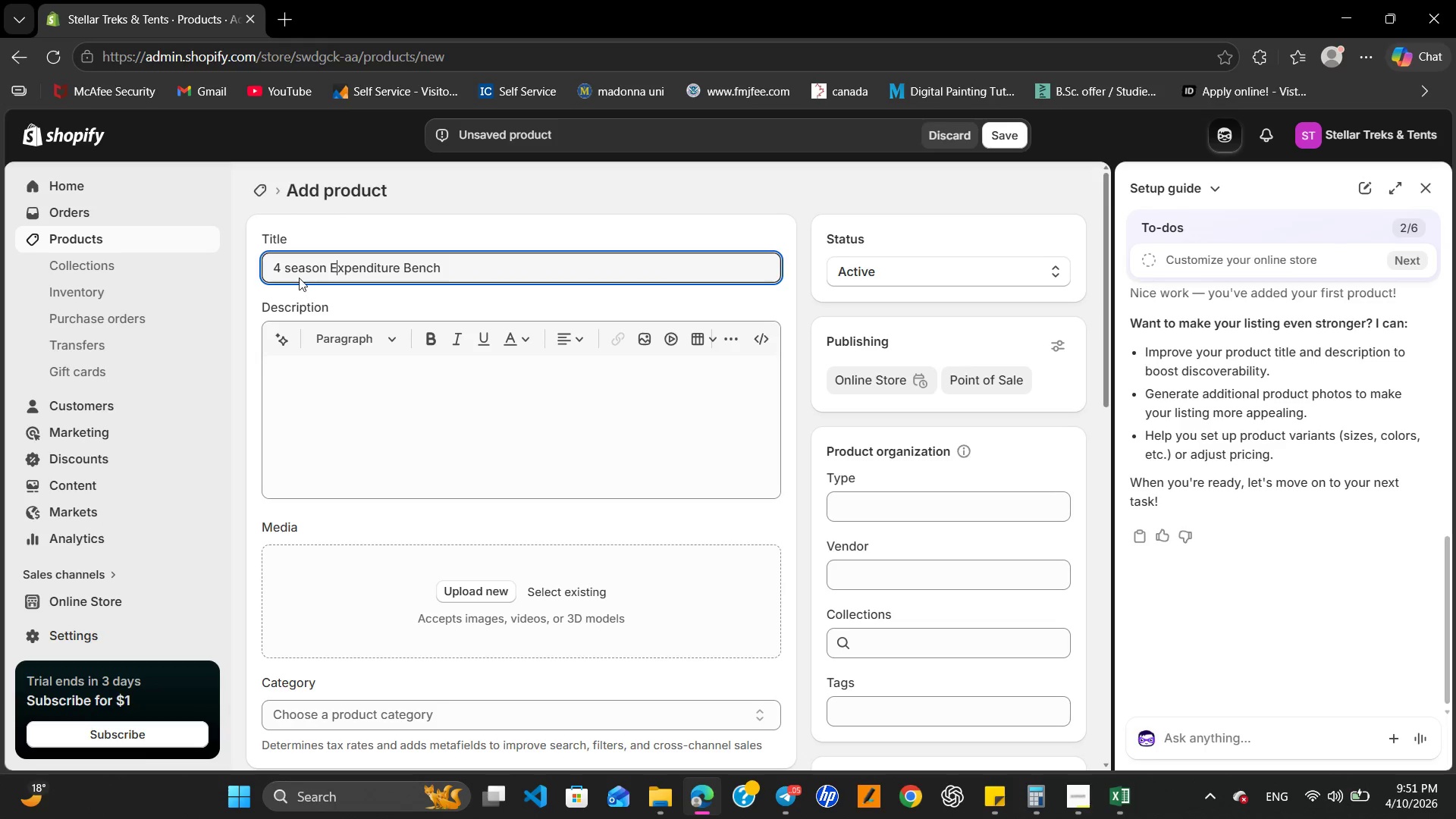 
left_click([287, 268])
 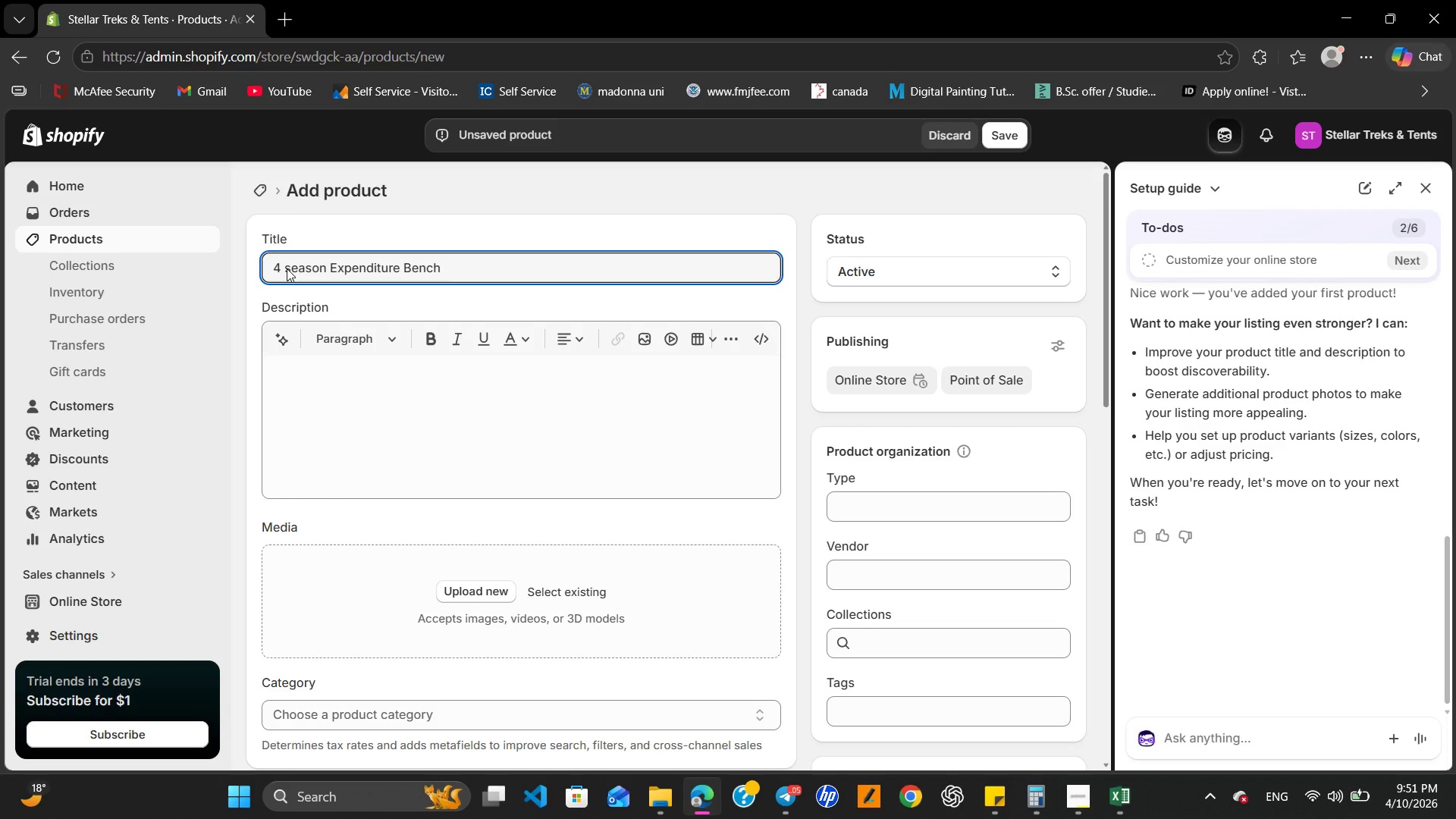 
key(ArrowRight)
 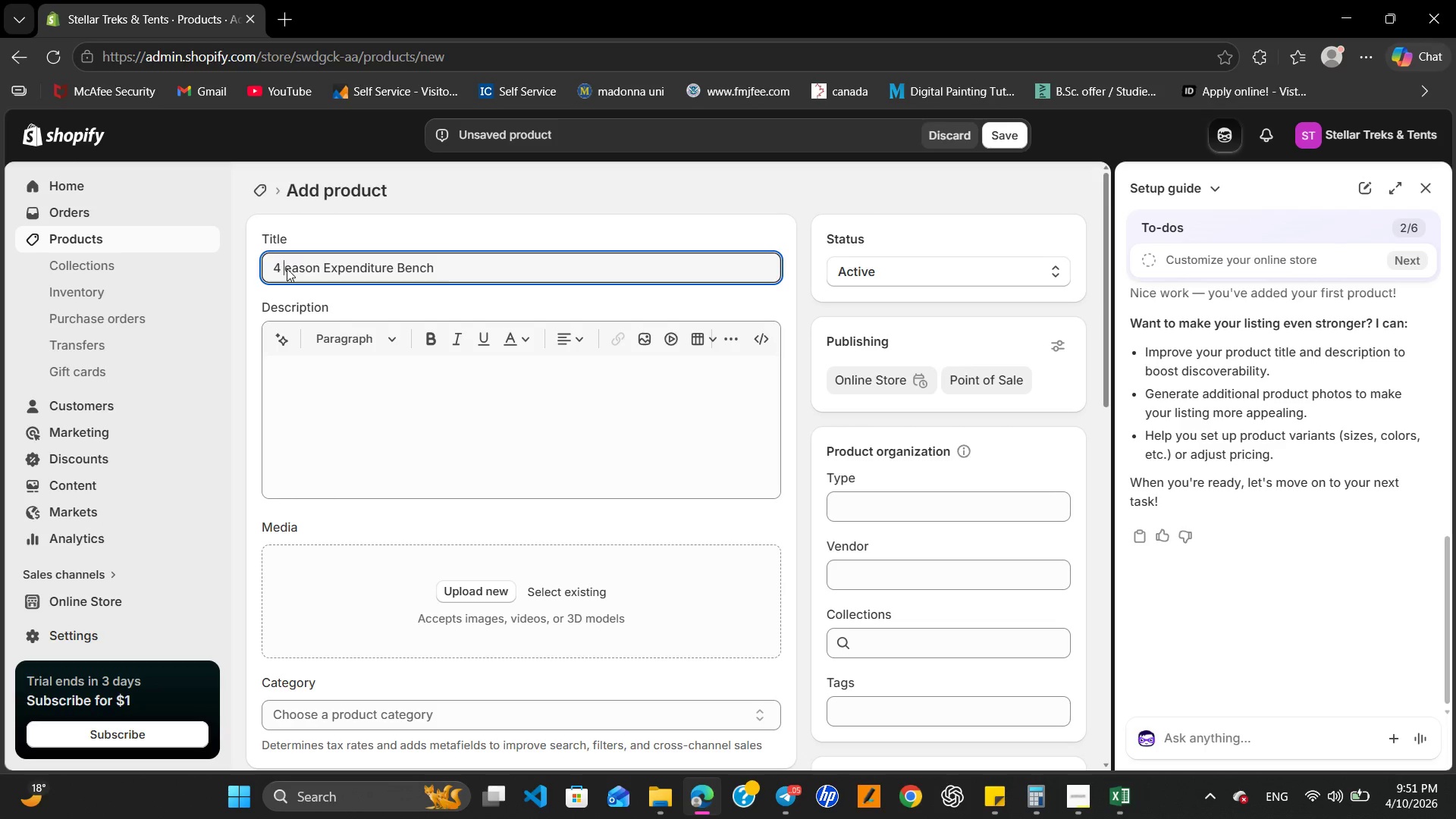 
key(Backspace)
 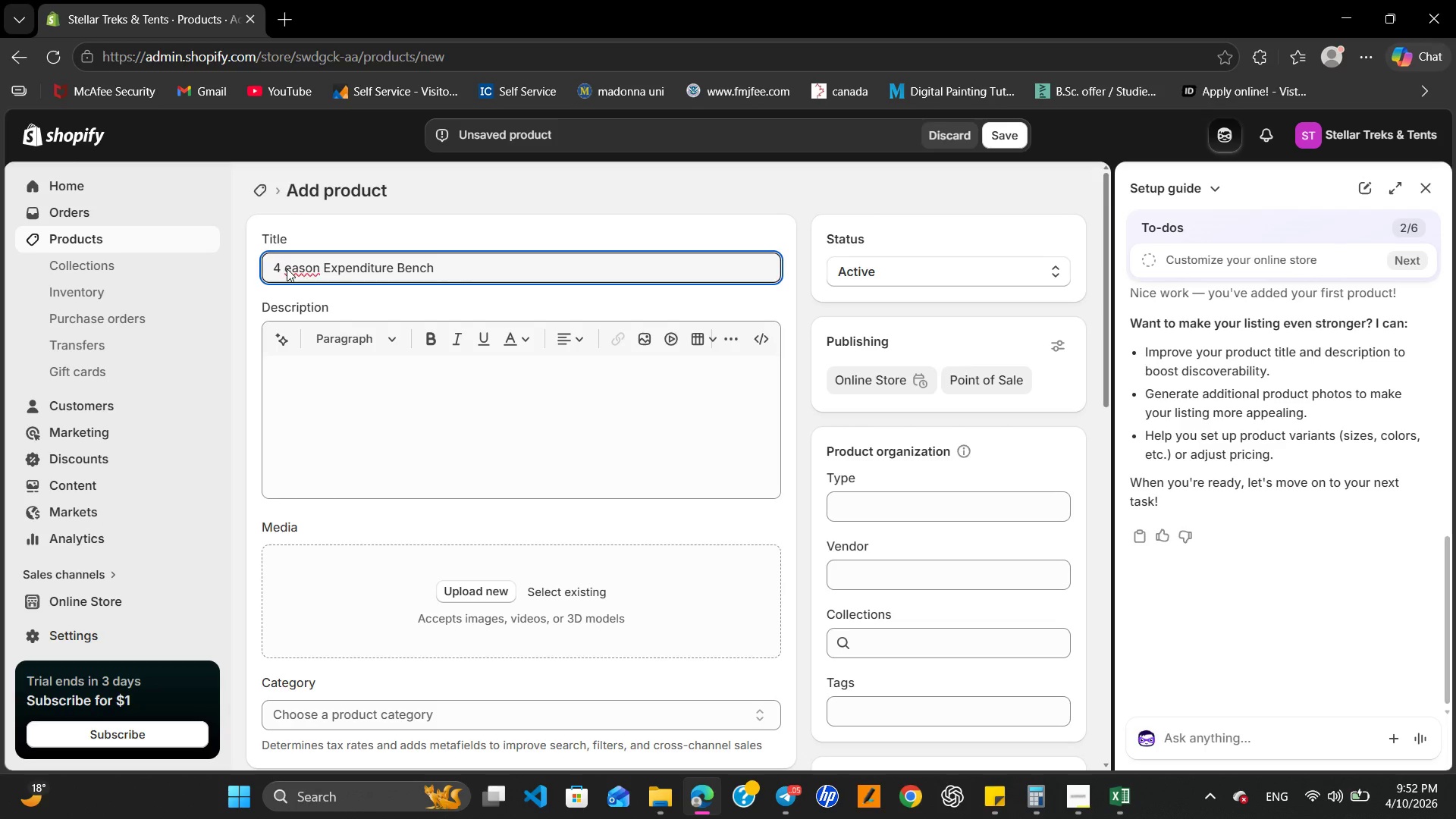 
key(Shift+S)
 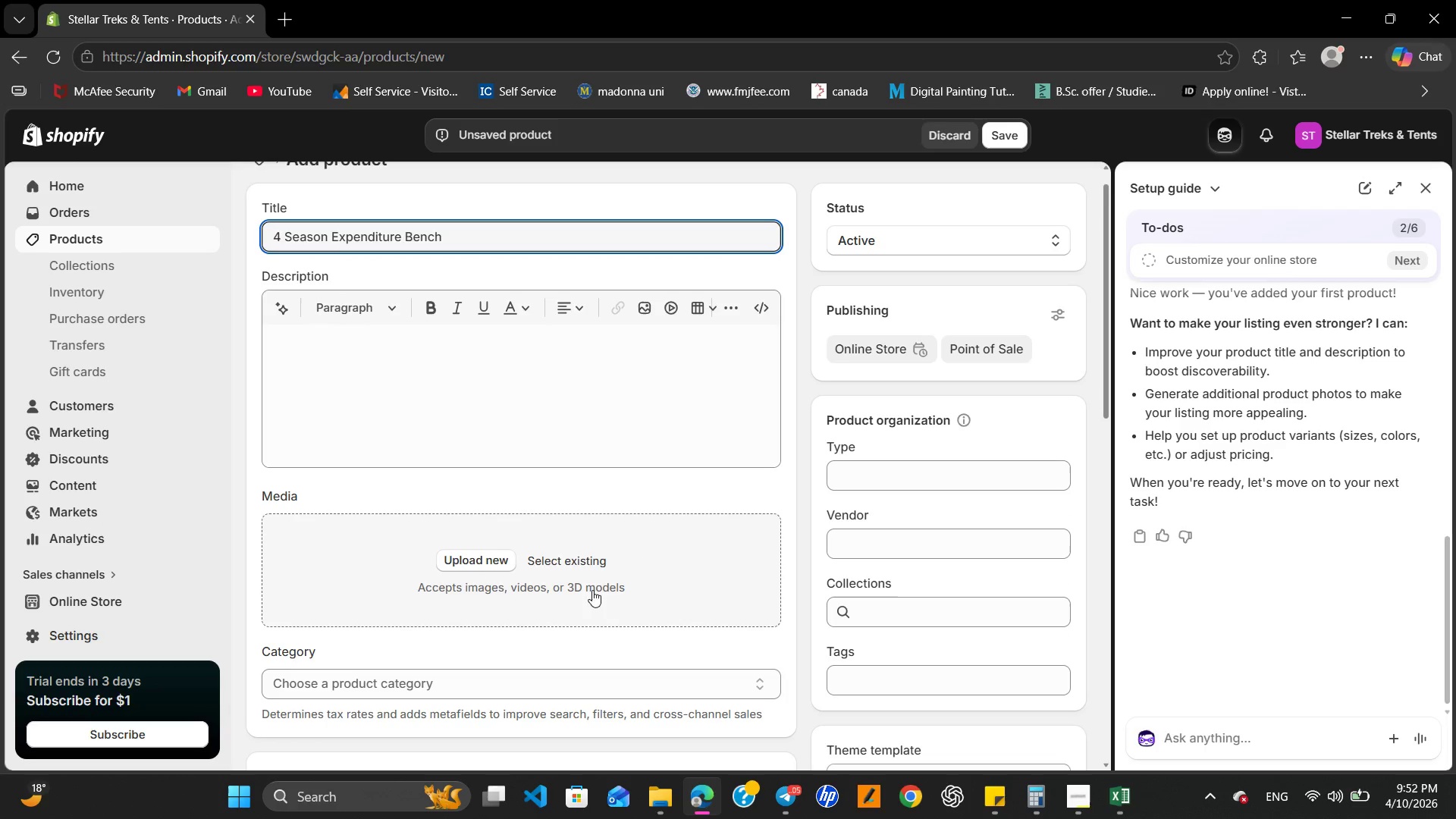 
key(Control+J)
 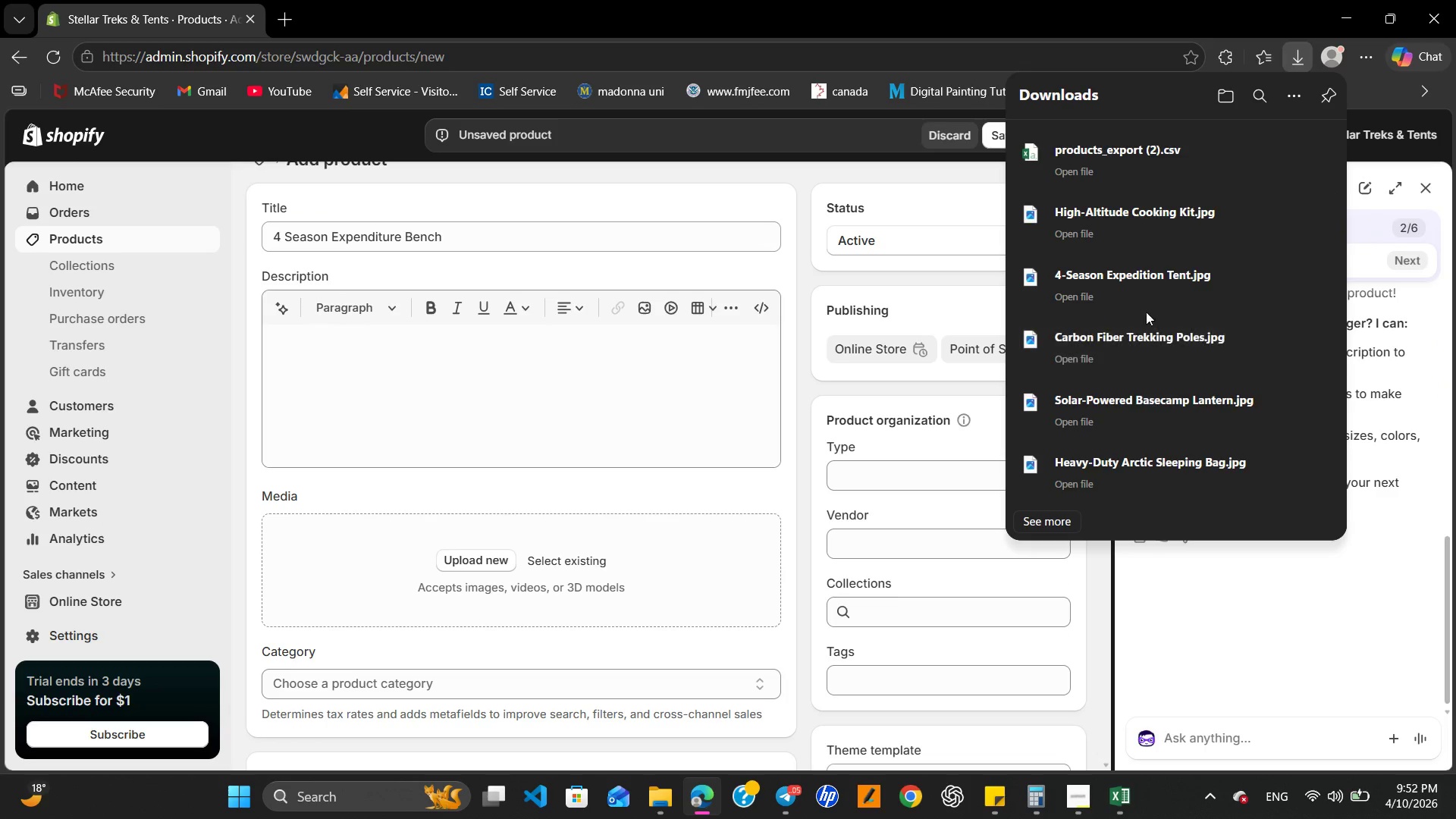 
left_click_drag(start_coordinate=[1126, 285], to_coordinate=[616, 561])
 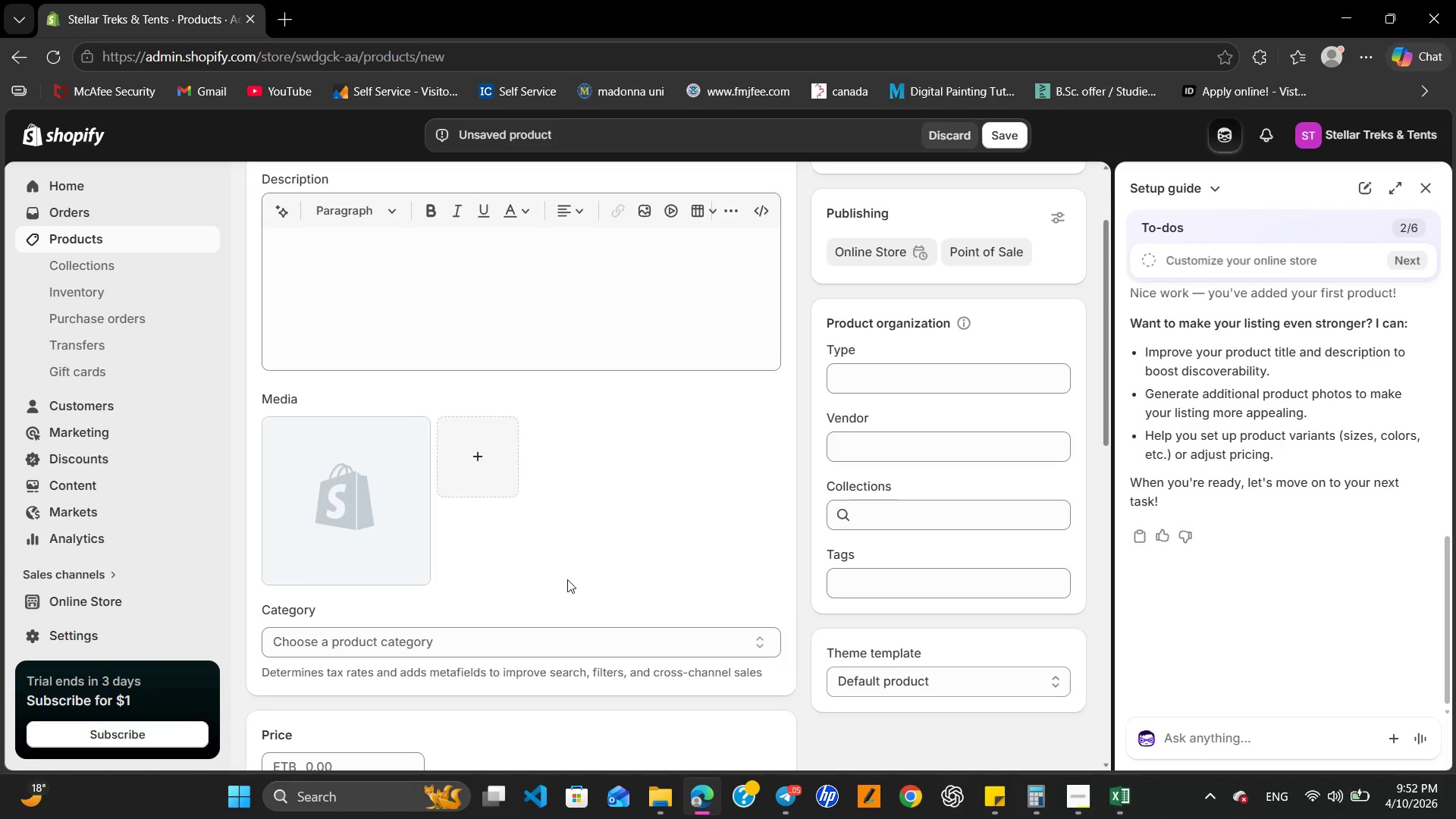 
wait(11.84)
 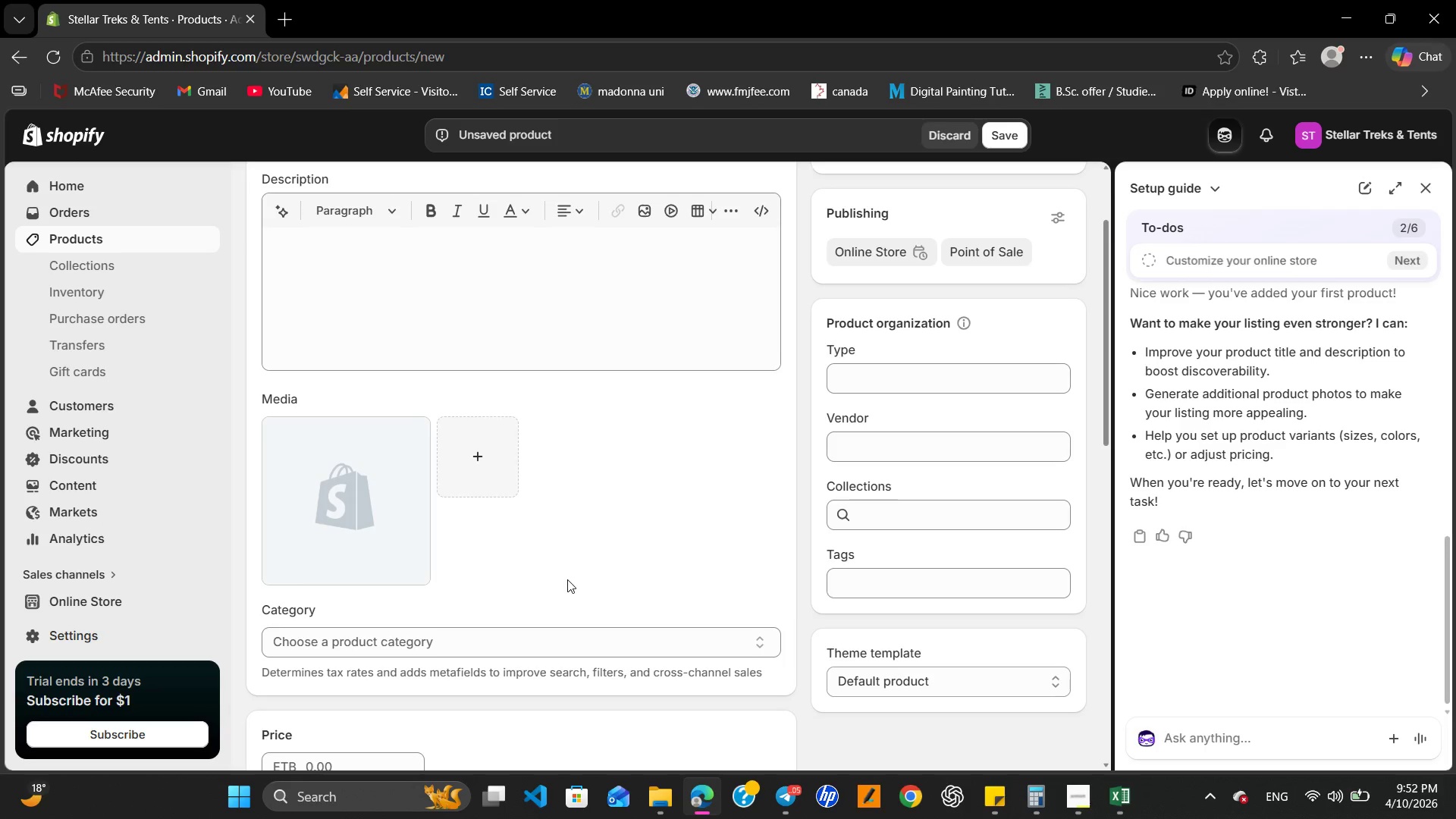 
left_click([387, 535])
 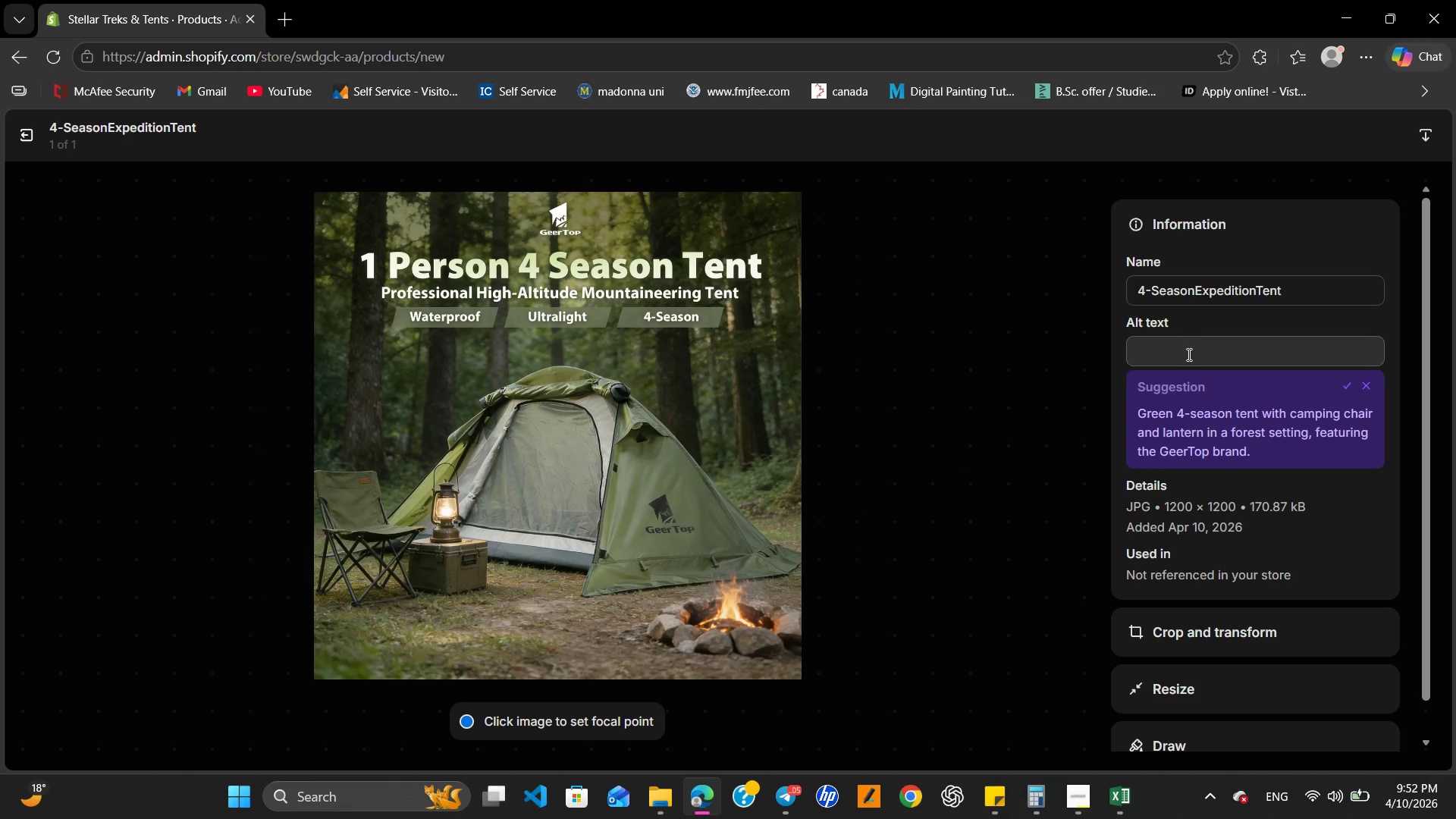 
wait(7.52)
 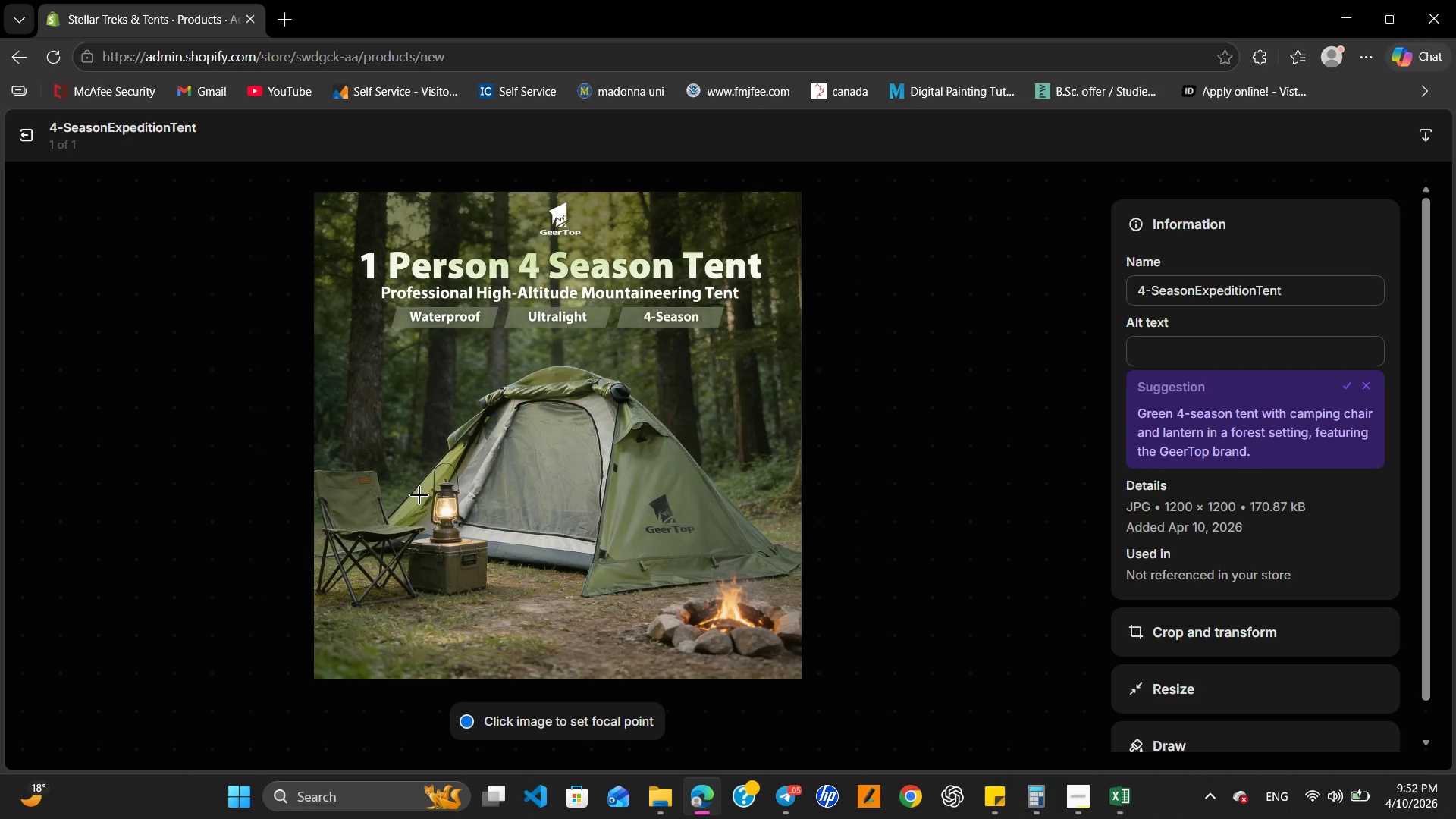 
left_click([1183, 360])
 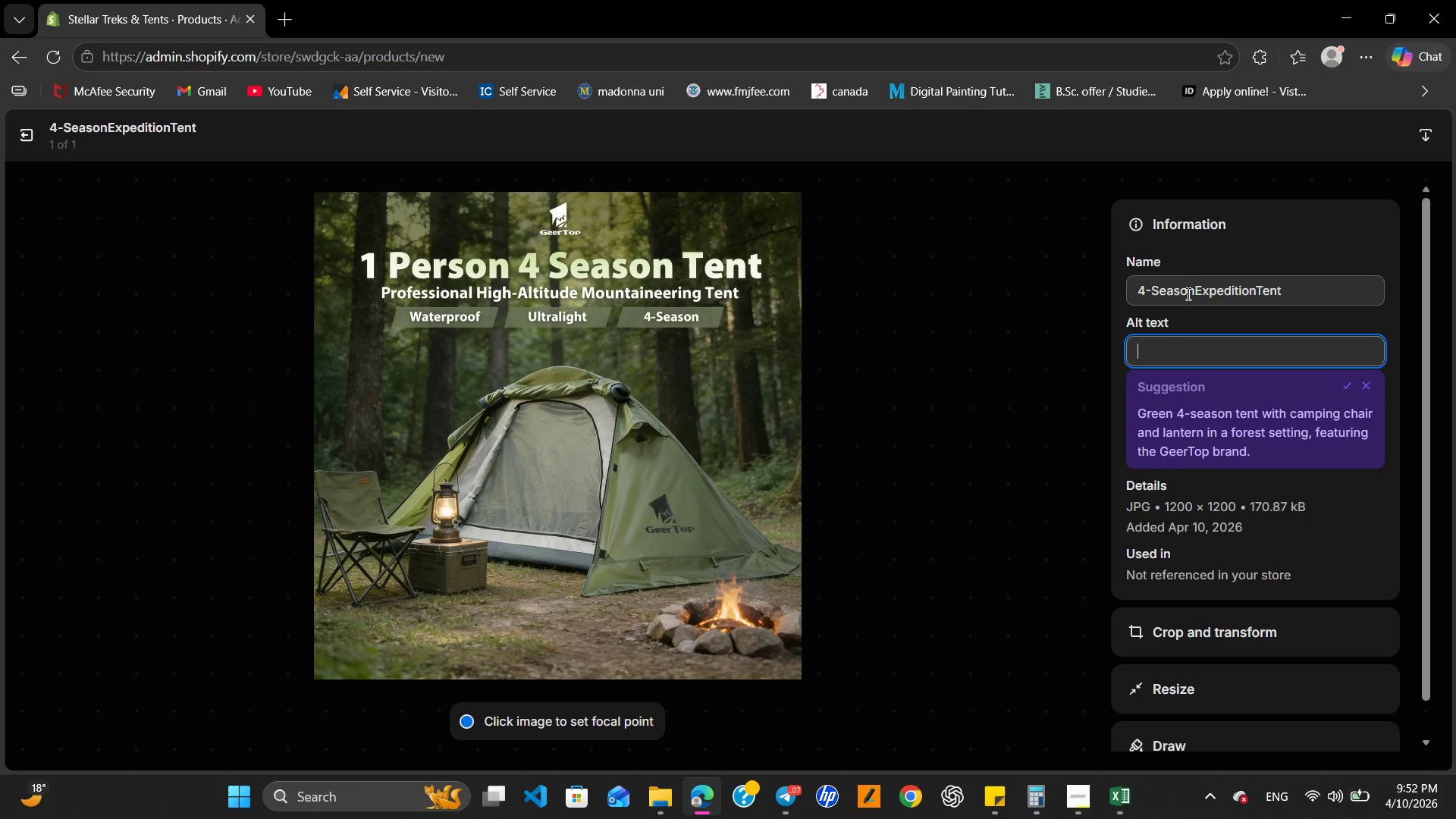 
left_click([1199, 284])
 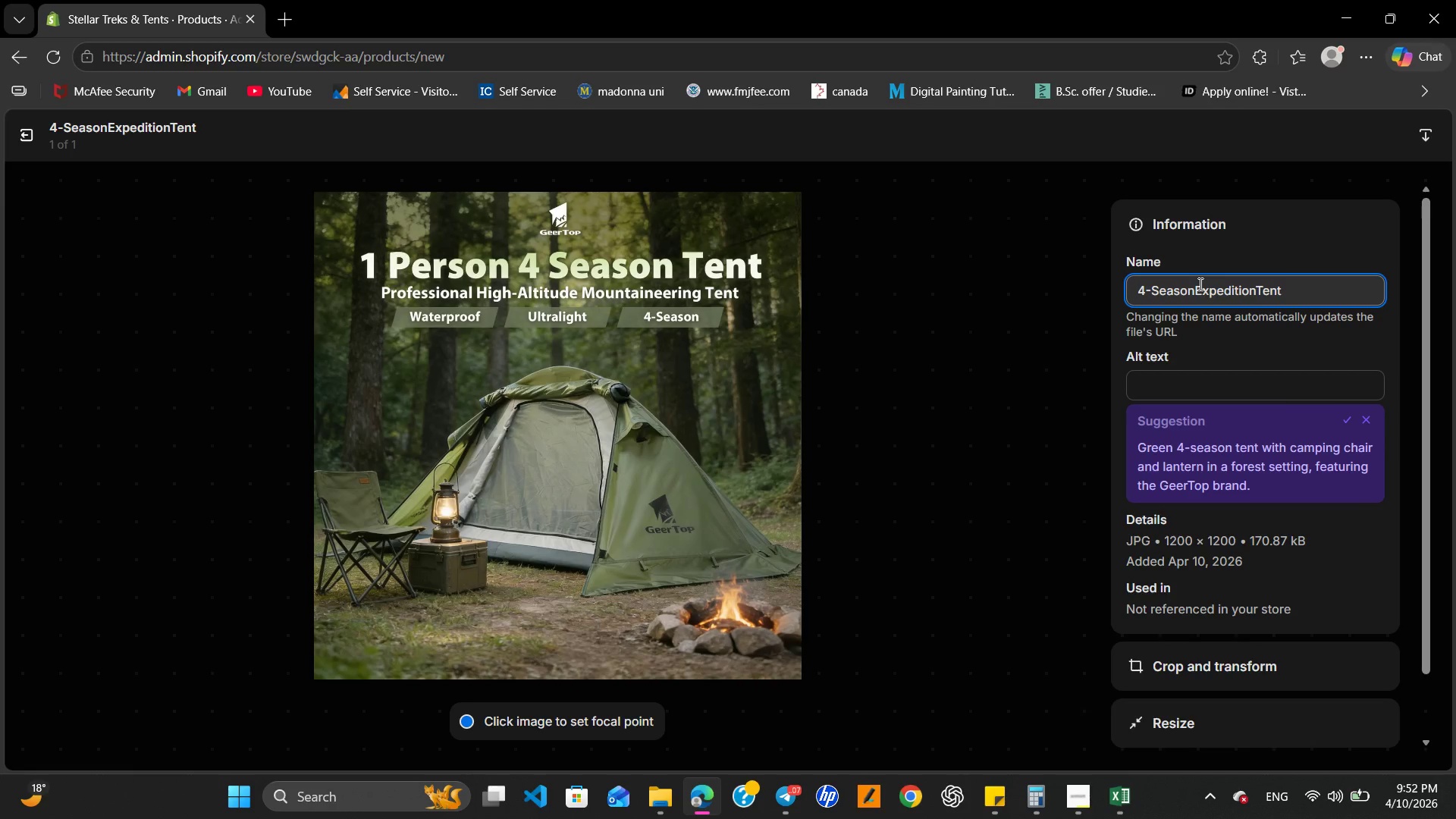 
key(ArrowLeft)
 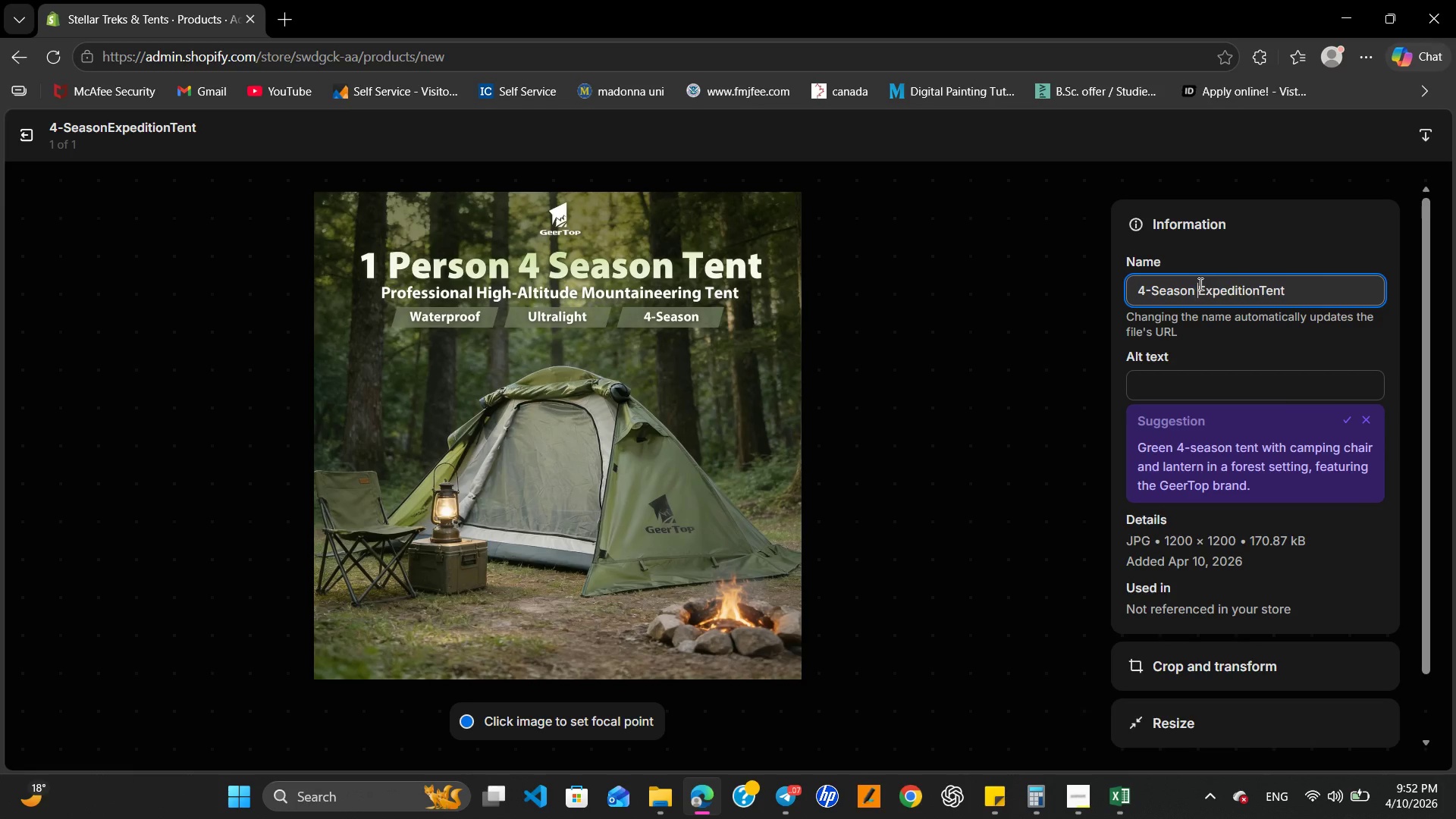 
key(Space)
 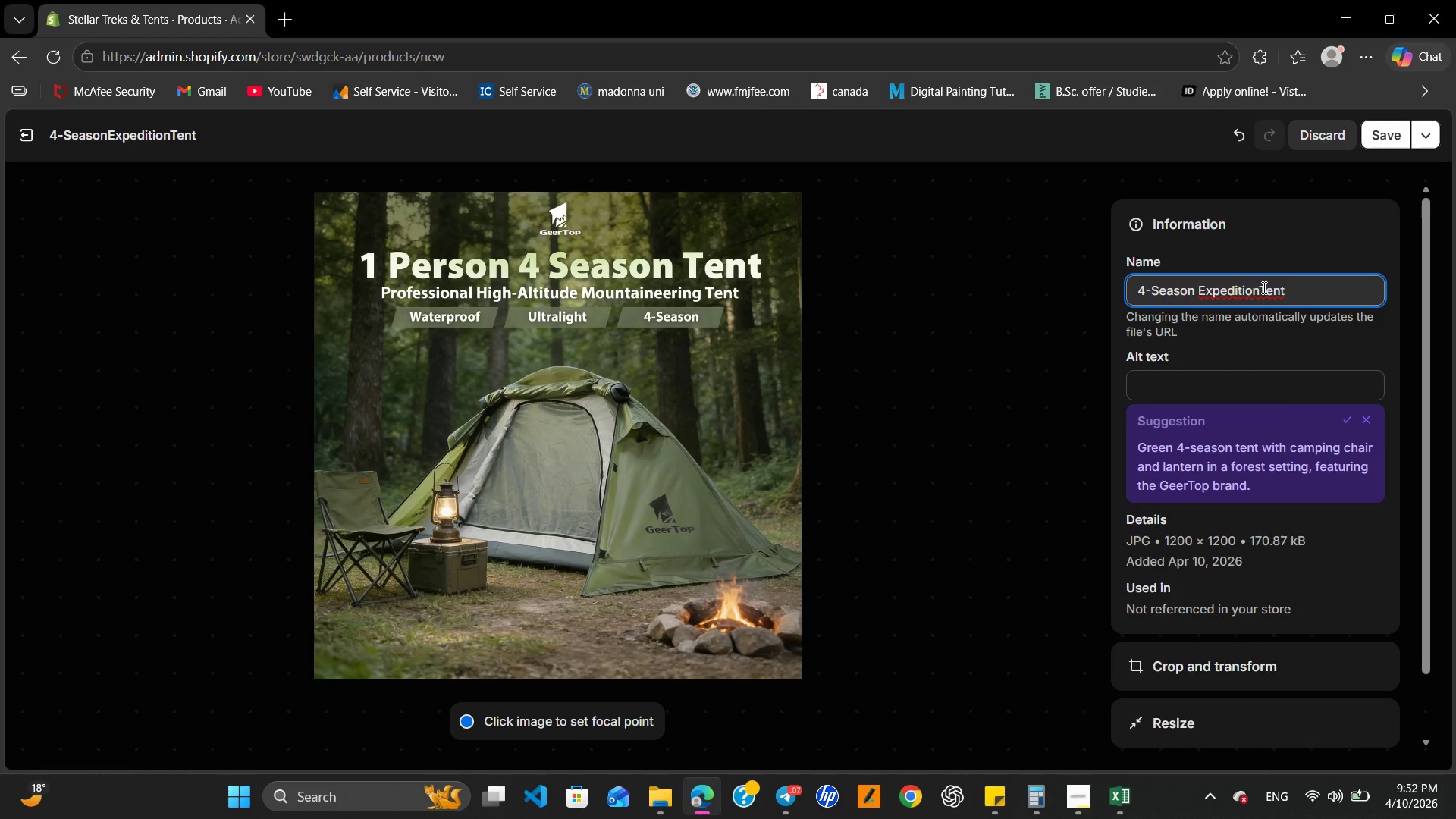 
left_click([1263, 287])
 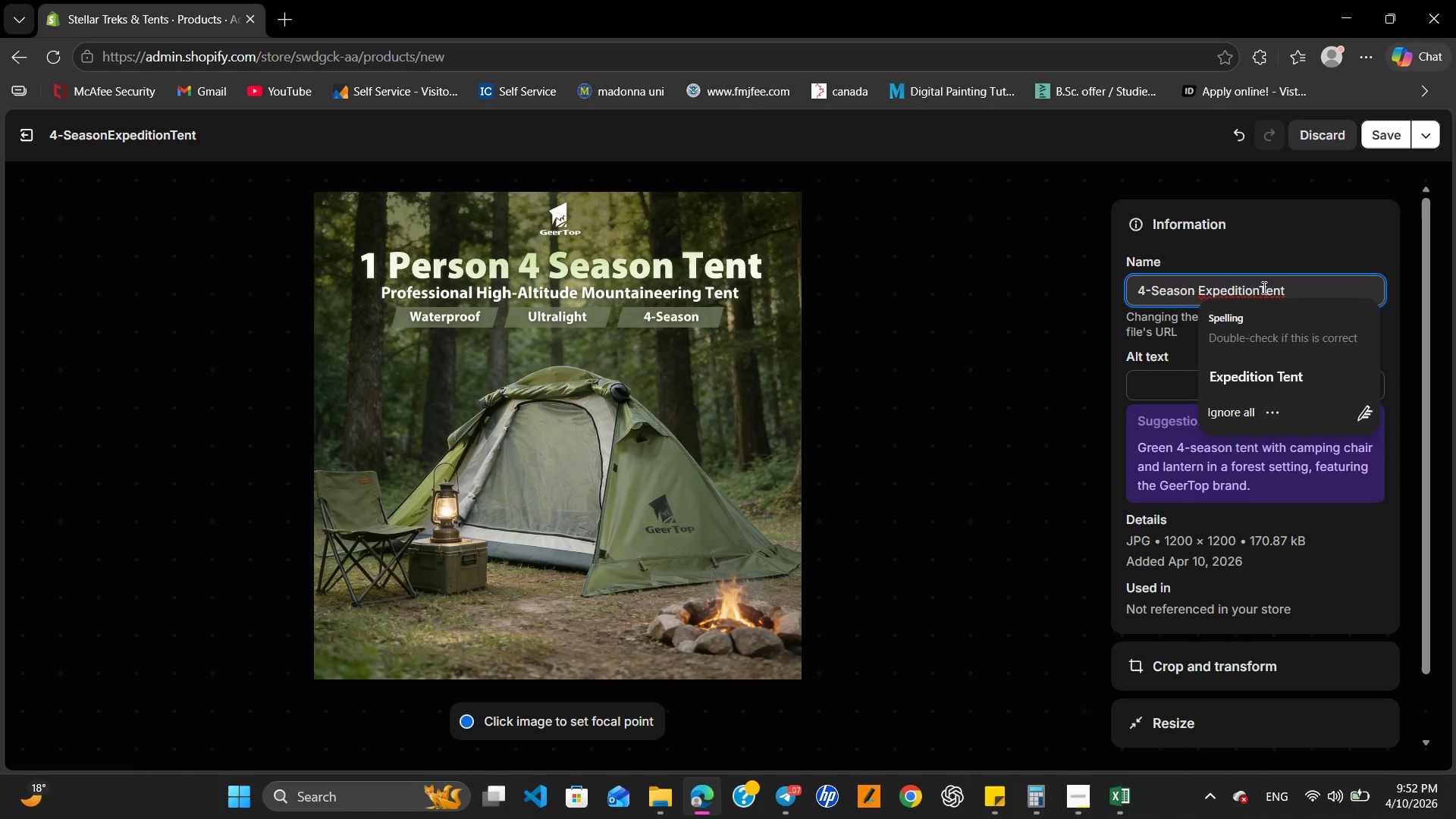 
key(ArrowLeft)
 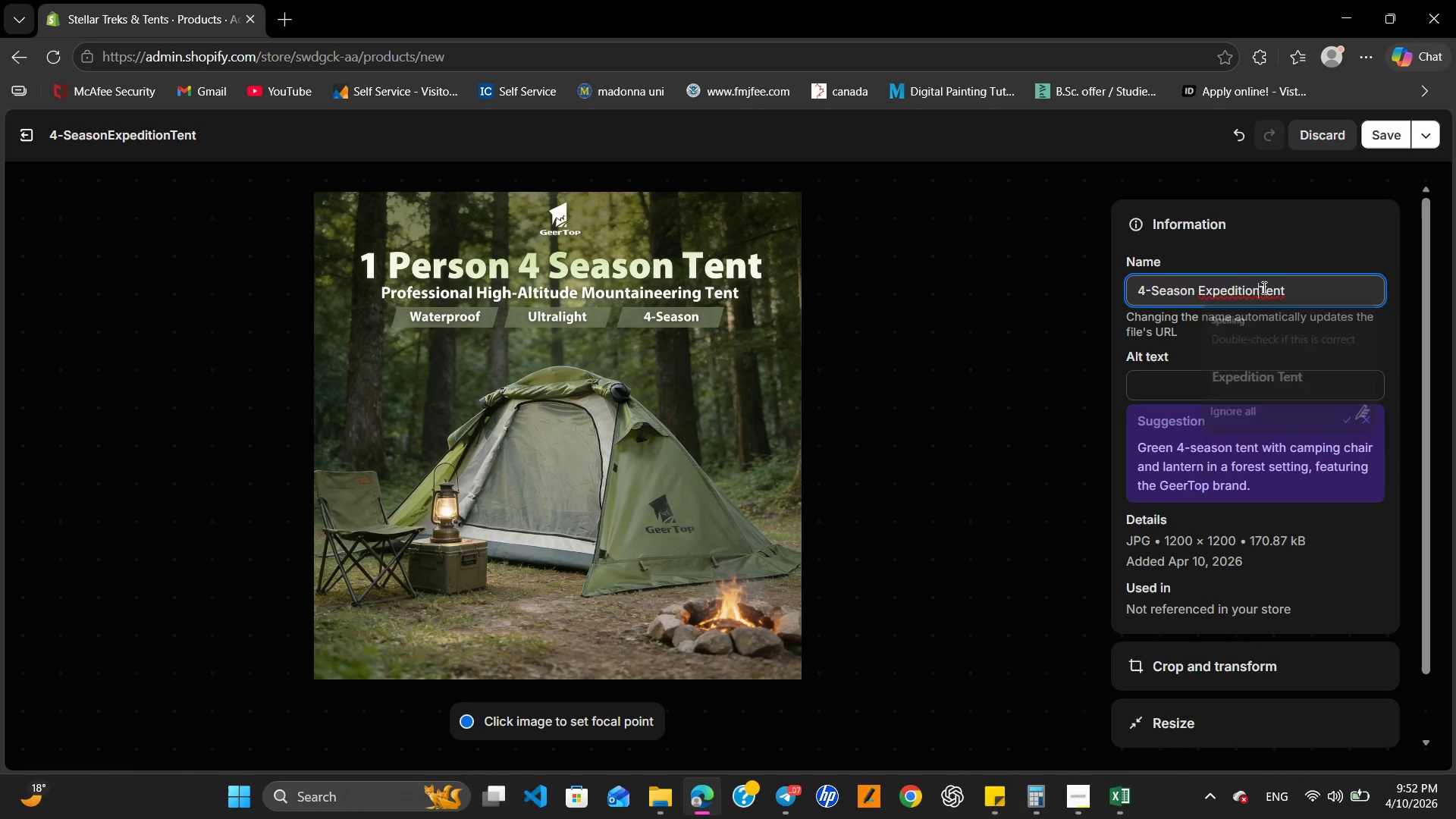 
key(Space)
 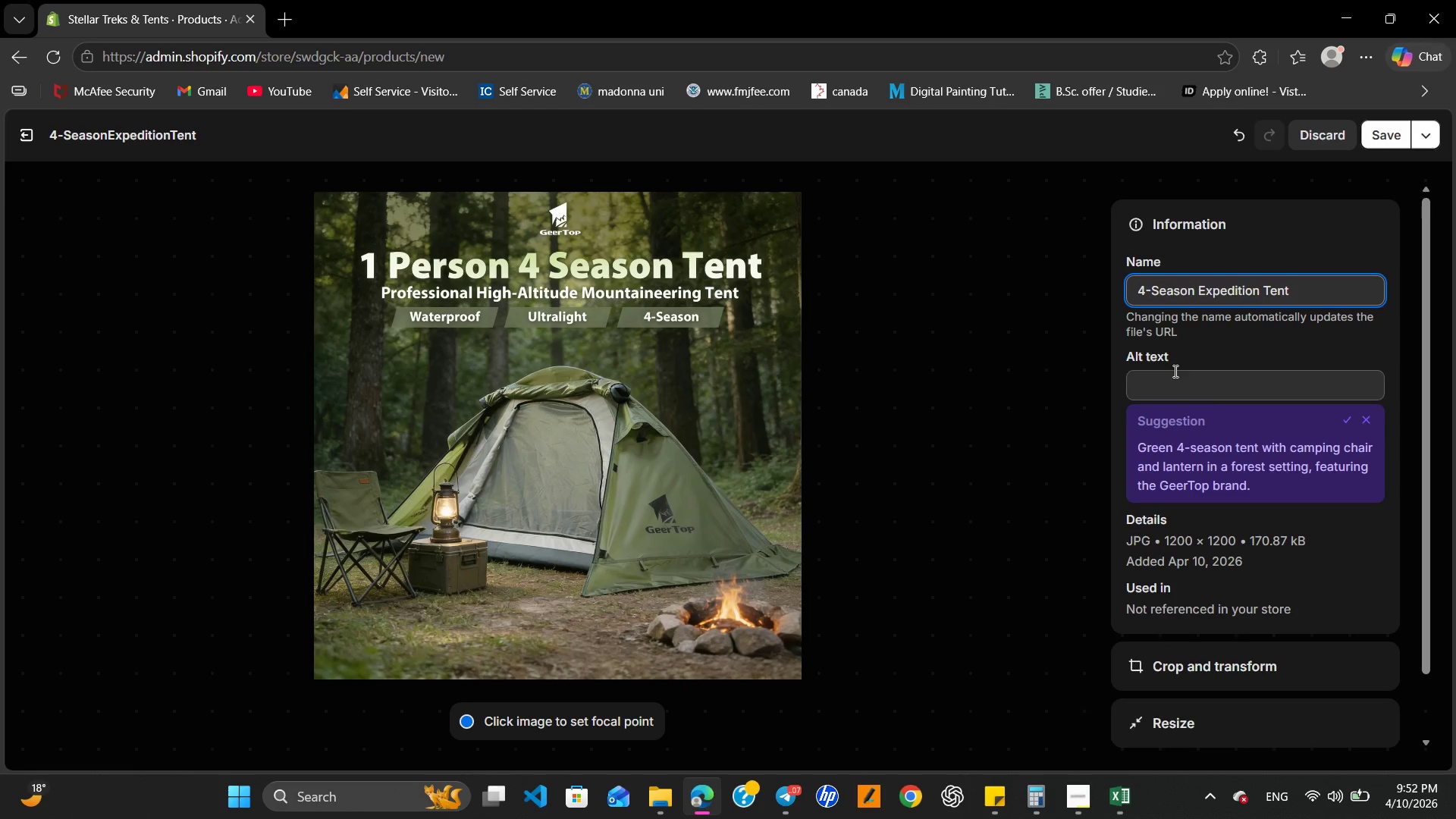 
left_click([1173, 375])
 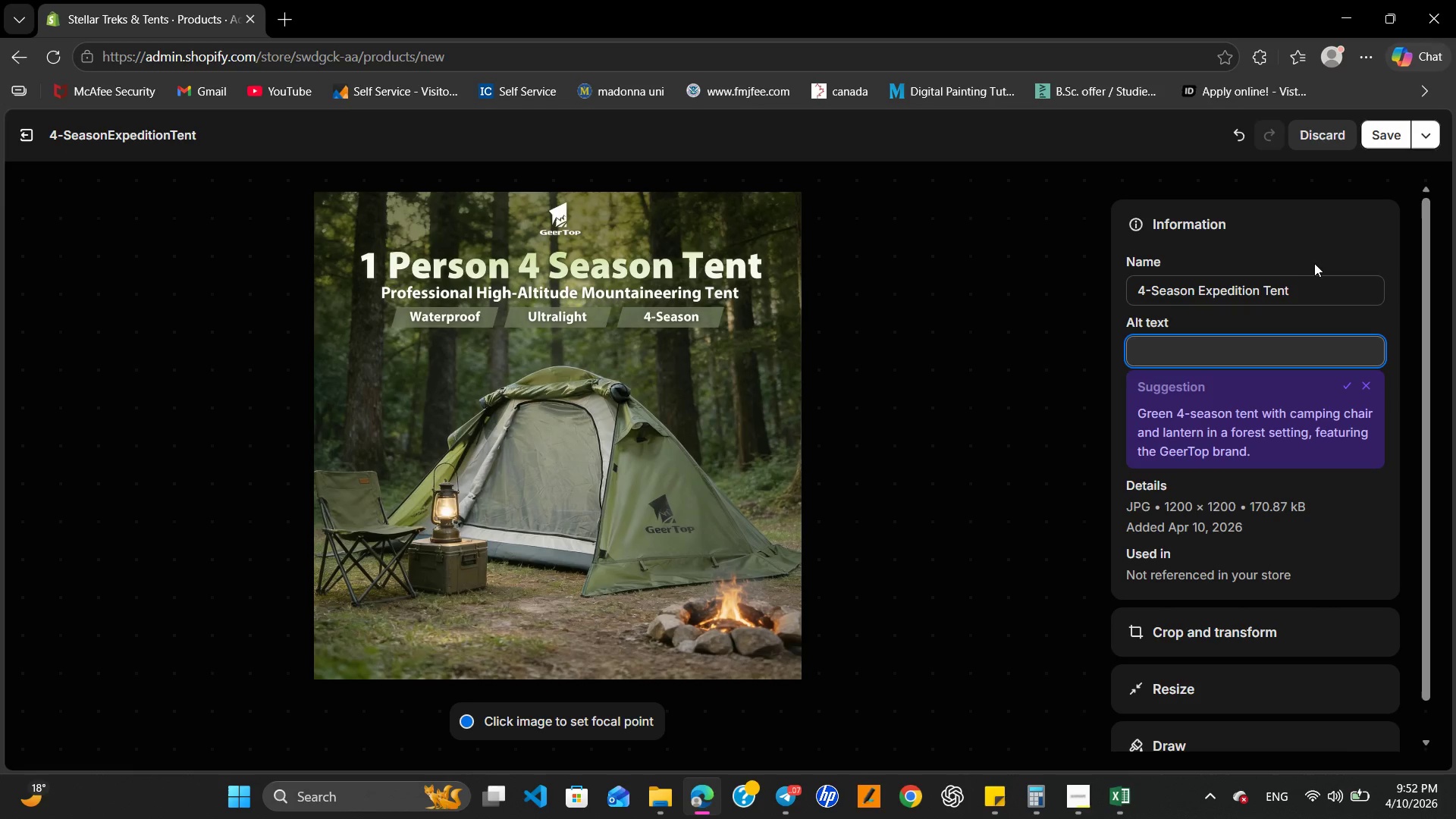 
left_click([1315, 281])
 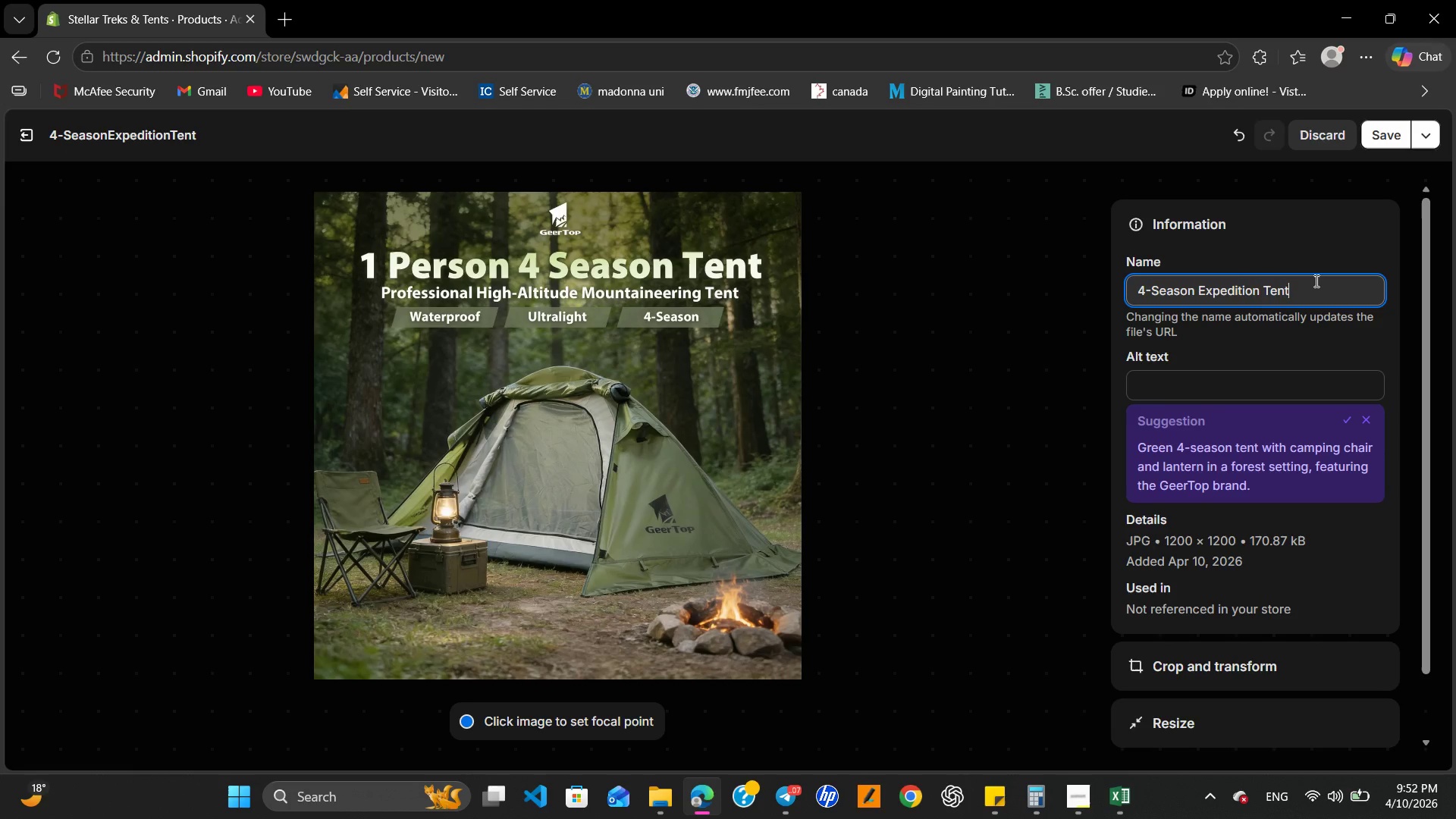 
key(Control+A)
 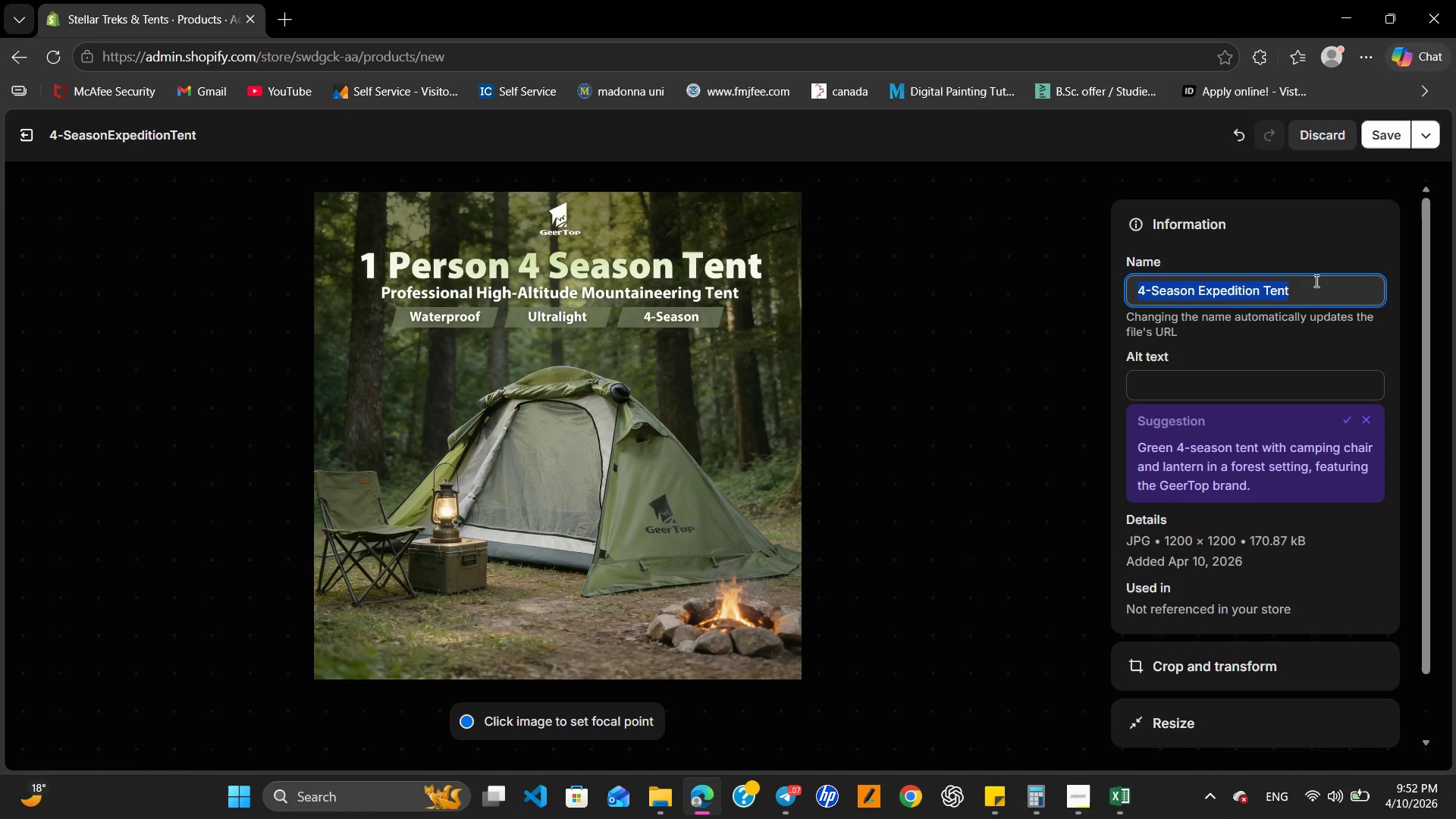 
key(Control+C)
 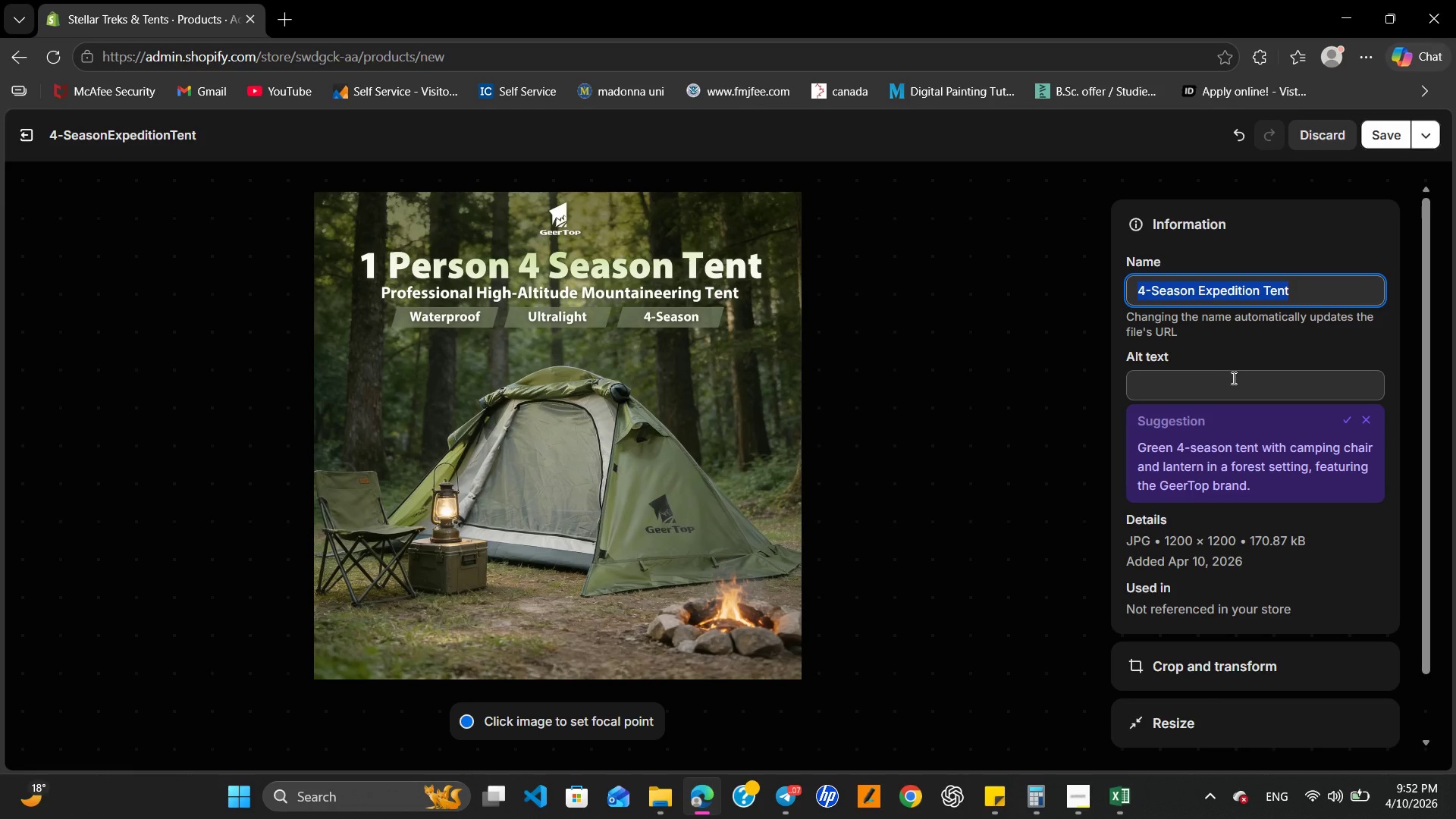 
left_click([1232, 378])
 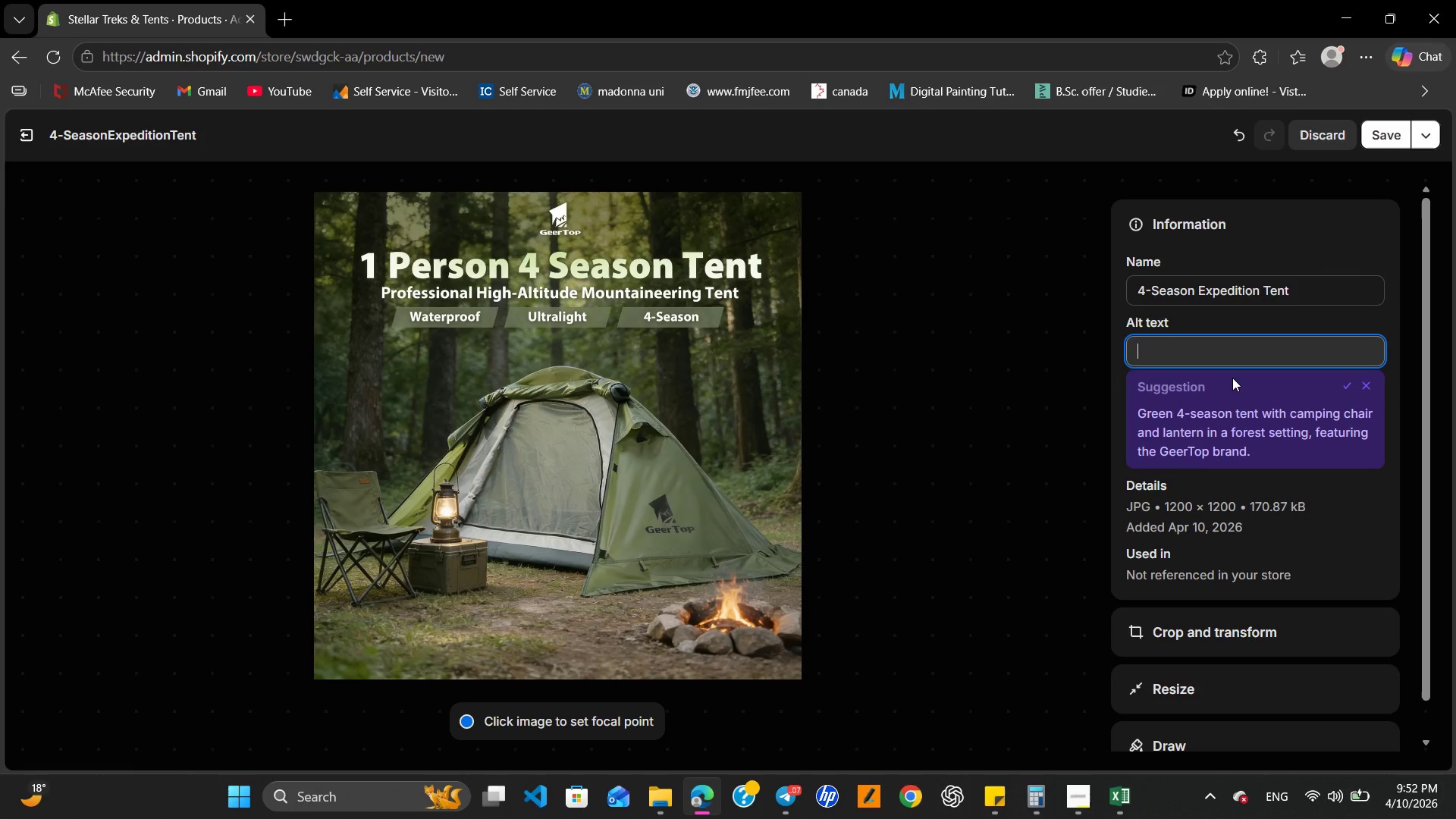 
key(Control+V)
 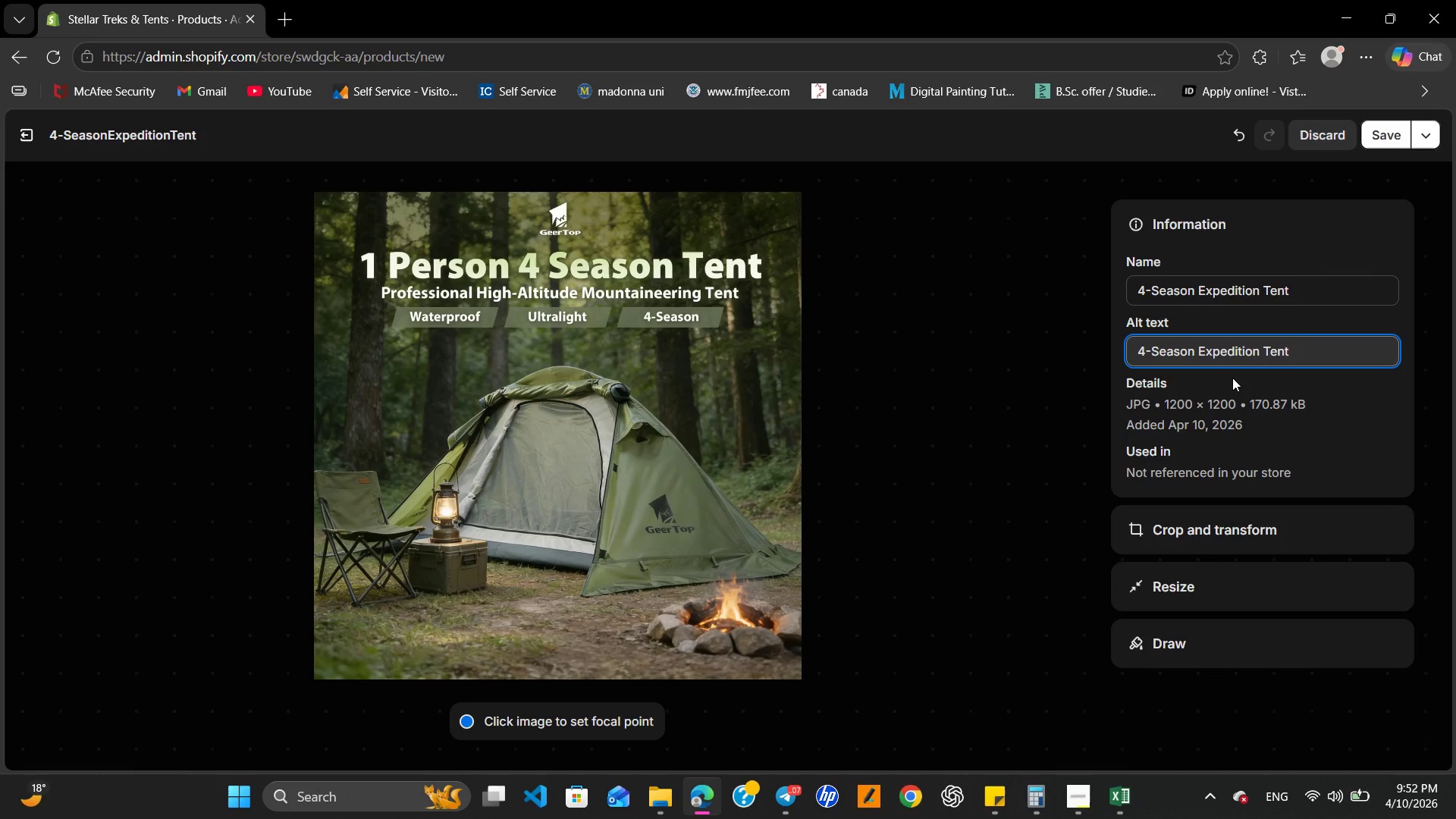 
key(Space)
 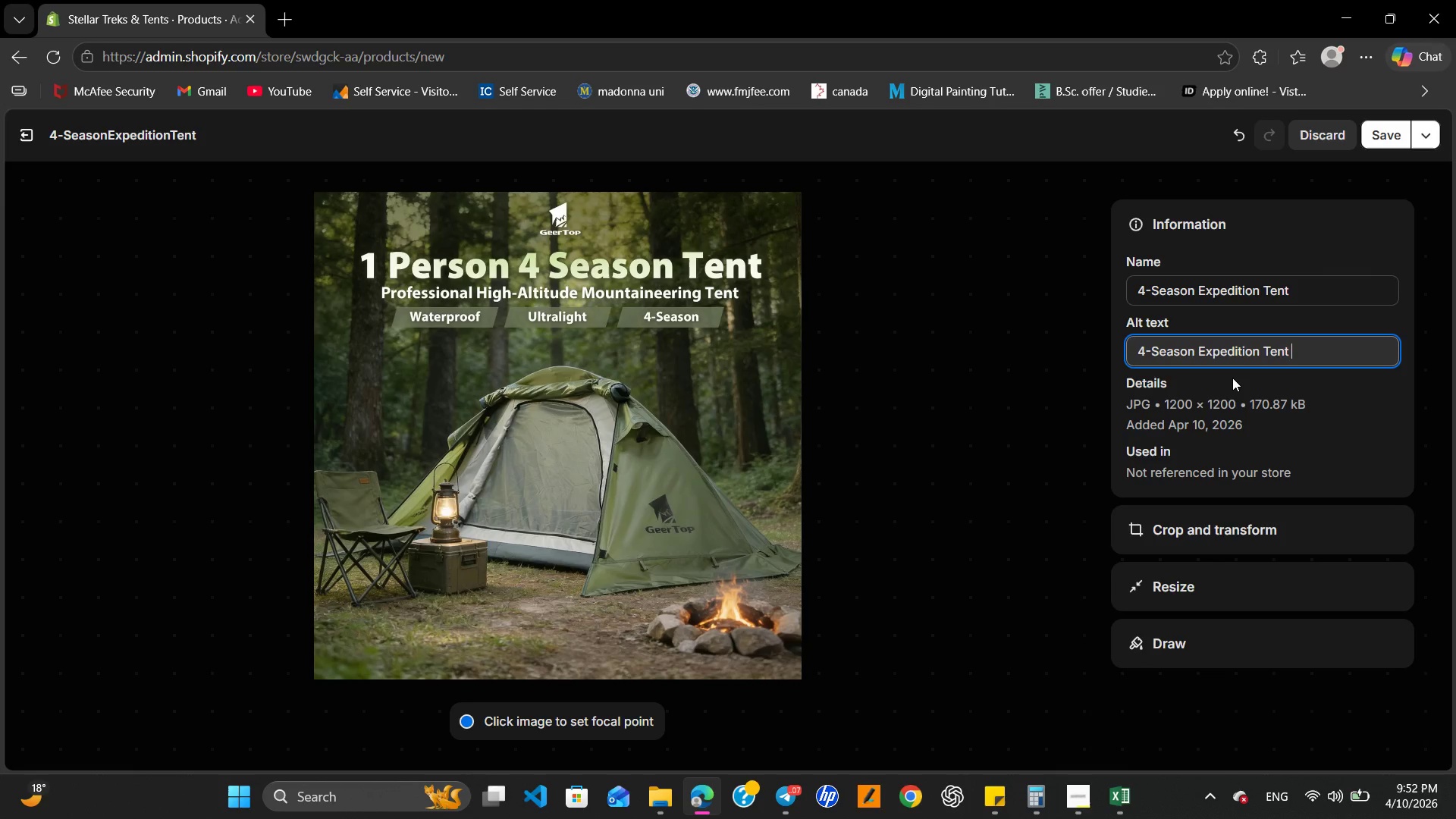 
type(waterproof and ultralight )
 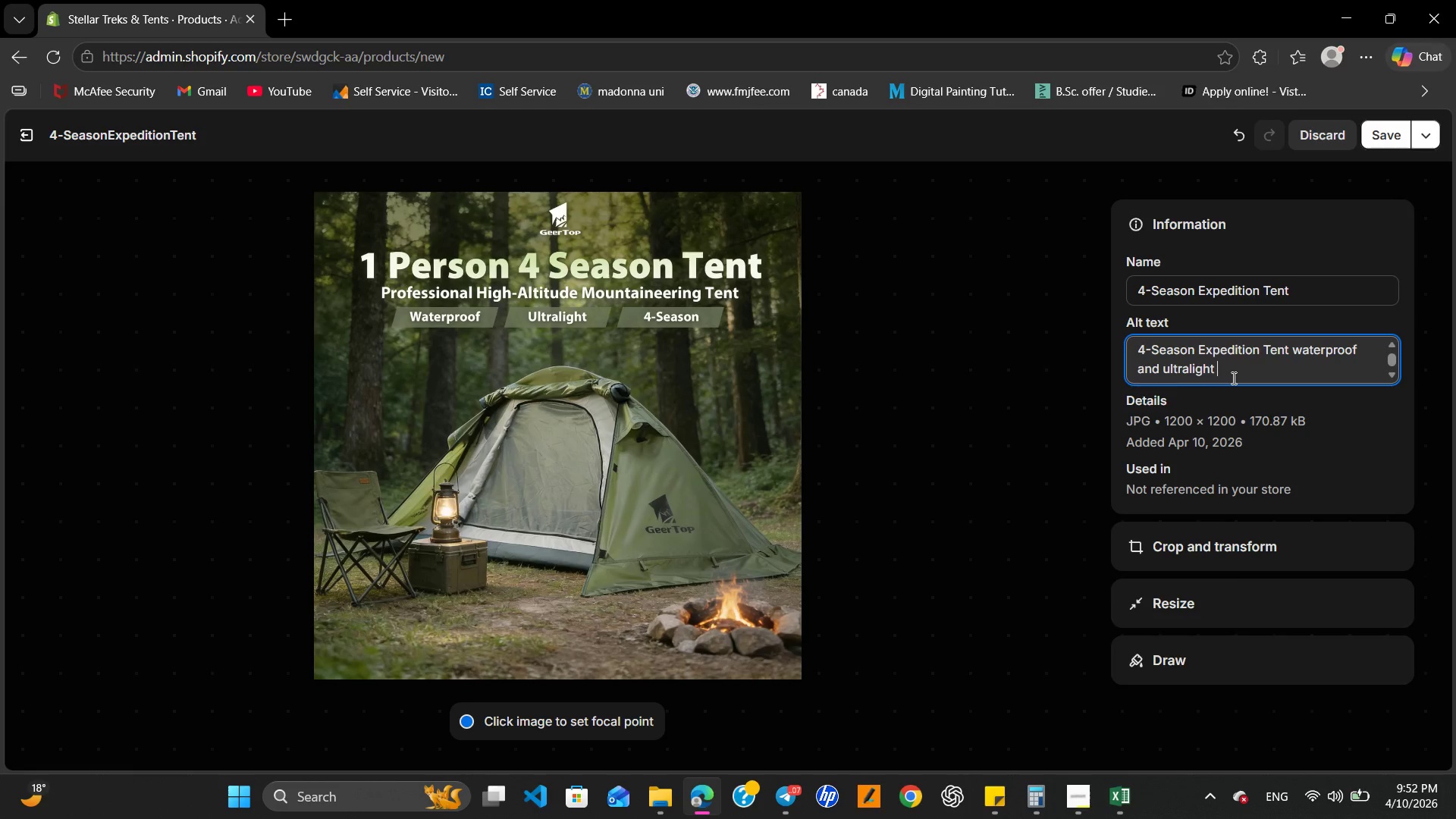 
key(Enter)
 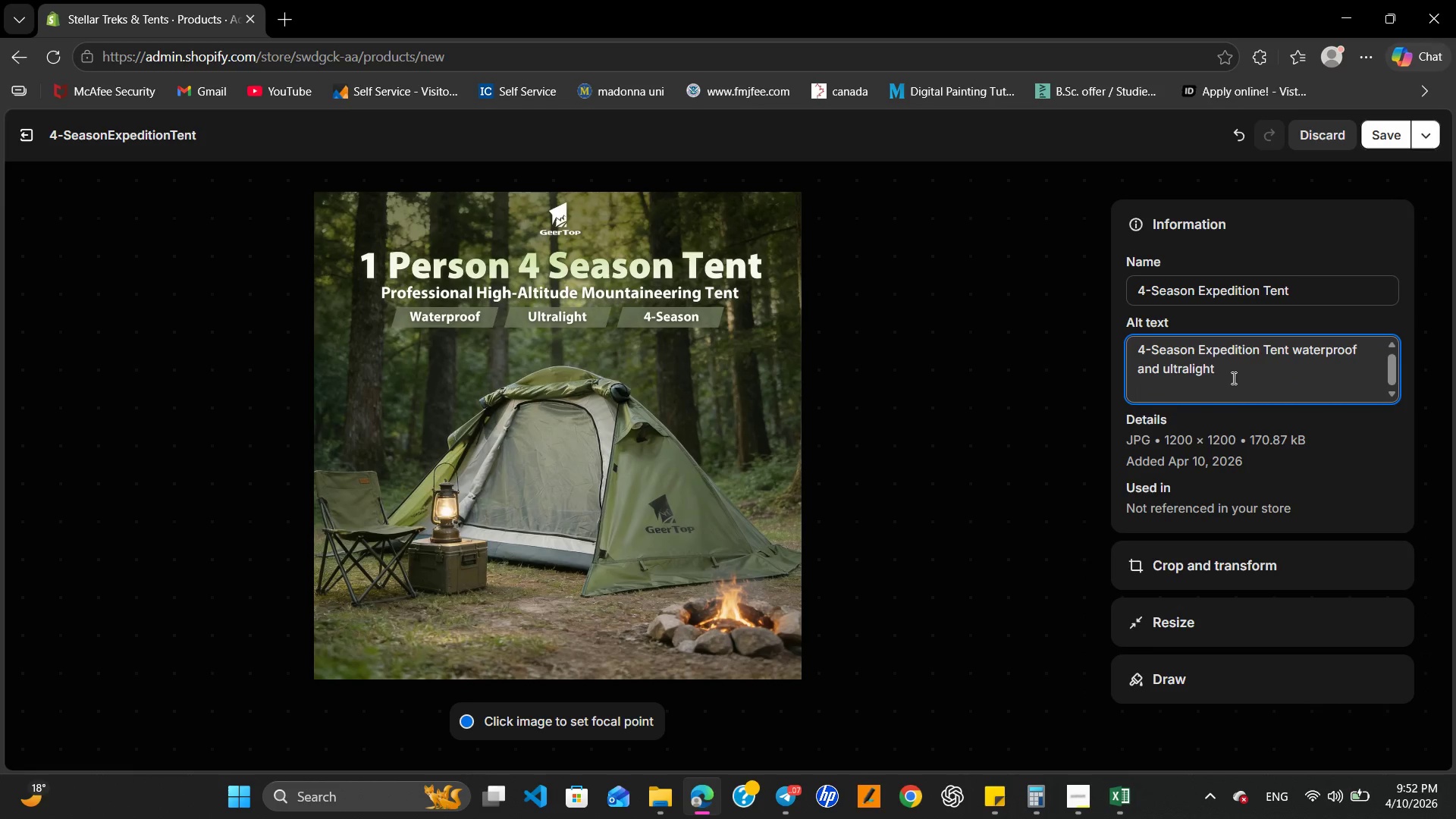 
key(Backspace)
type(green )
 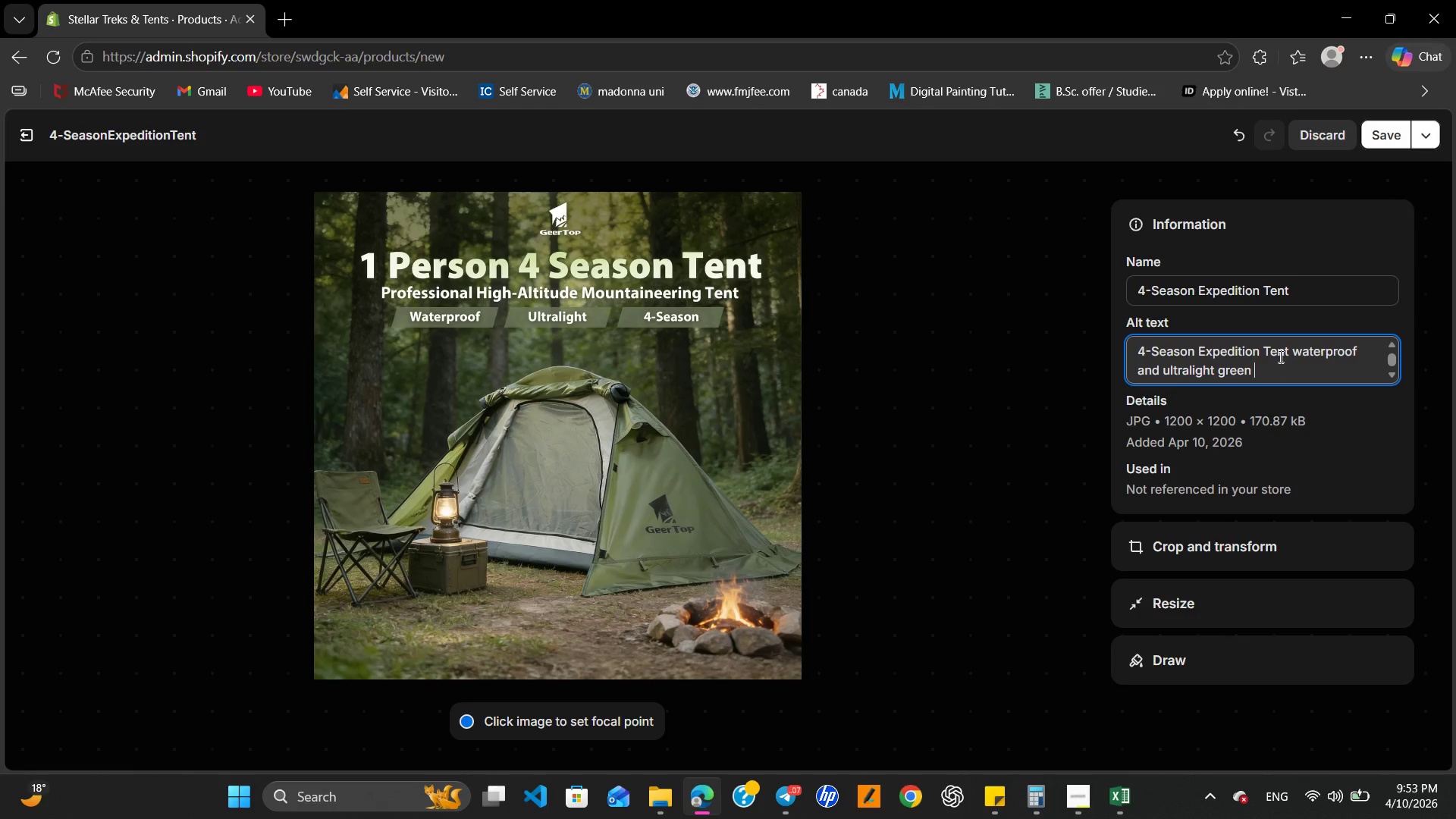 
left_click([1288, 353])
 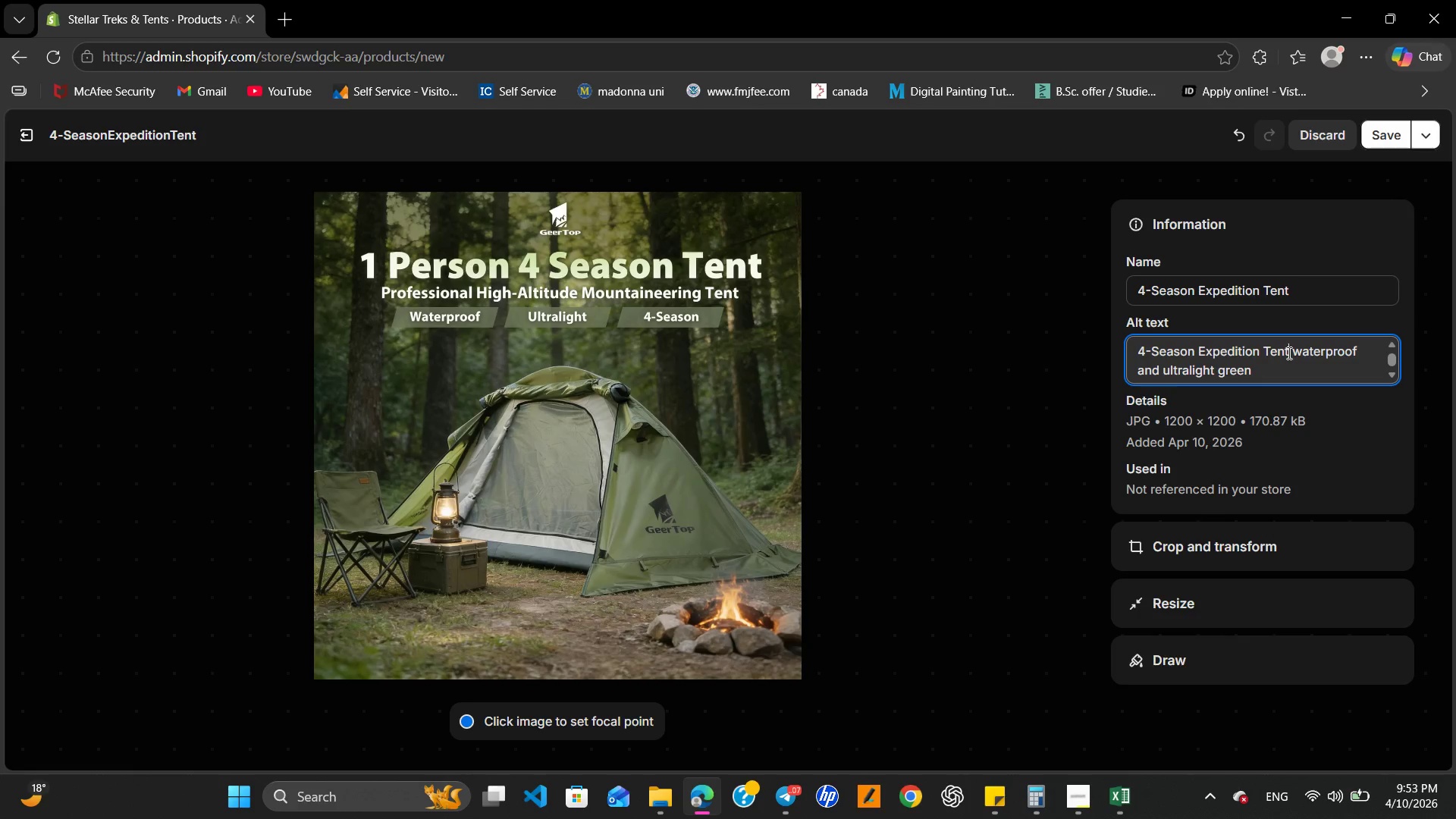 
key(Backspace)
 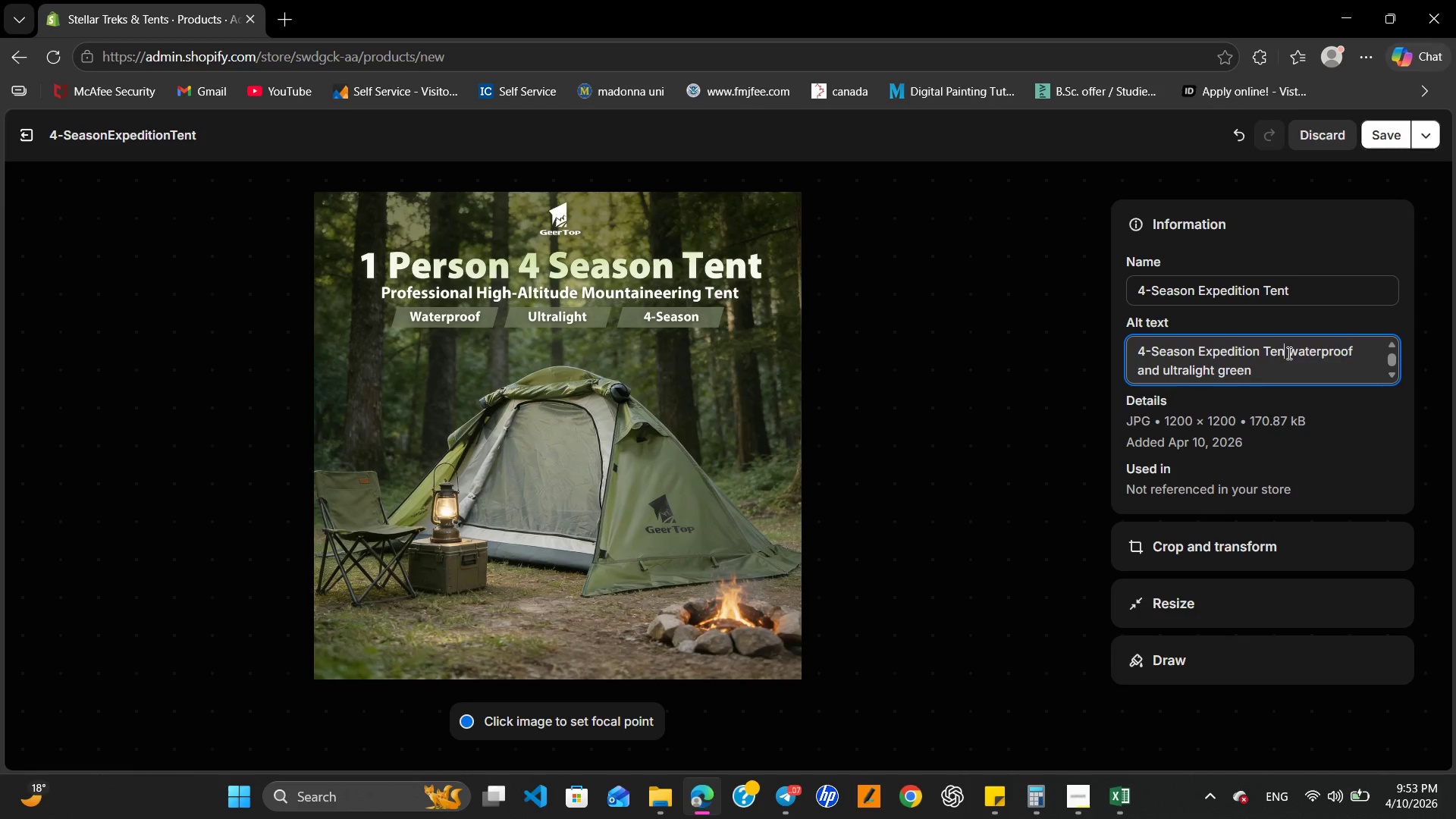 
key(Backspace)
 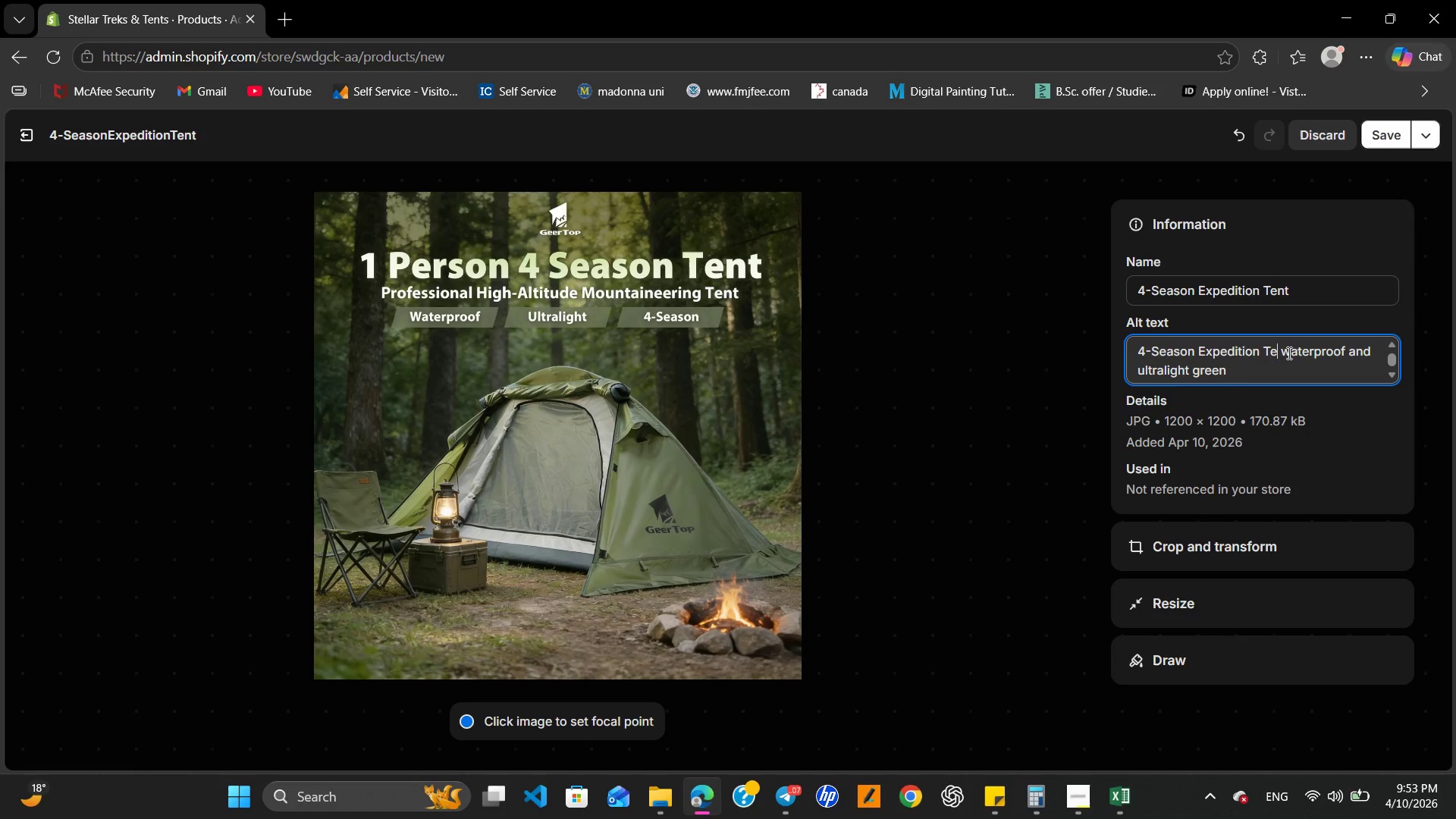 
key(Backspace)
 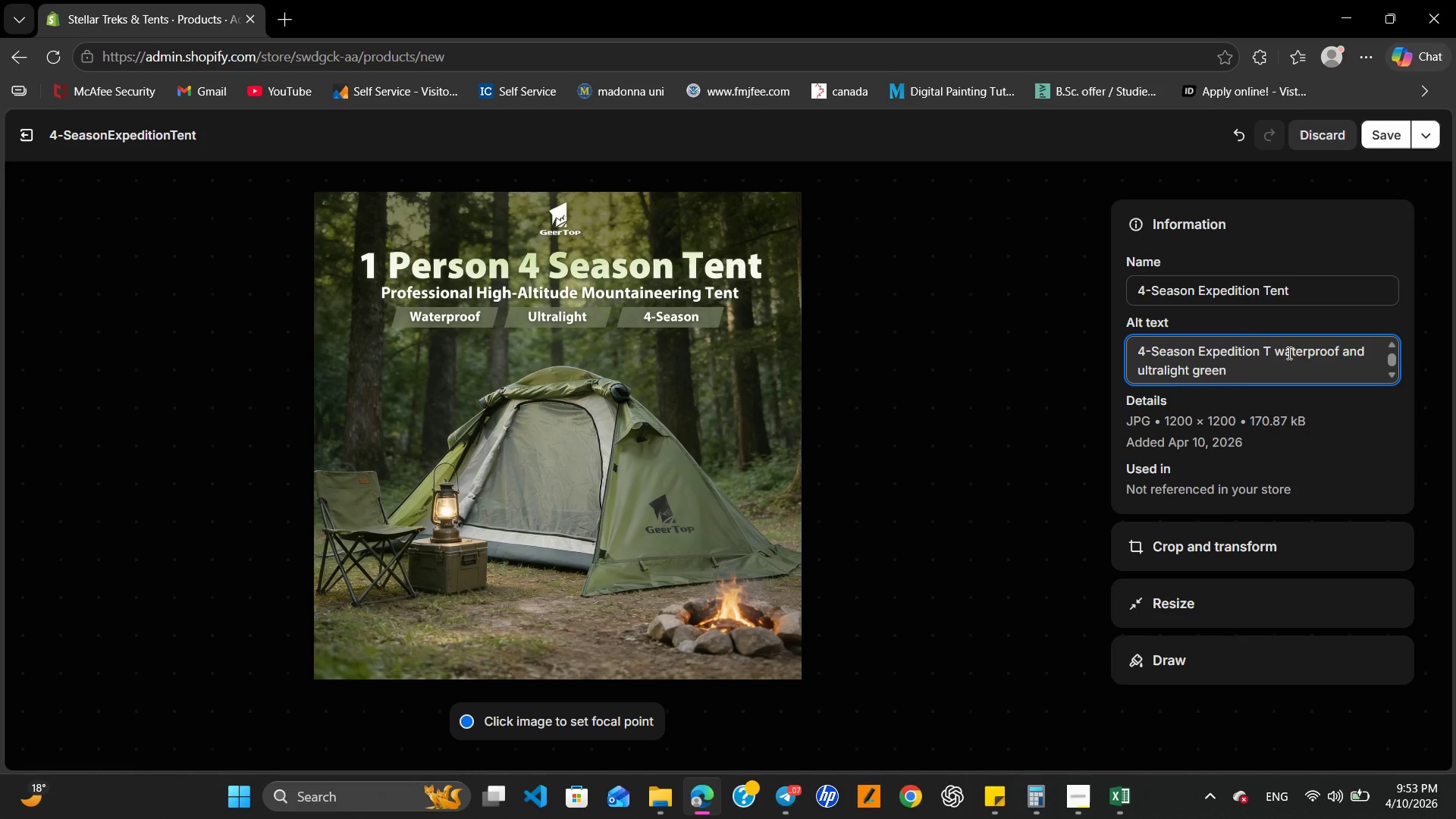 
key(Backspace)
 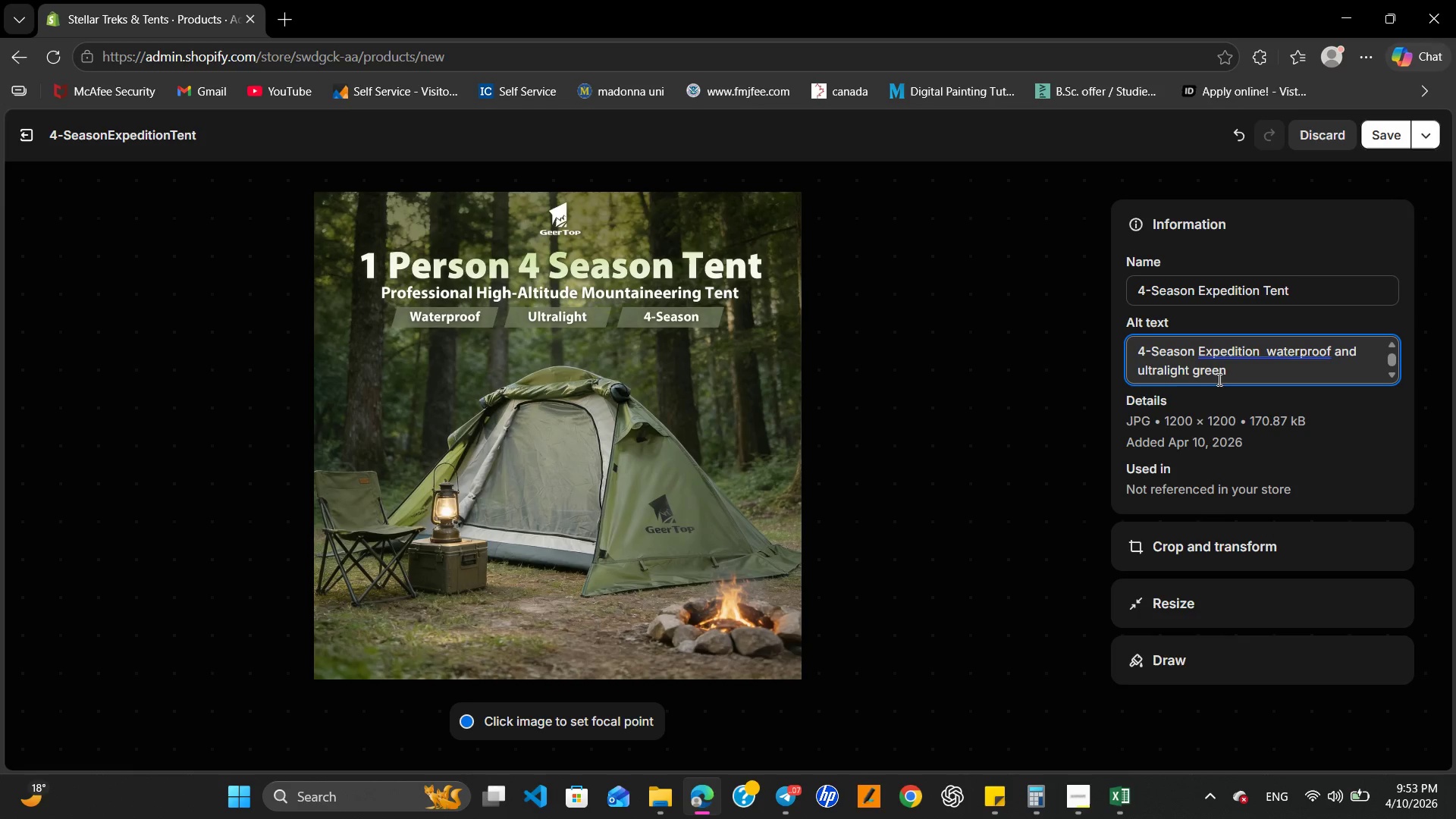 
key(Backspace)
 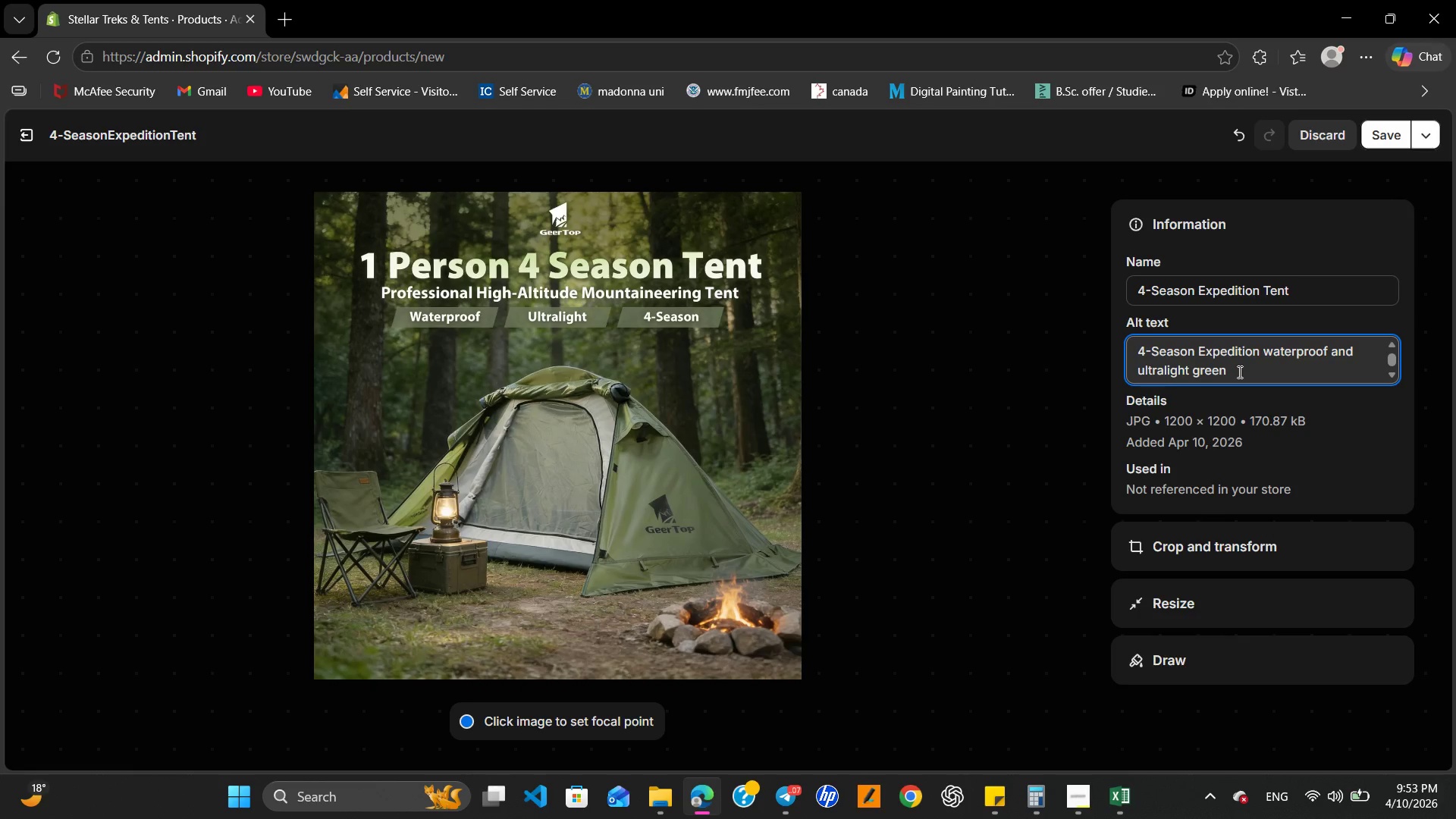 
left_click([1238, 372])
 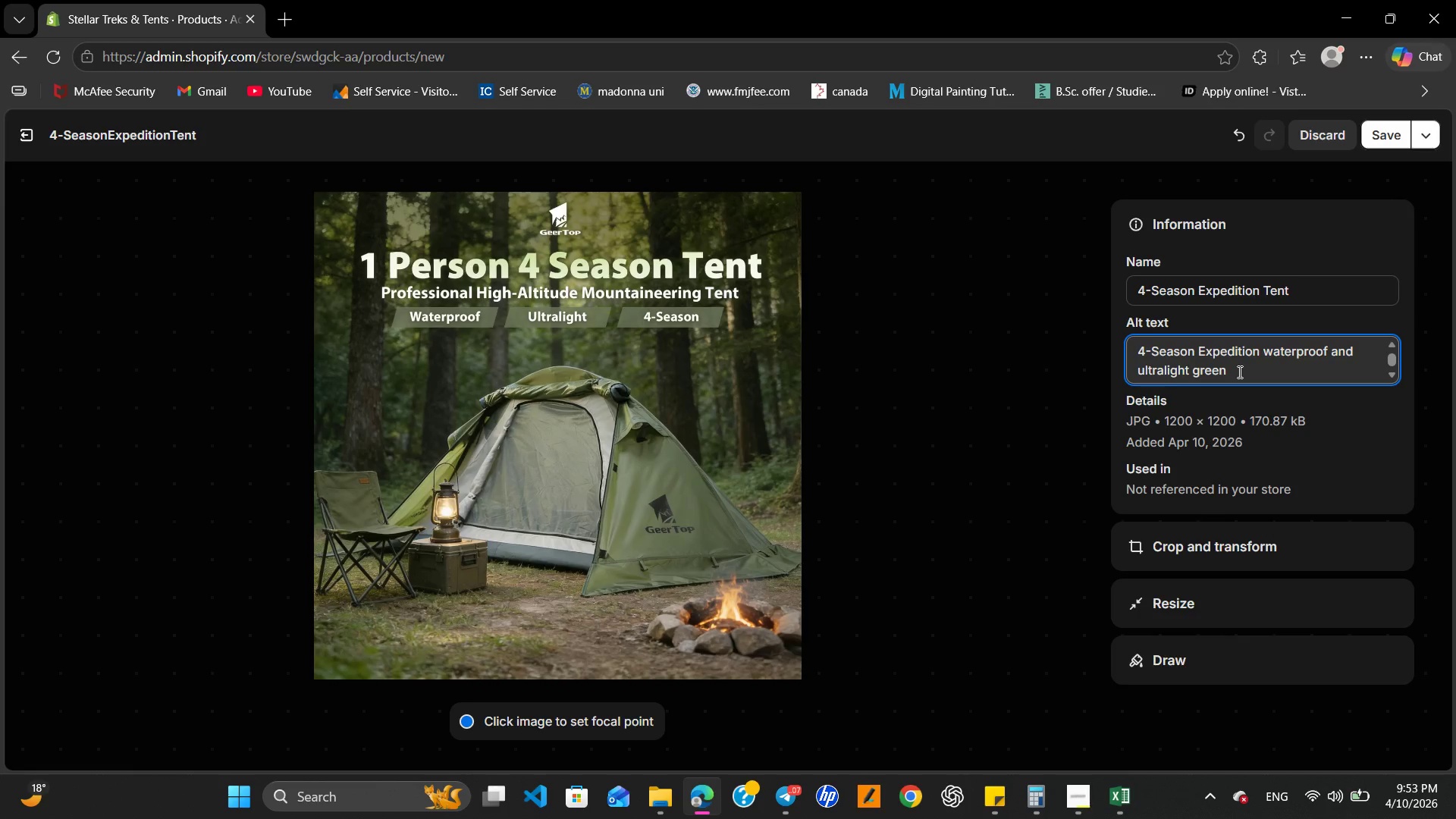 
type(Tent )
 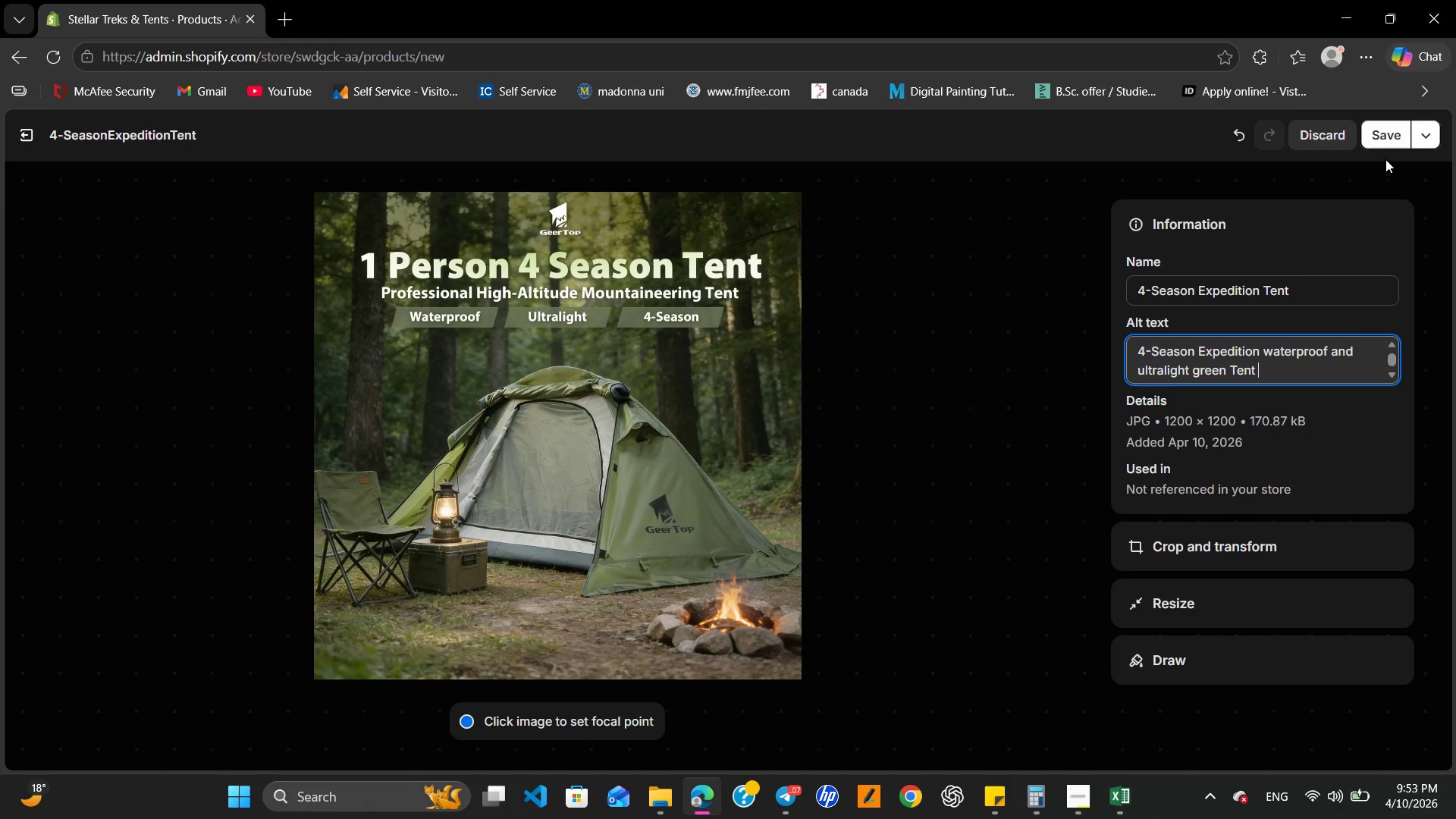 
left_click([1379, 143])
 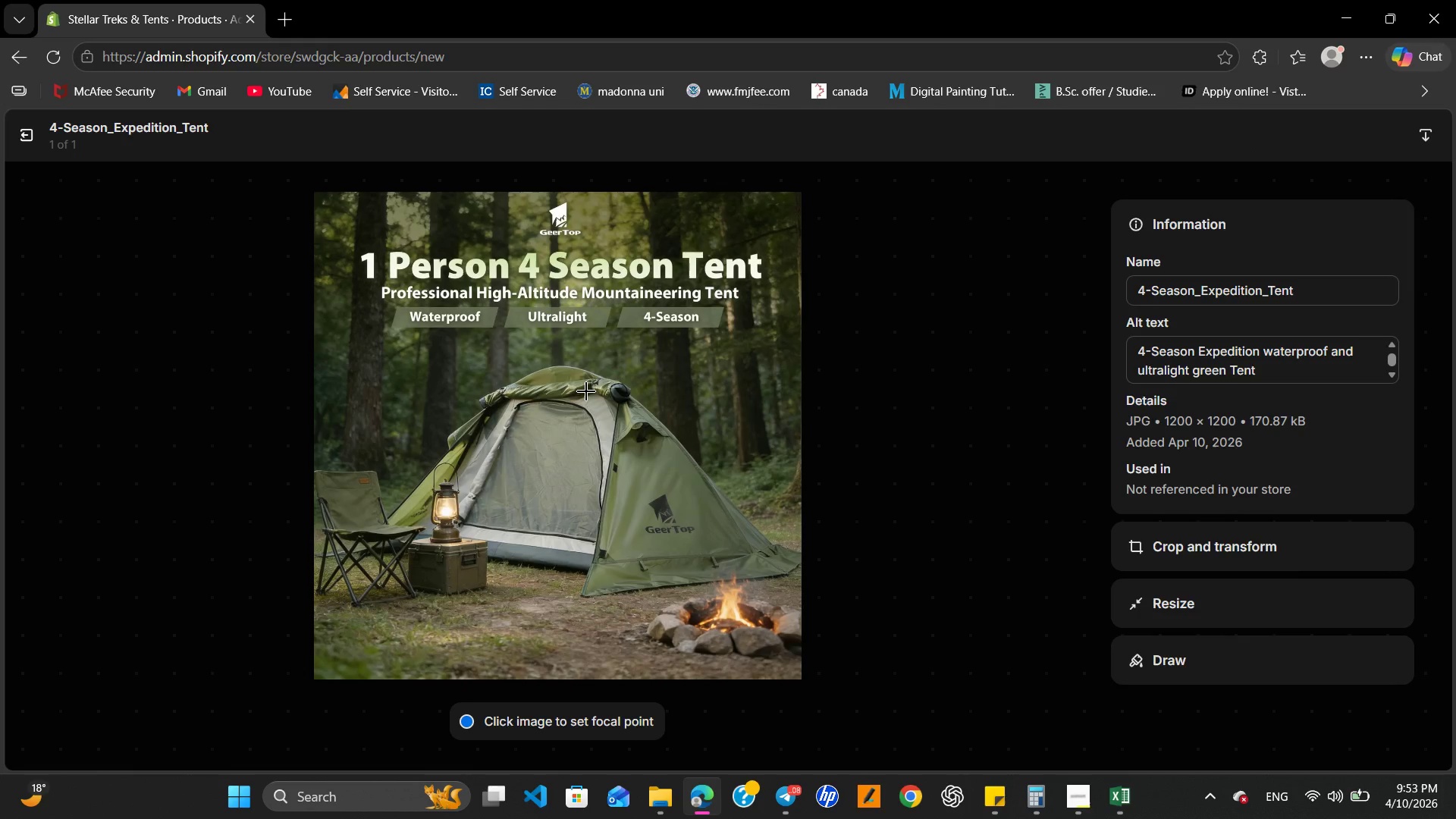 
wait(5.62)
 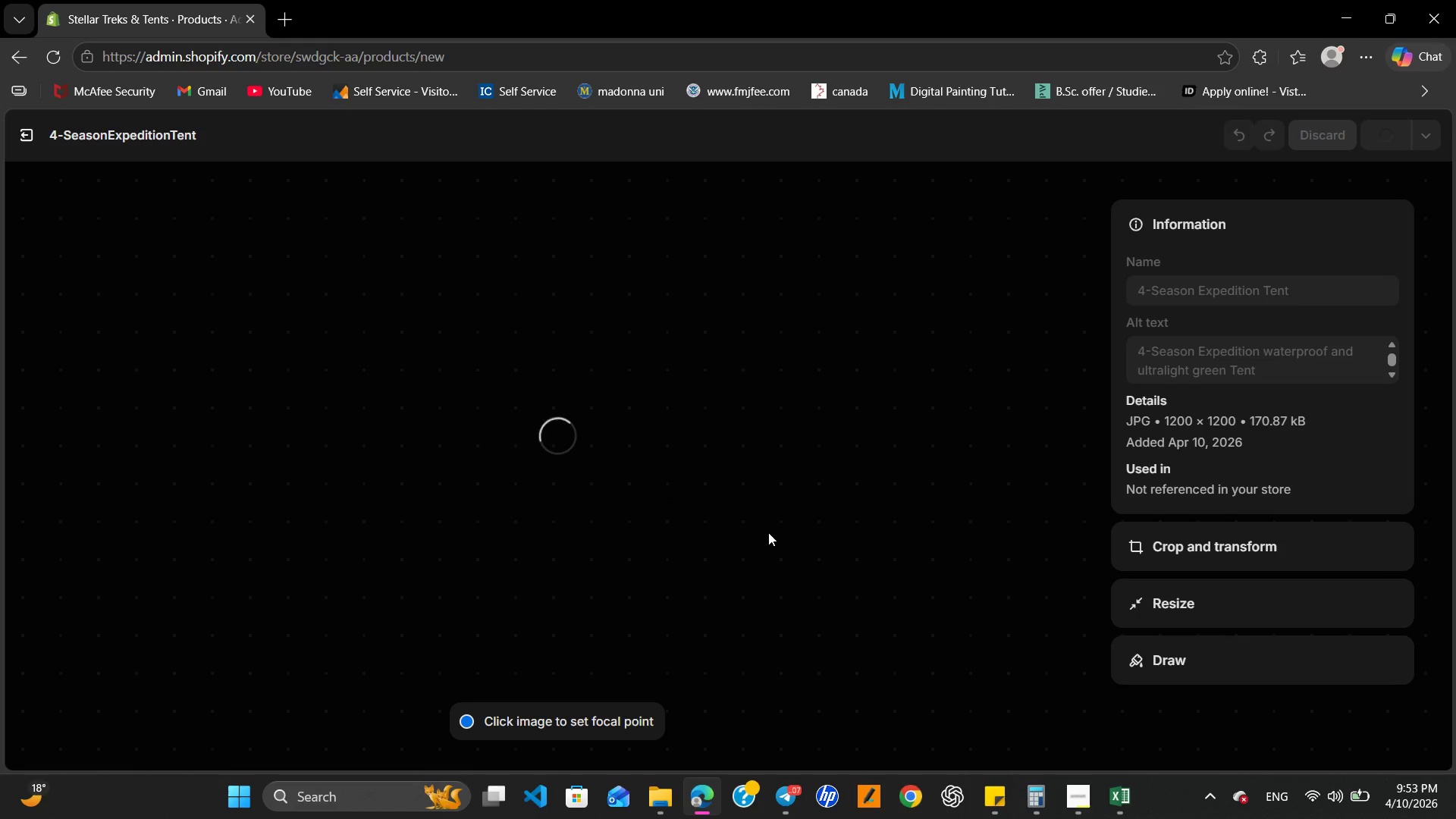 
left_click([20, 142])
 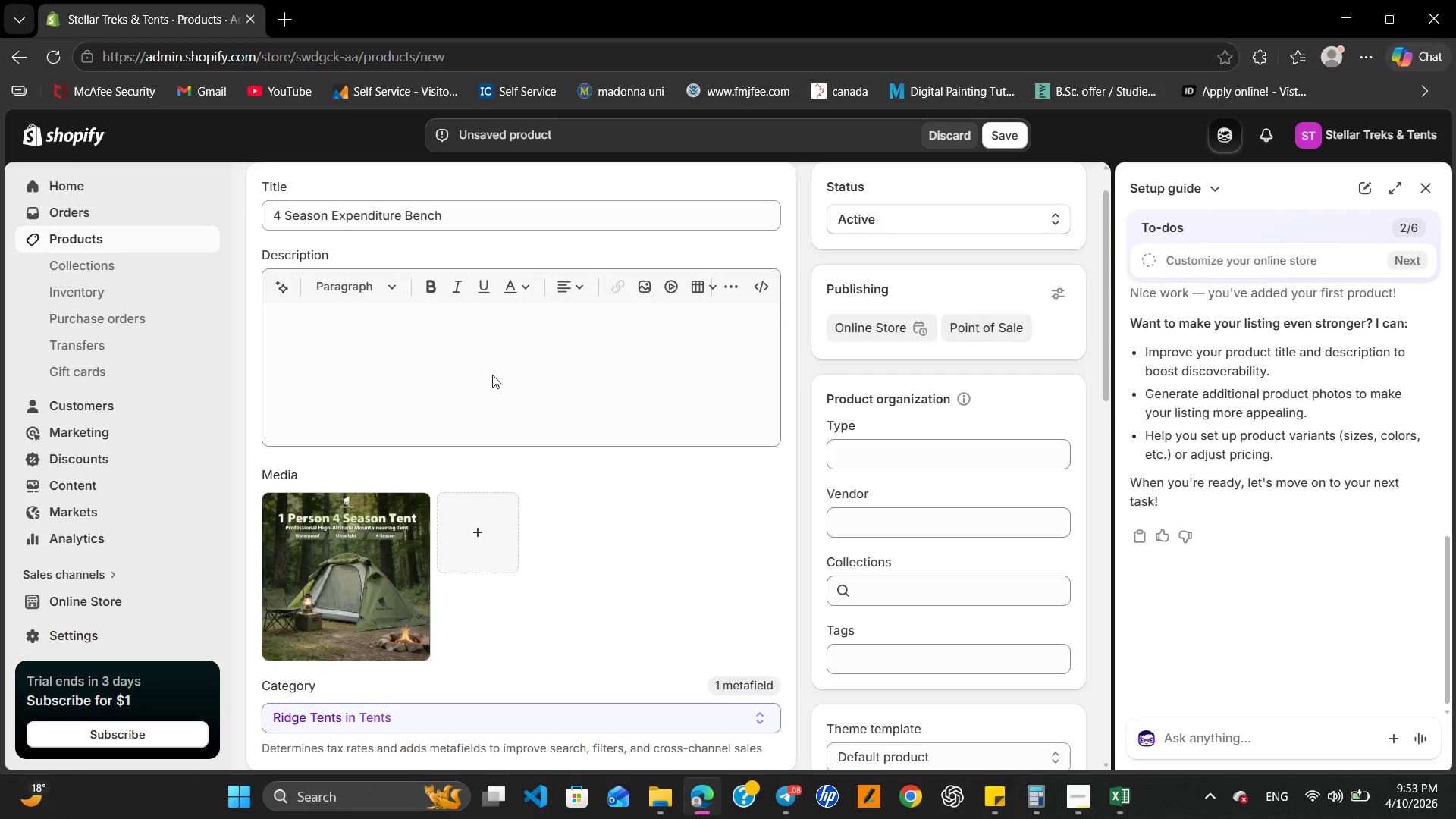 
mouse_move([512, 469])
 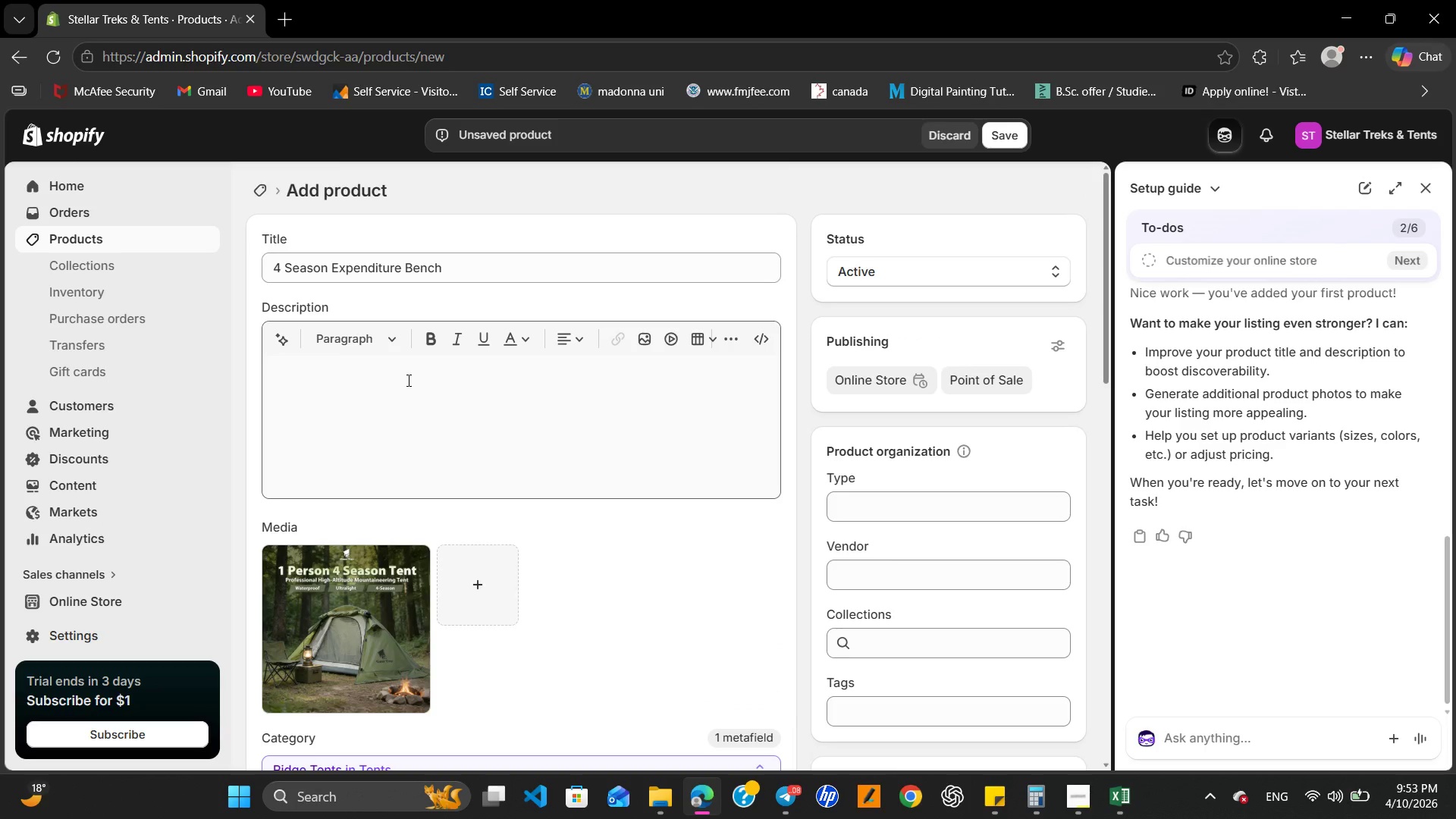 
left_click([407, 380])
 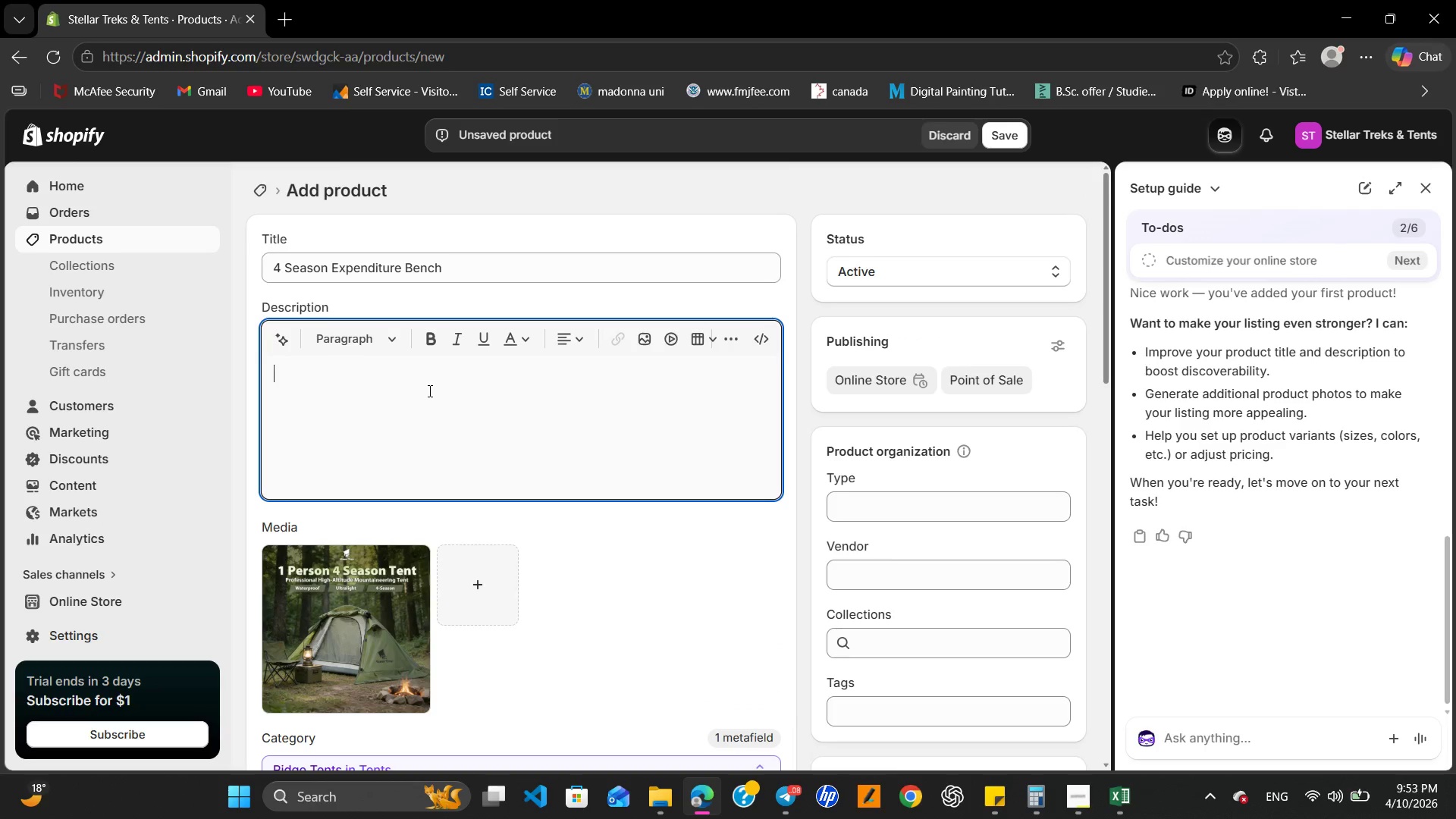 
type(Te)
key(Backspace)
type(he 4 SEason )
key(Backspace)
key(Backspace)
key(Backspace)
key(Backspace)
key(Backspace)
key(Backspace)
type(eason Expenditure Bench .the )
key(Backspace)
key(Backspace)
key(Backspace)
key(Backspace)
key(Backspace)
type(- exclusive and the ultimate )
 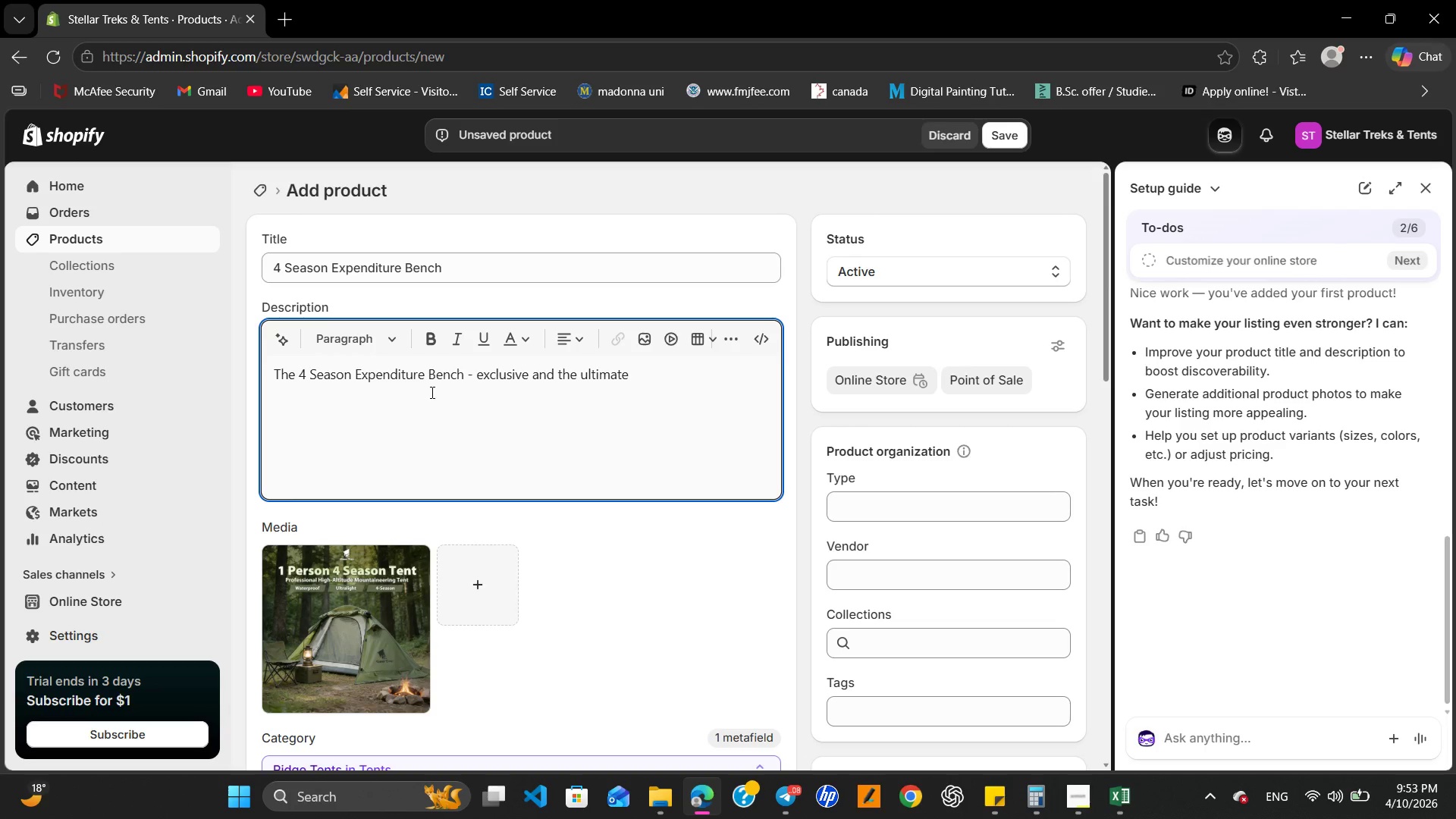 
type(expenrin)
key(Backspace)
type(ence in camping night .You wont have to worry about rain ot )
key(Backspace)
key(Backspace)
key(Backspace)
type(, sna)
key(Backspace)
type(ow,)
key(Backspace)
type( in winte)
key(Backspace)
key(Backspace)
key(Backspace)
key(Backspace)
key(Backspace)
key(Backspace)
key(Backspace)
key(Backspace)
key(Backspace)
key(Backspace)
key(Backspace)
key(Backspace)
key(Backspace)
key(Backspace)
key(Backspace)
key(Backspace)
key(Backspace)
key(Backspace)
key(Backspace)
key(Backspace)
type(if its summer ,winter,autumn or spring ,)
key(Backspace)
type(.when you feel like spending your time out on camp and want to enjoy then you c)
key(Backspace)
type(hav)
key(Backspace)
type(av)
key(Backspace)
key(Backspace)
type(ve th)
key(Backspace)
key(Backspace)
type(unlimited )
 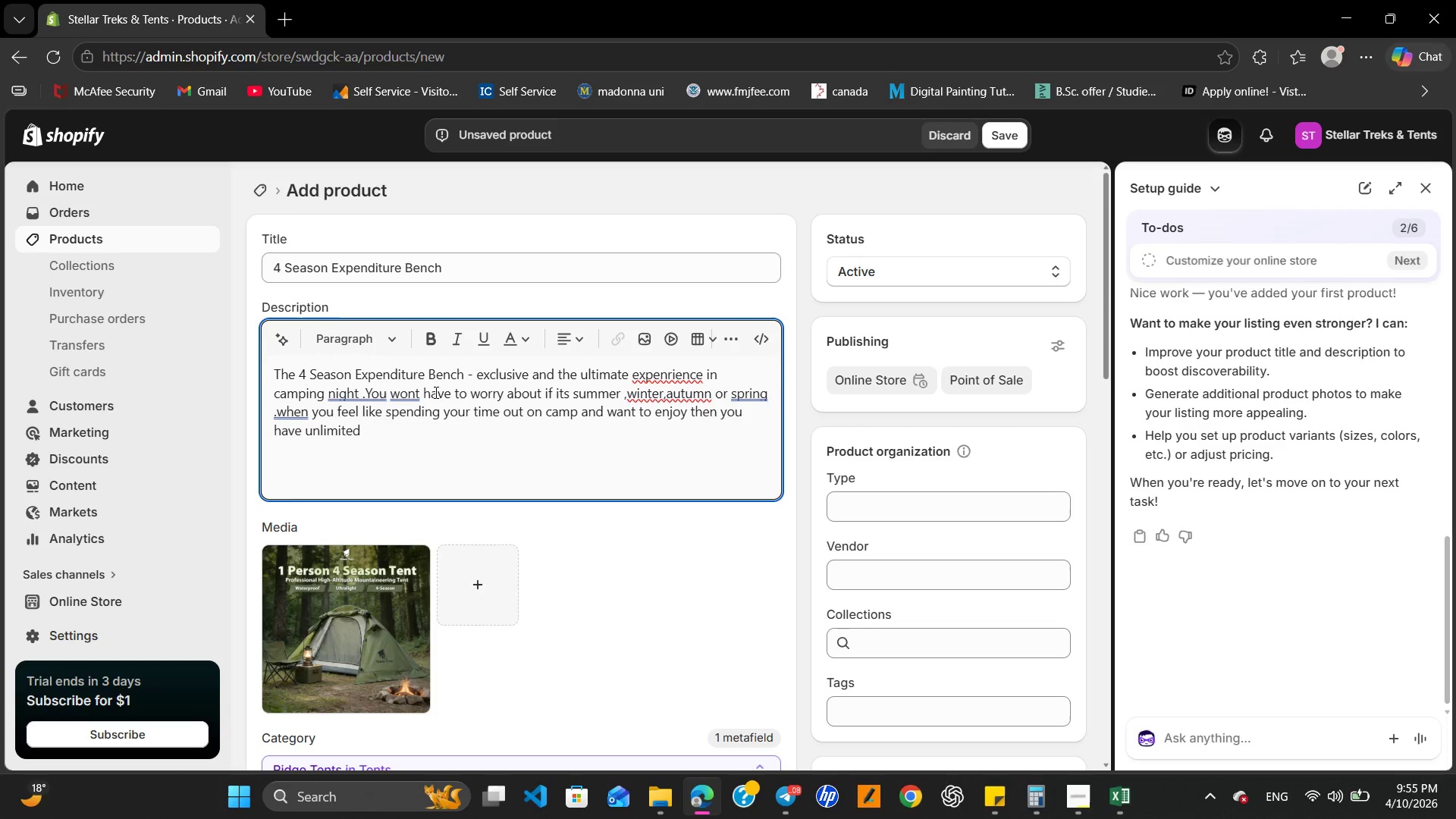 
type(wishes coming true )
 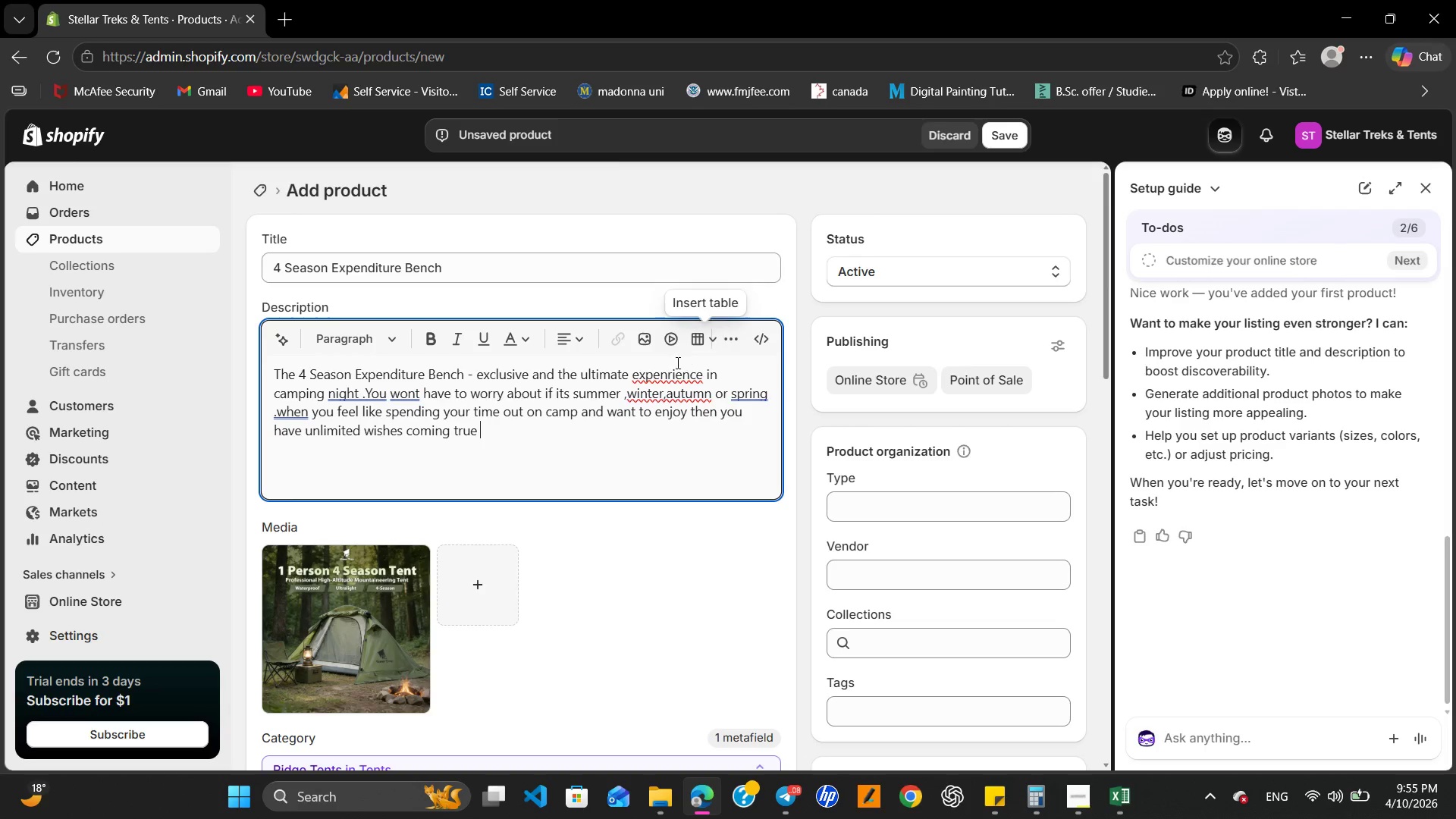 
right_click([671, 373])
 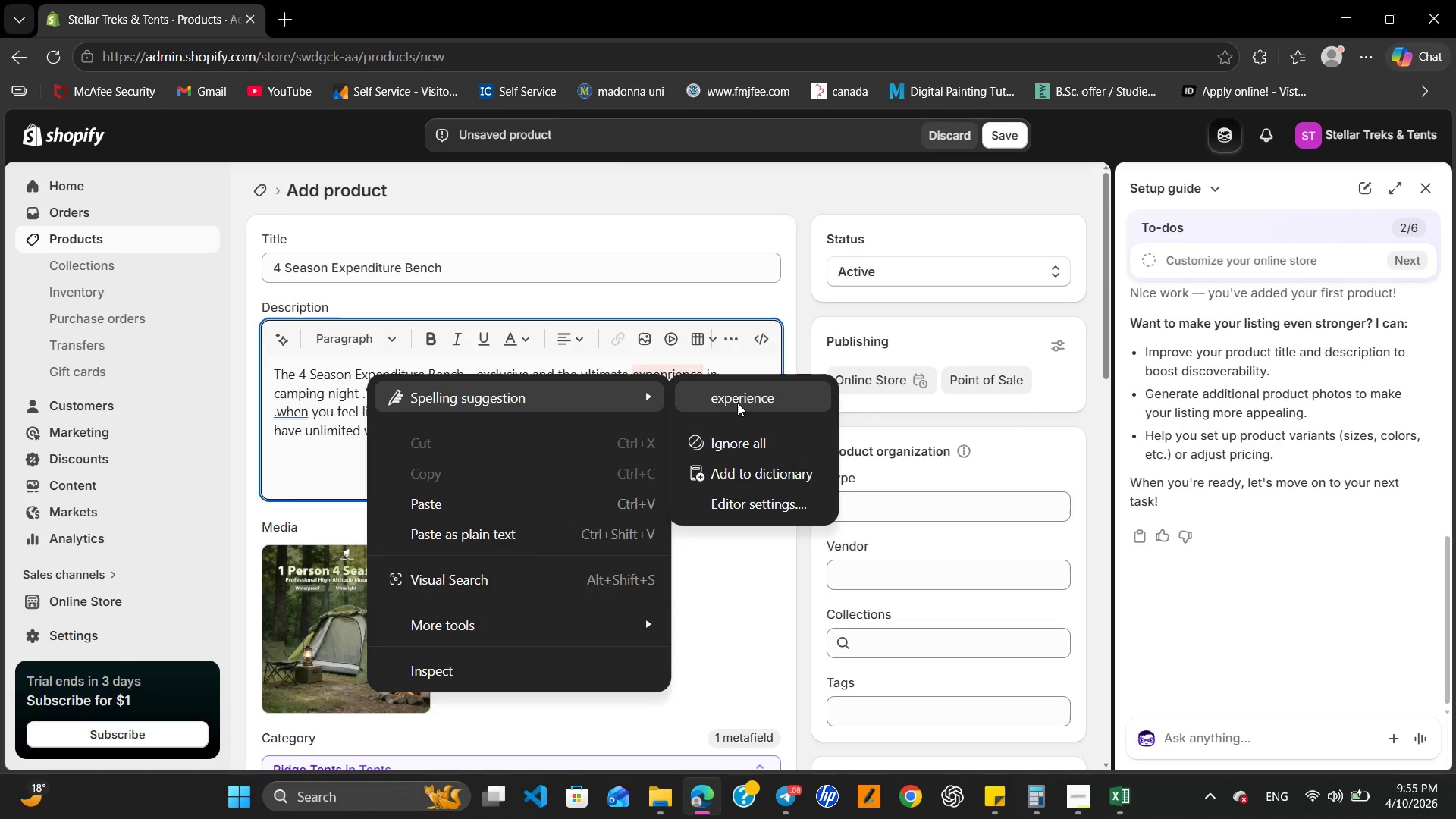 
left_click([737, 400])
 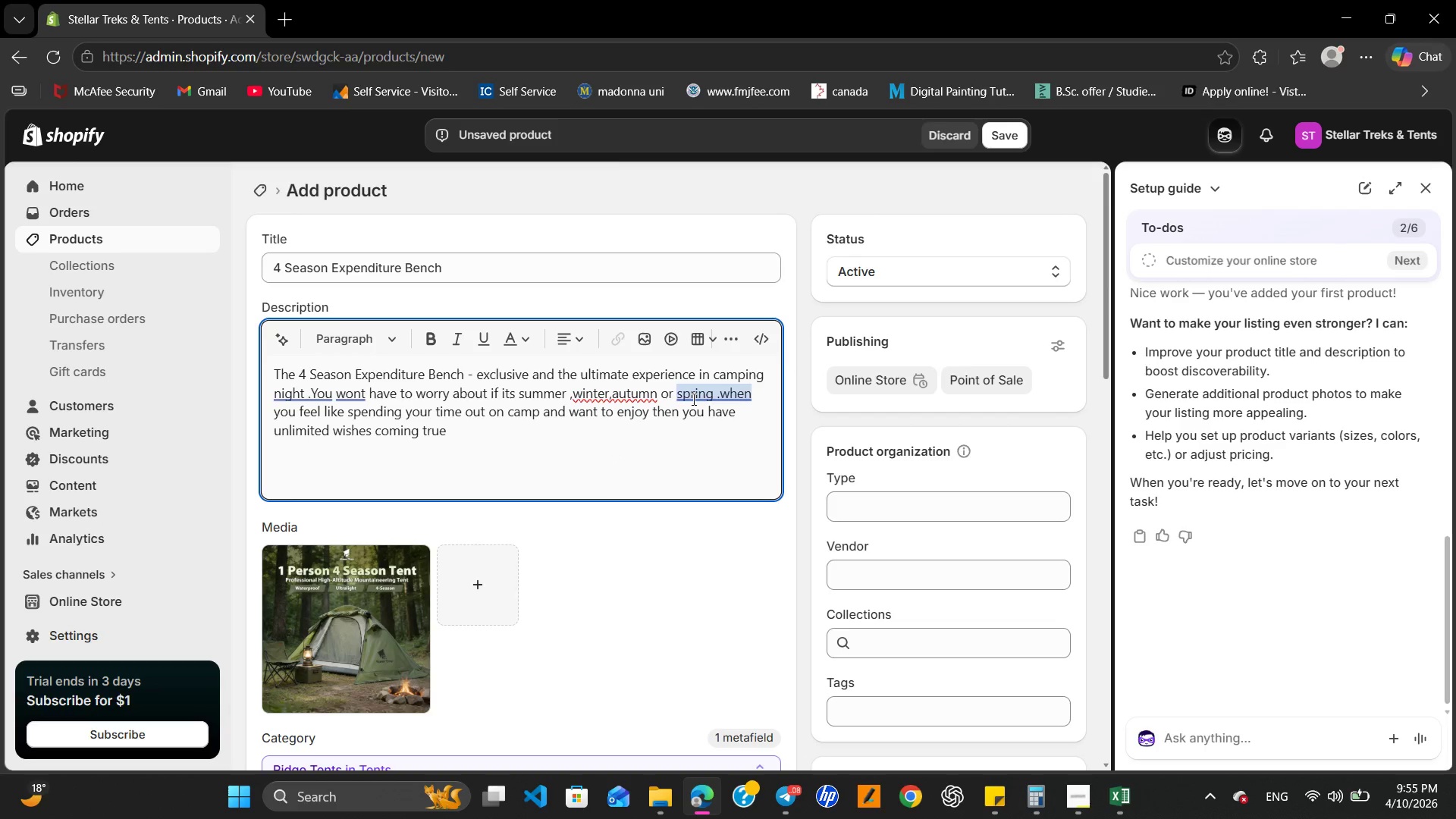 
right_click([692, 399])
 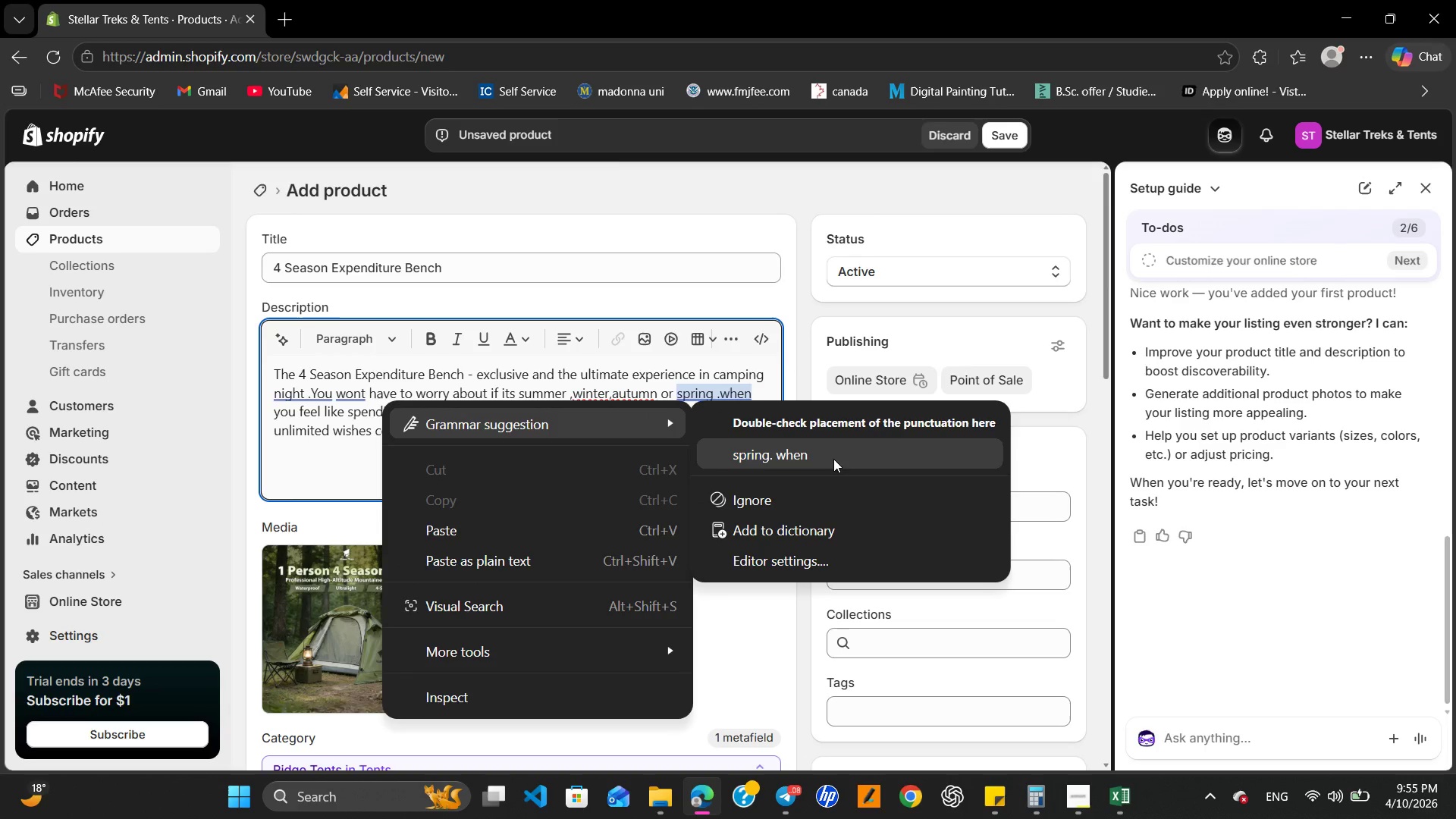 
left_click([833, 459])
 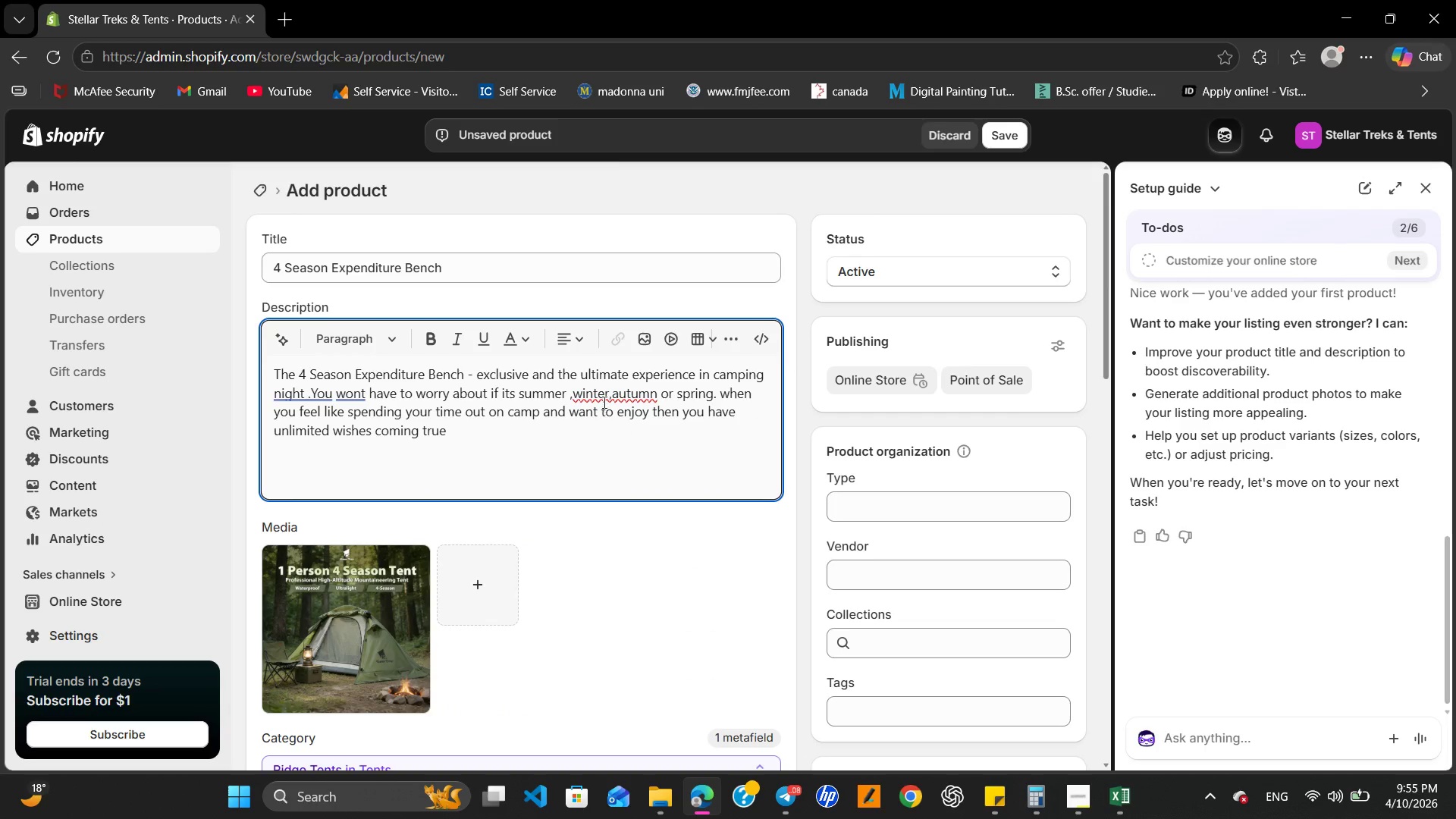 
right_click([604, 399])
 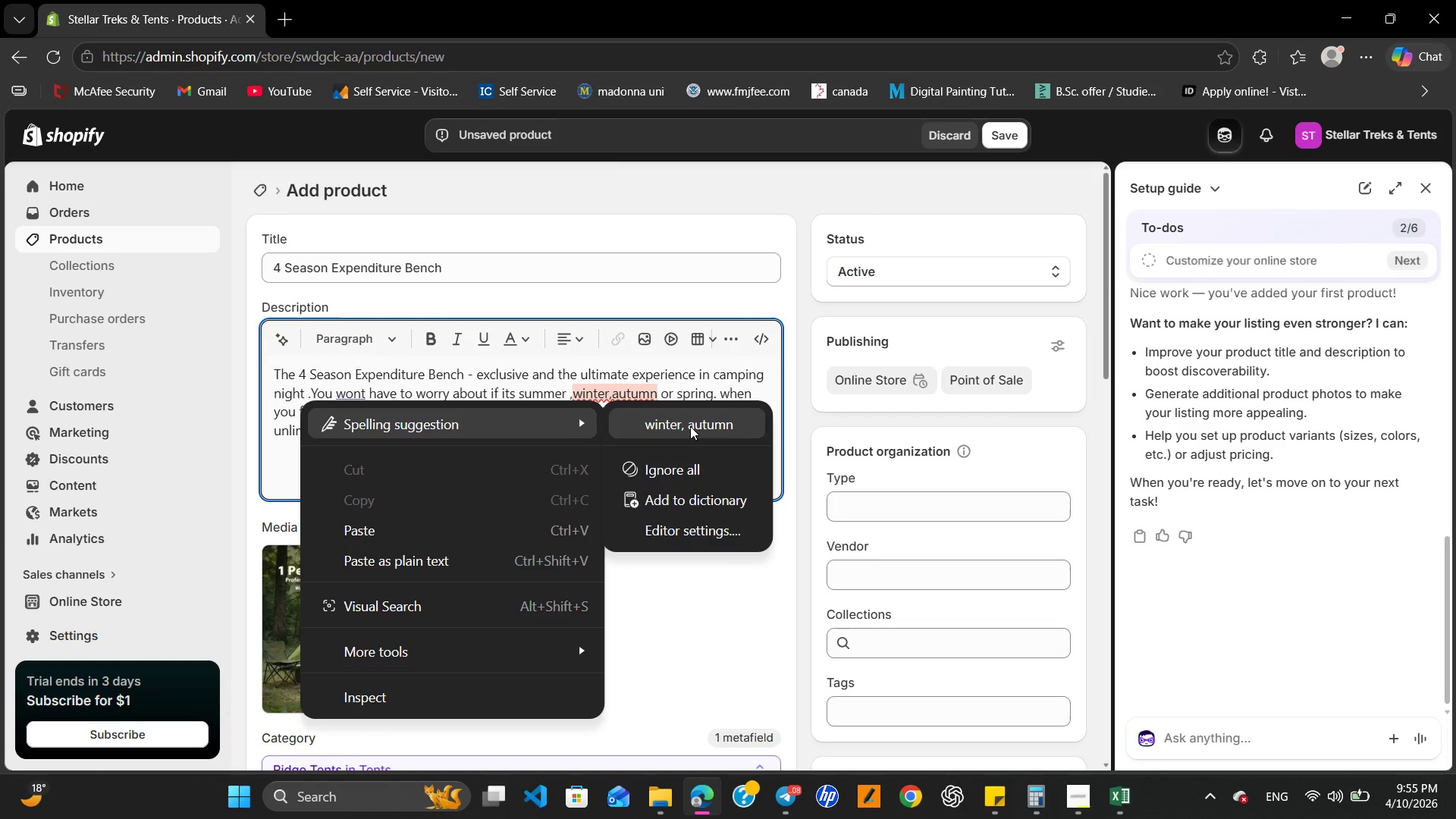 
left_click([690, 426])
 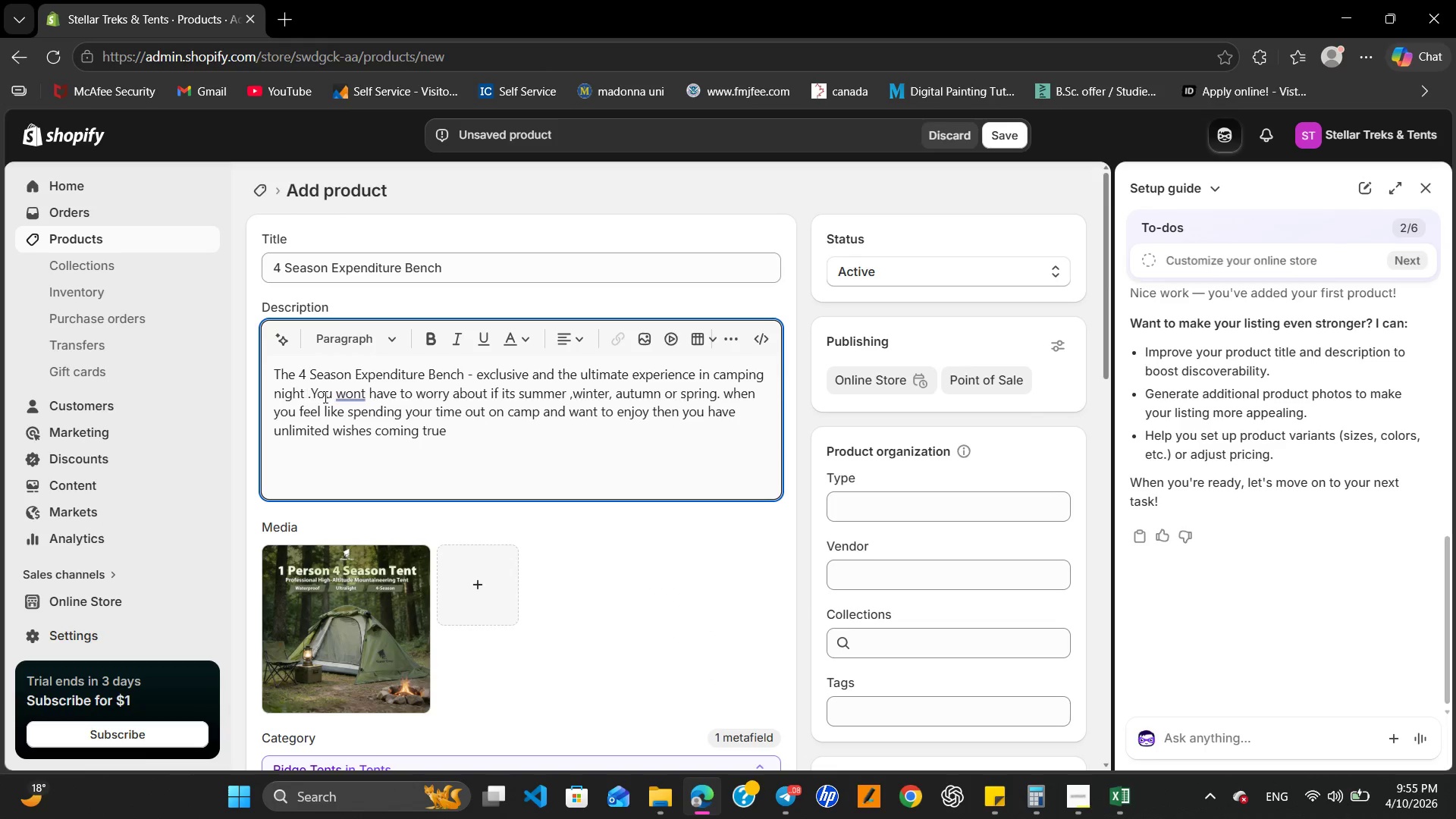 
left_click([345, 400])
 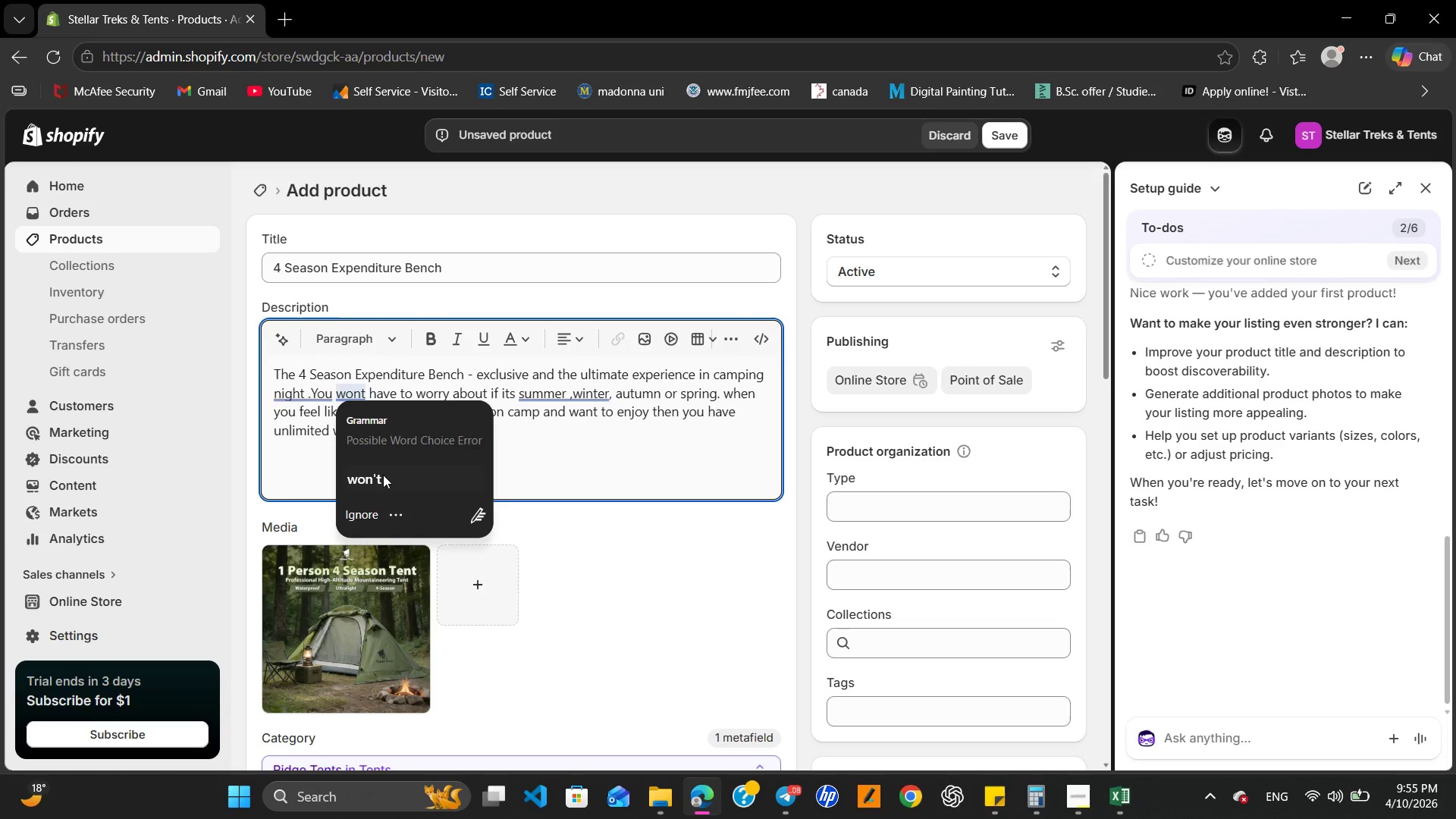 
left_click([383, 475])
 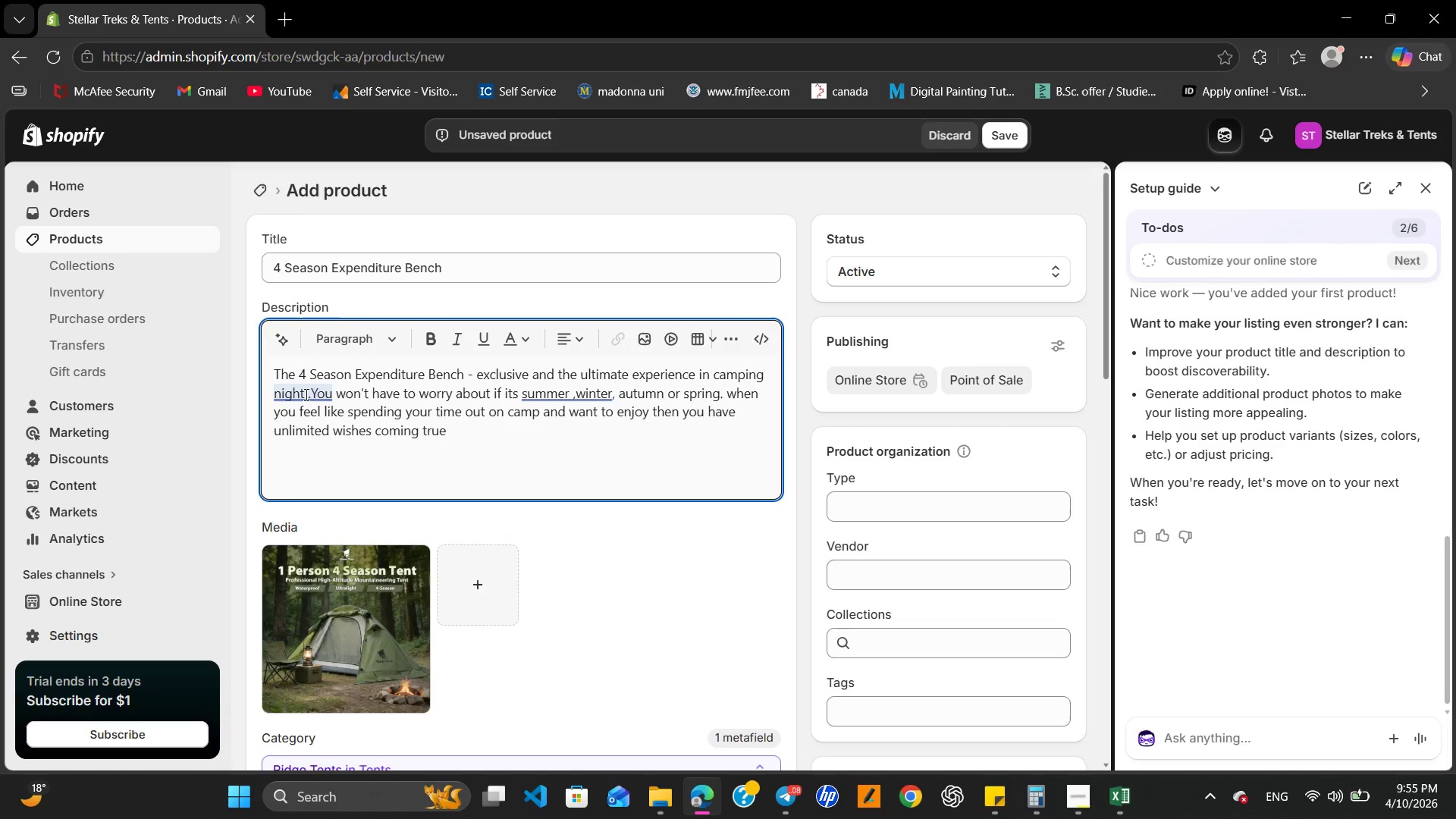 
left_click([307, 397])
 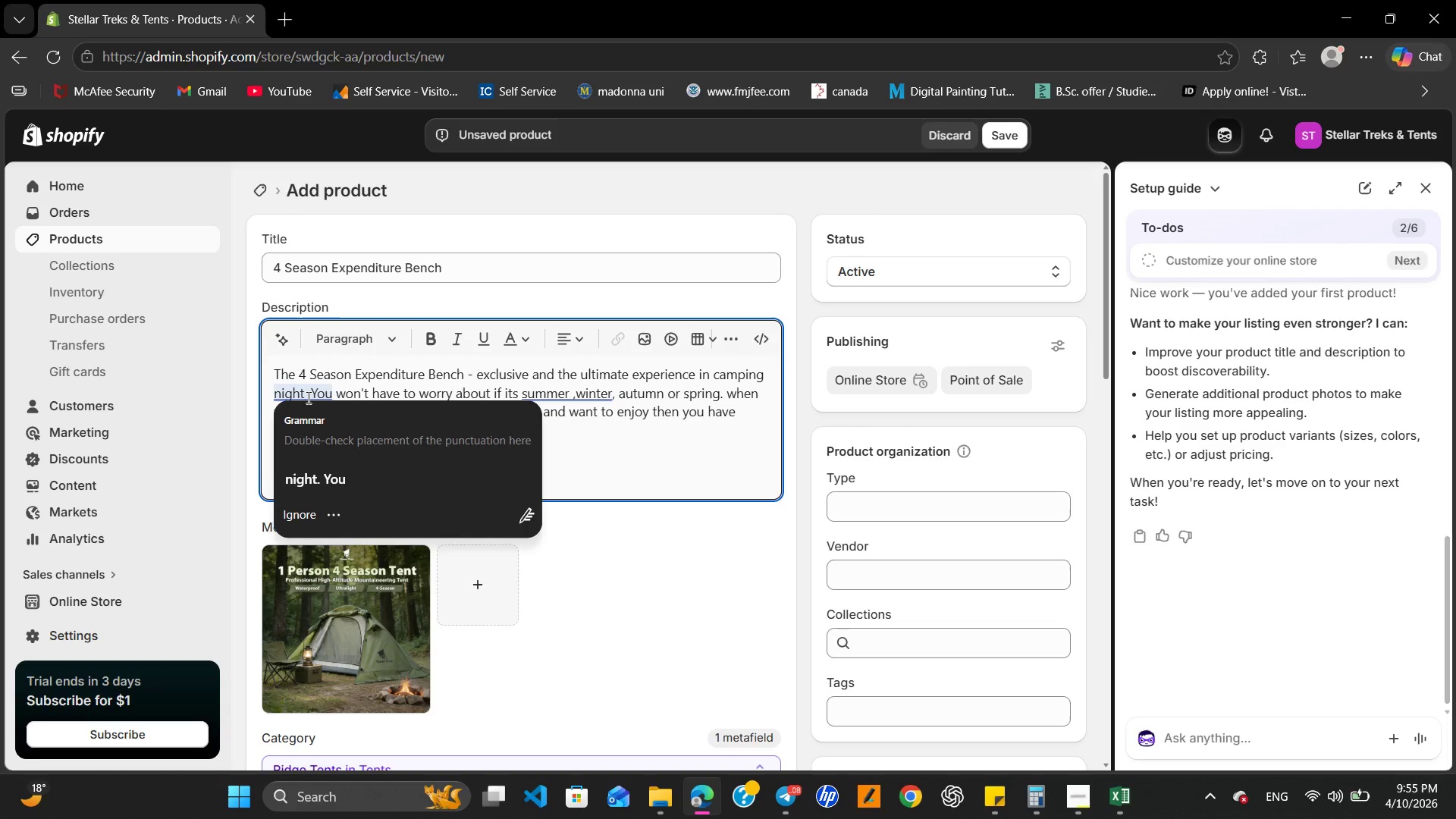 
key(ArrowRight)
 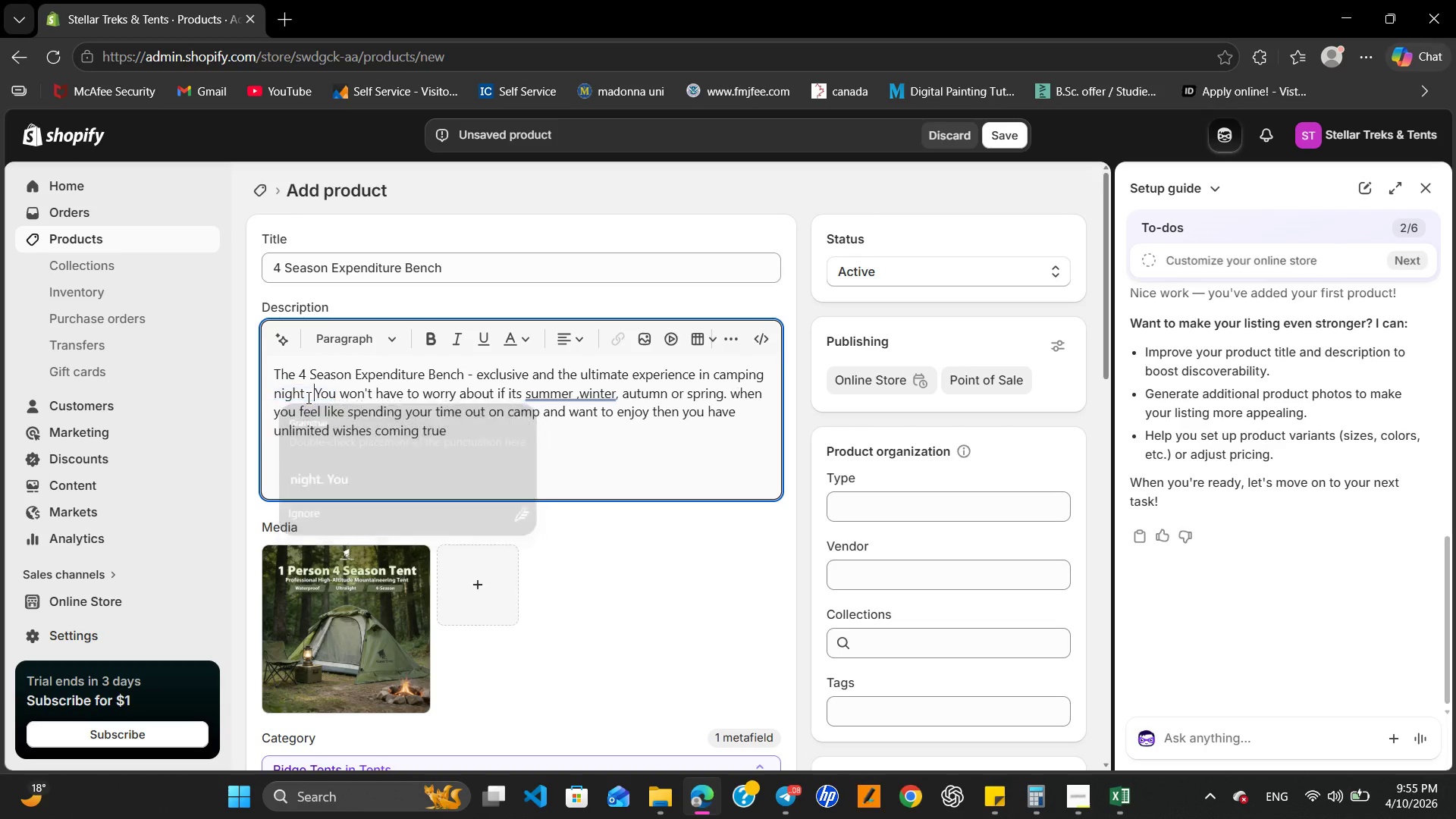 
key(Space)
 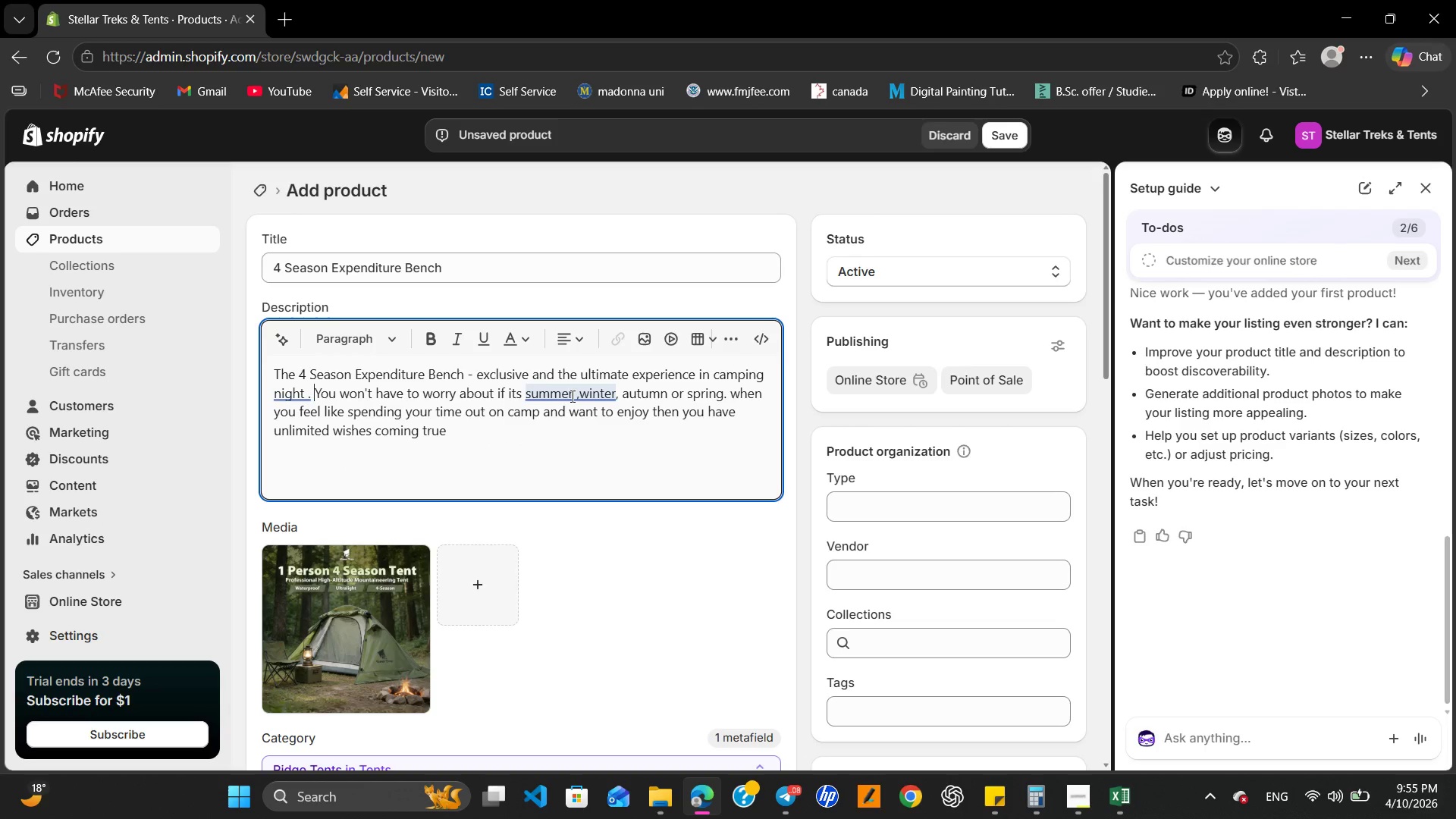 
left_click([581, 397])
 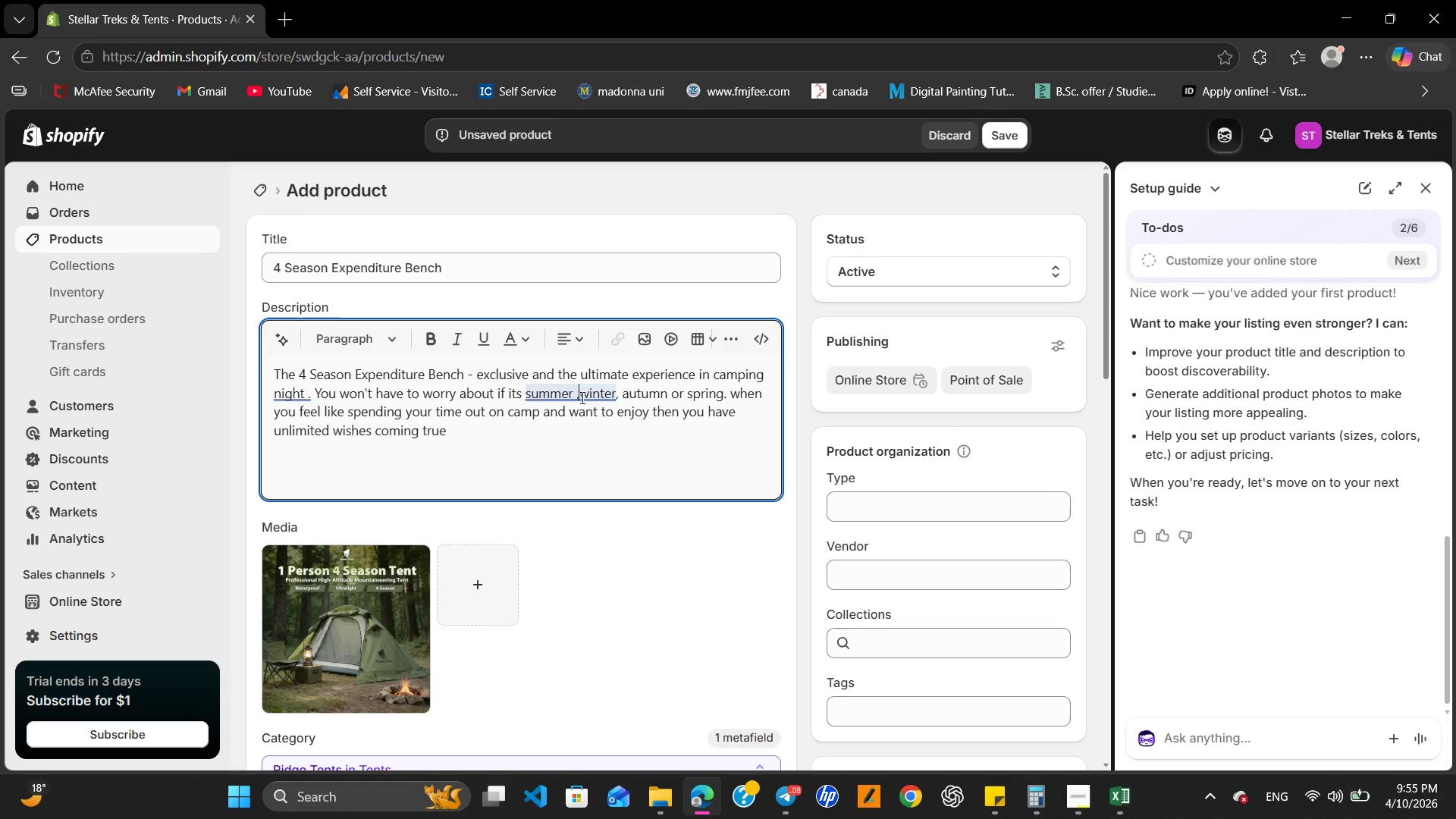 
key(Space)
 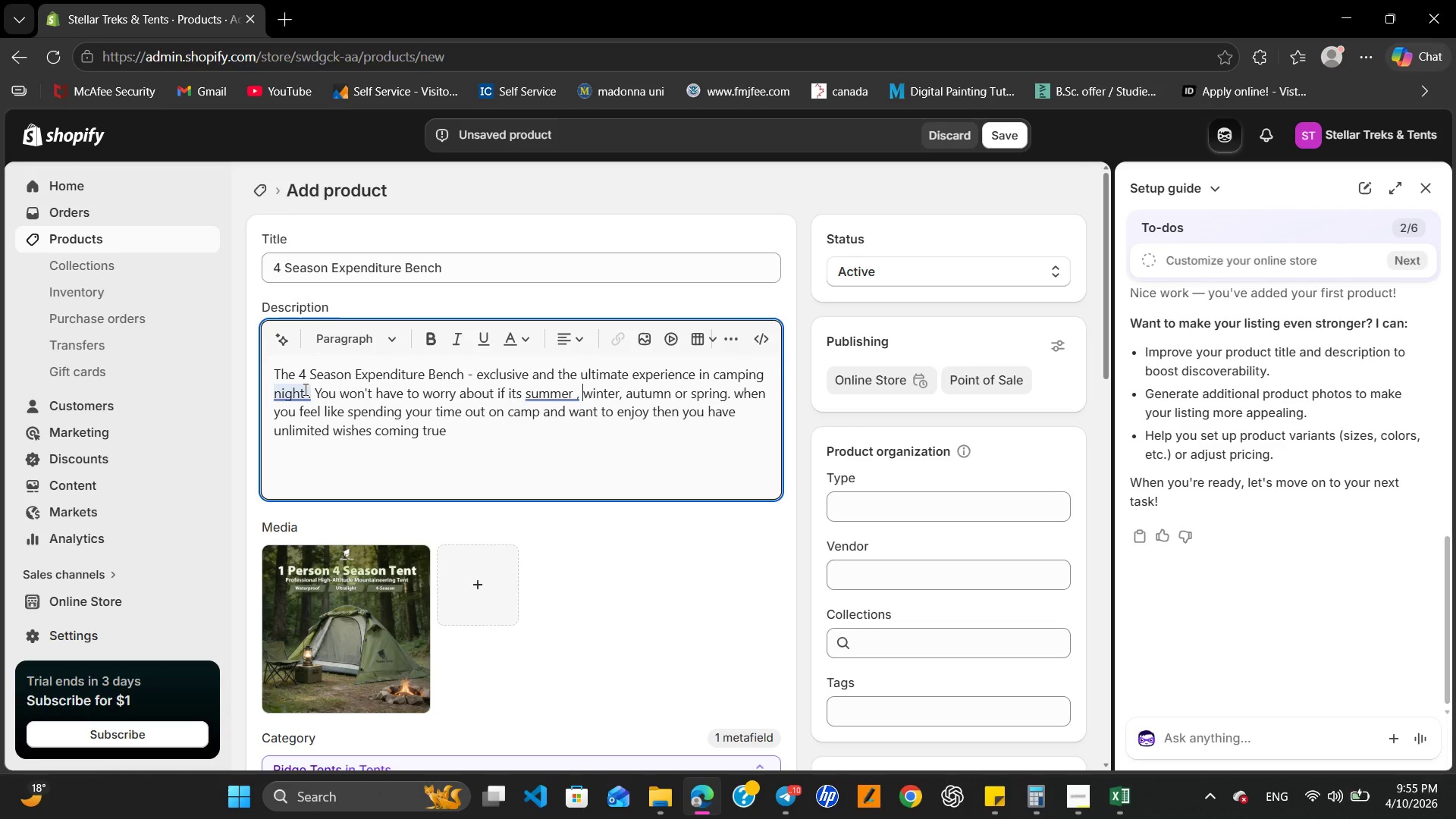 
left_click([306, 389])
 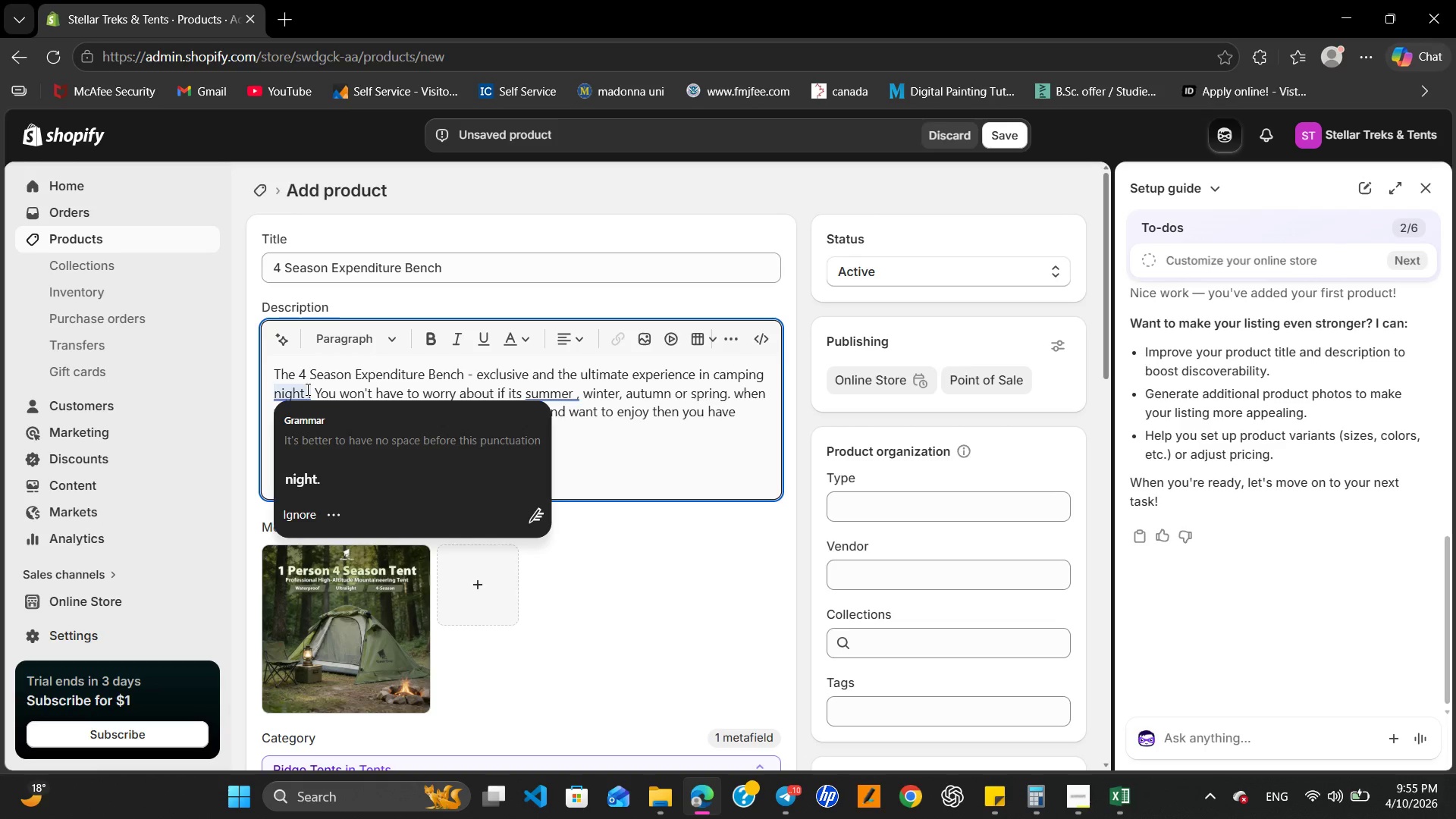 
key(Backspace)
 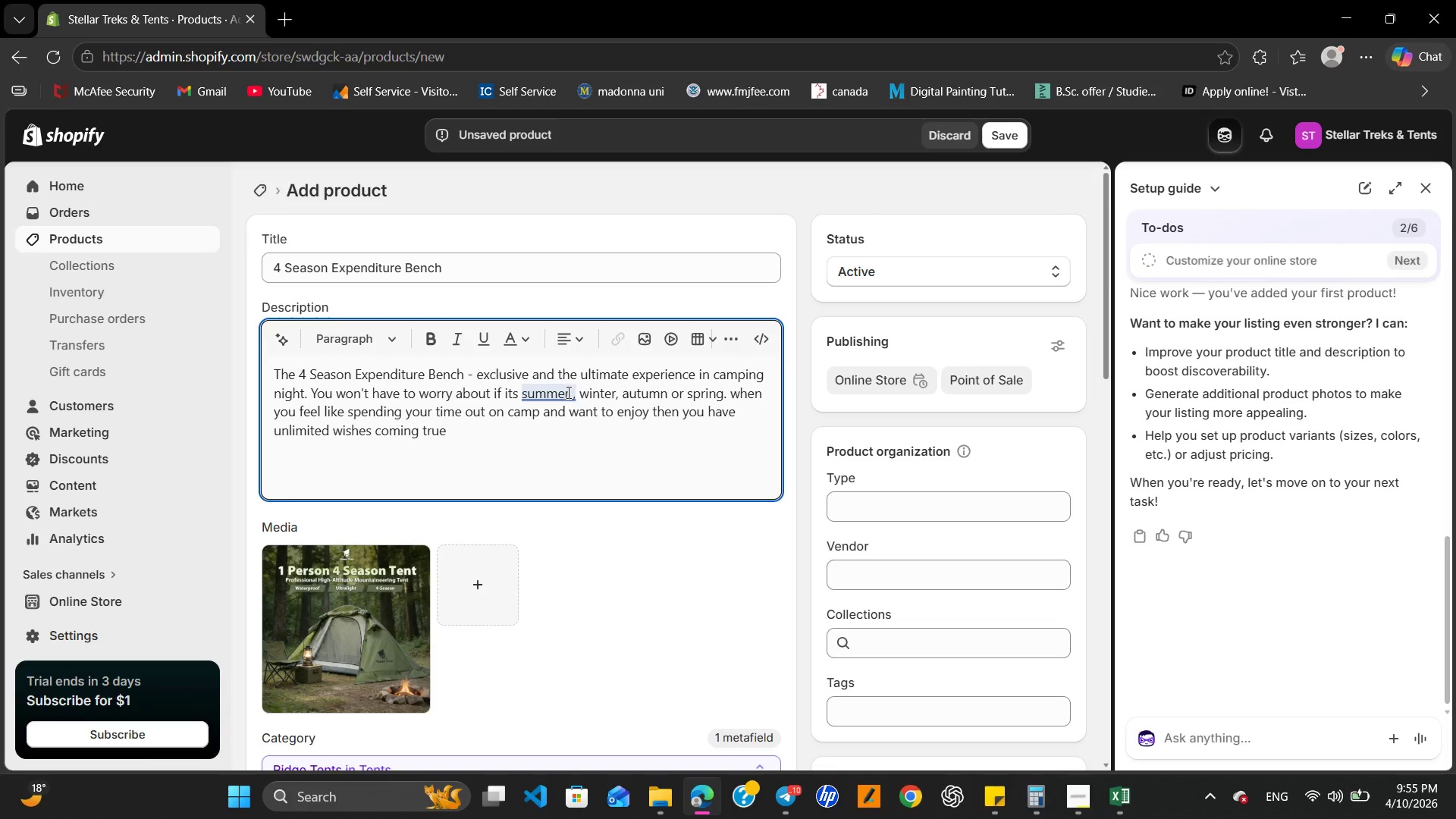 
left_click([573, 394])
 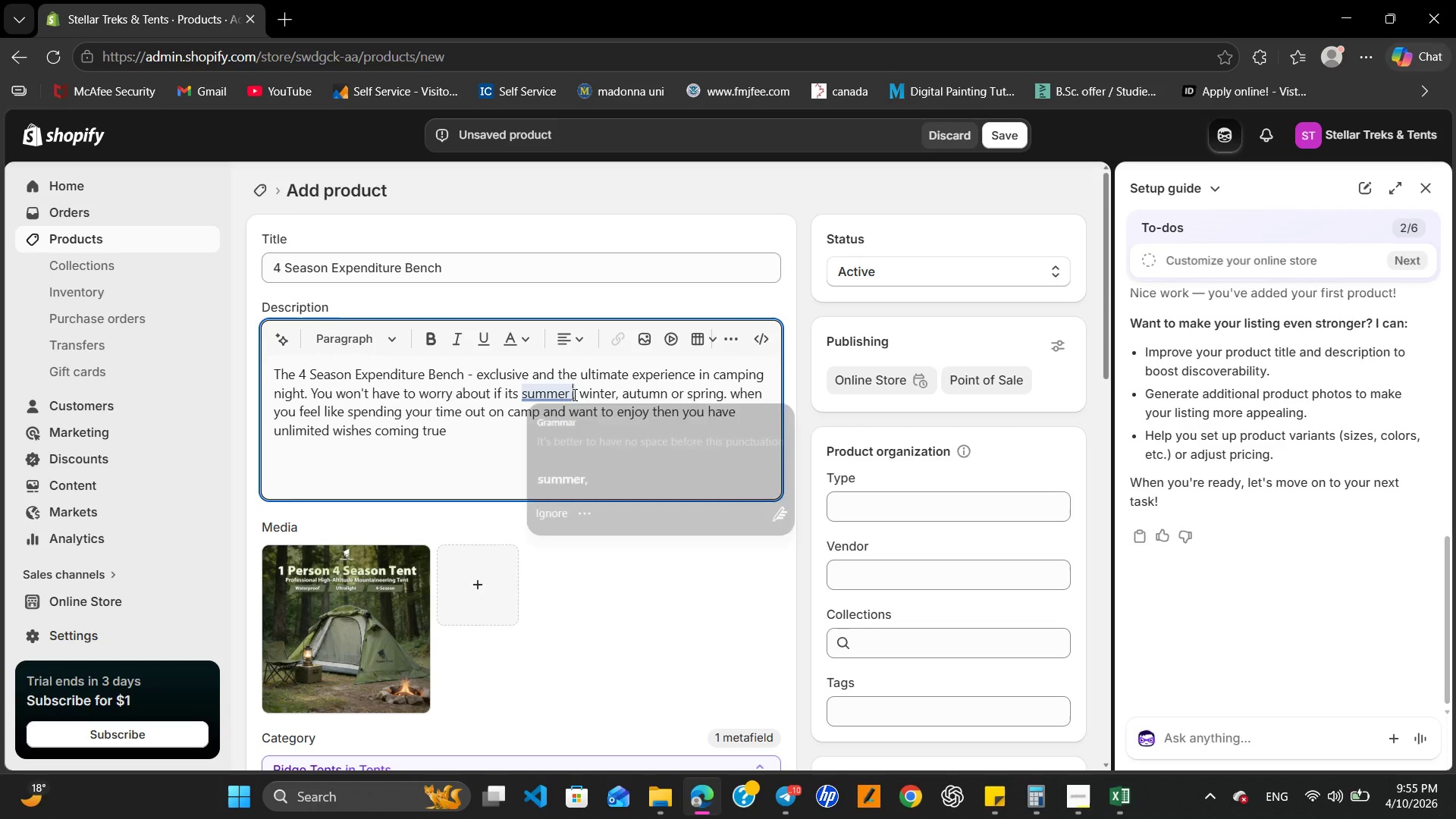 
key(Backslash)
 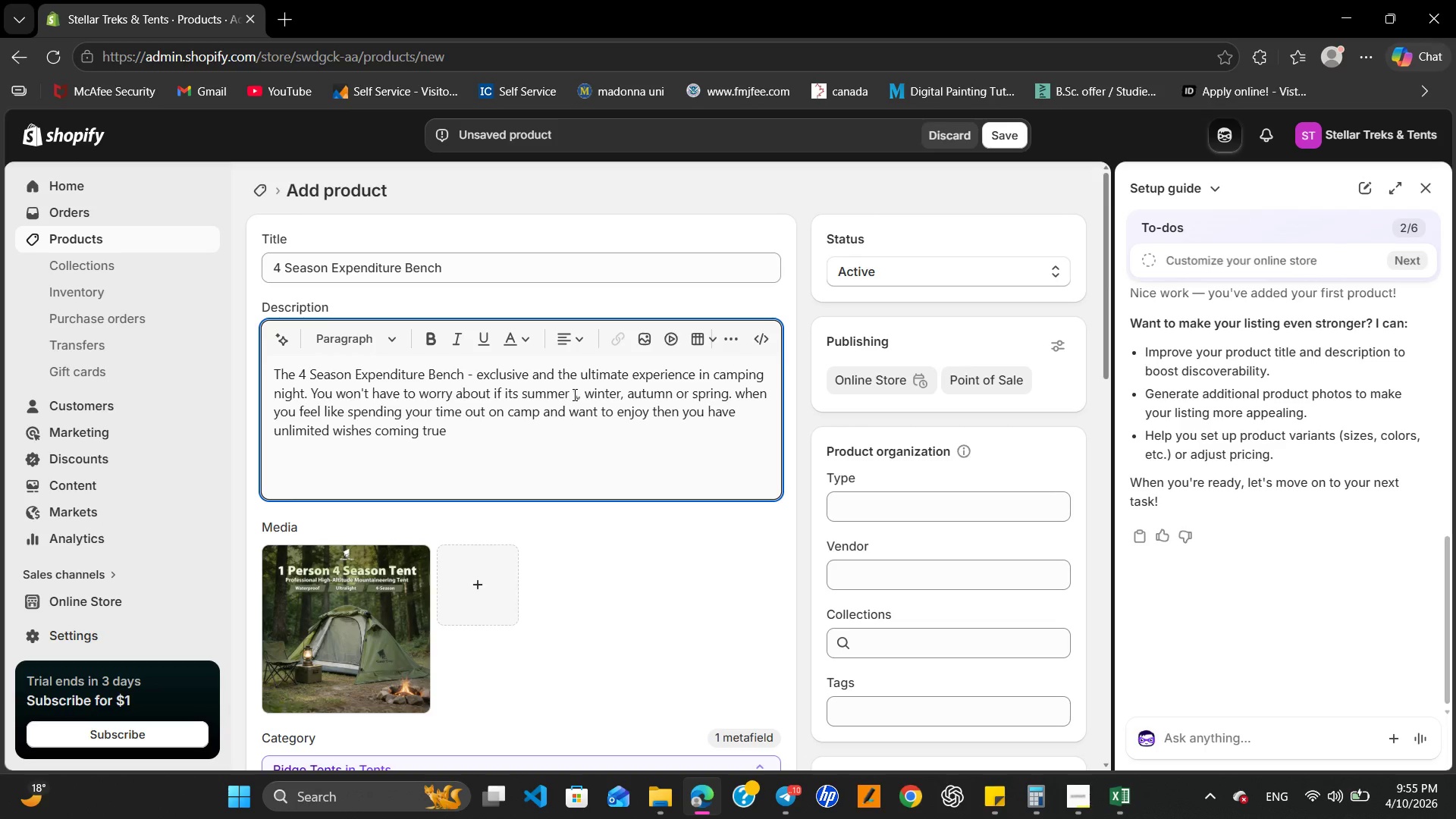 
key(Backspace)
 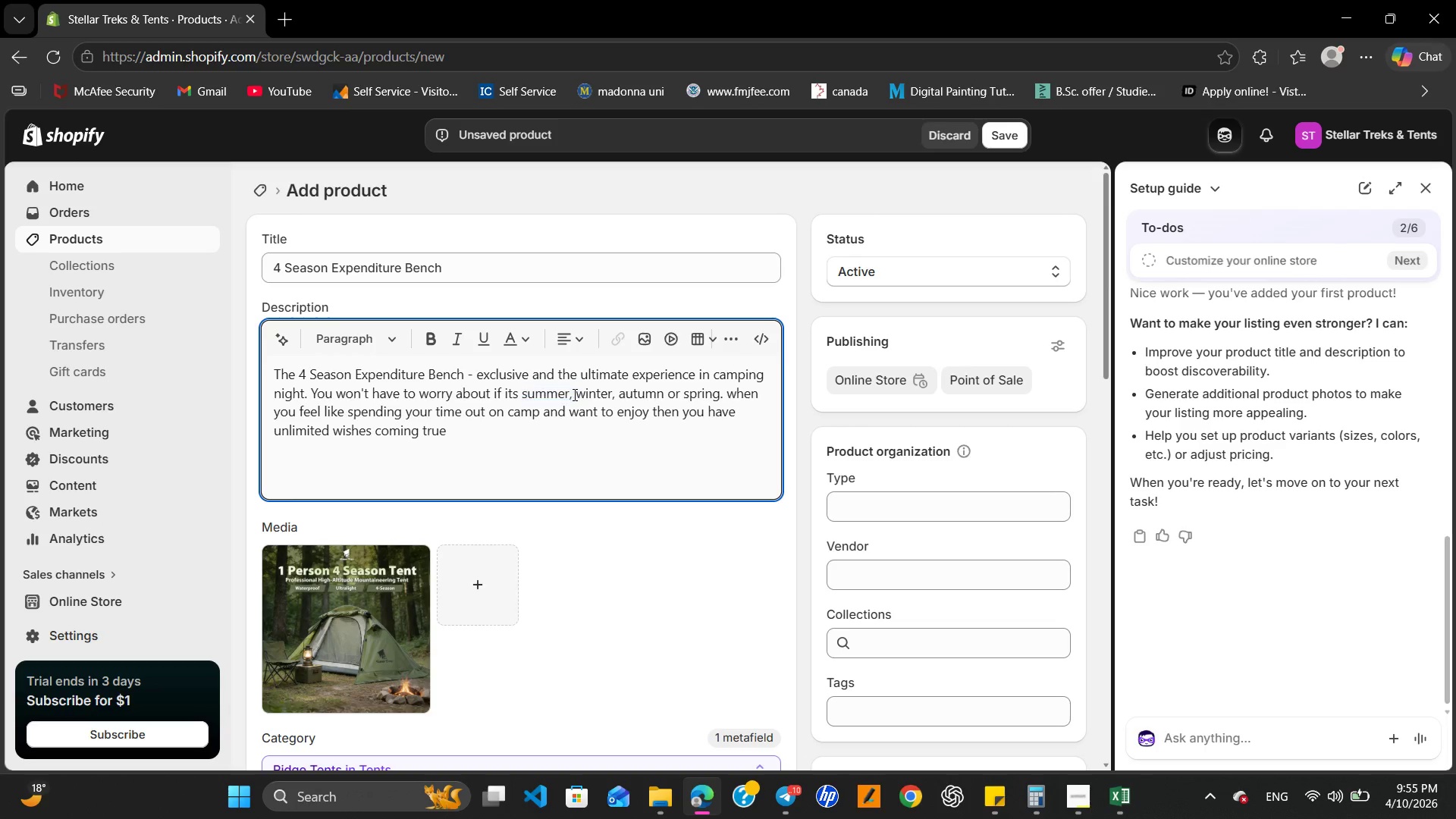 
key(Backspace)
 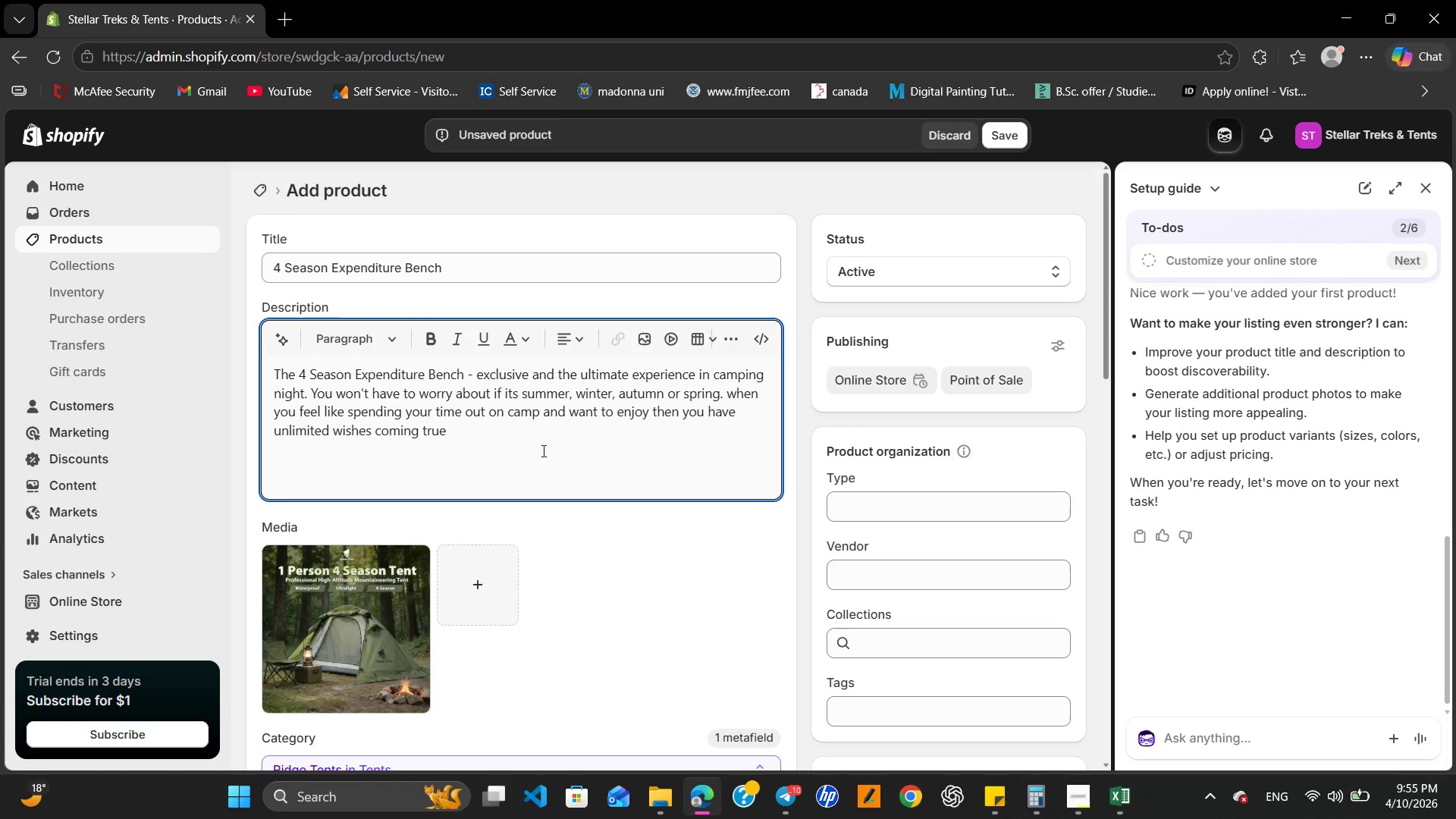 
left_click([509, 440])
 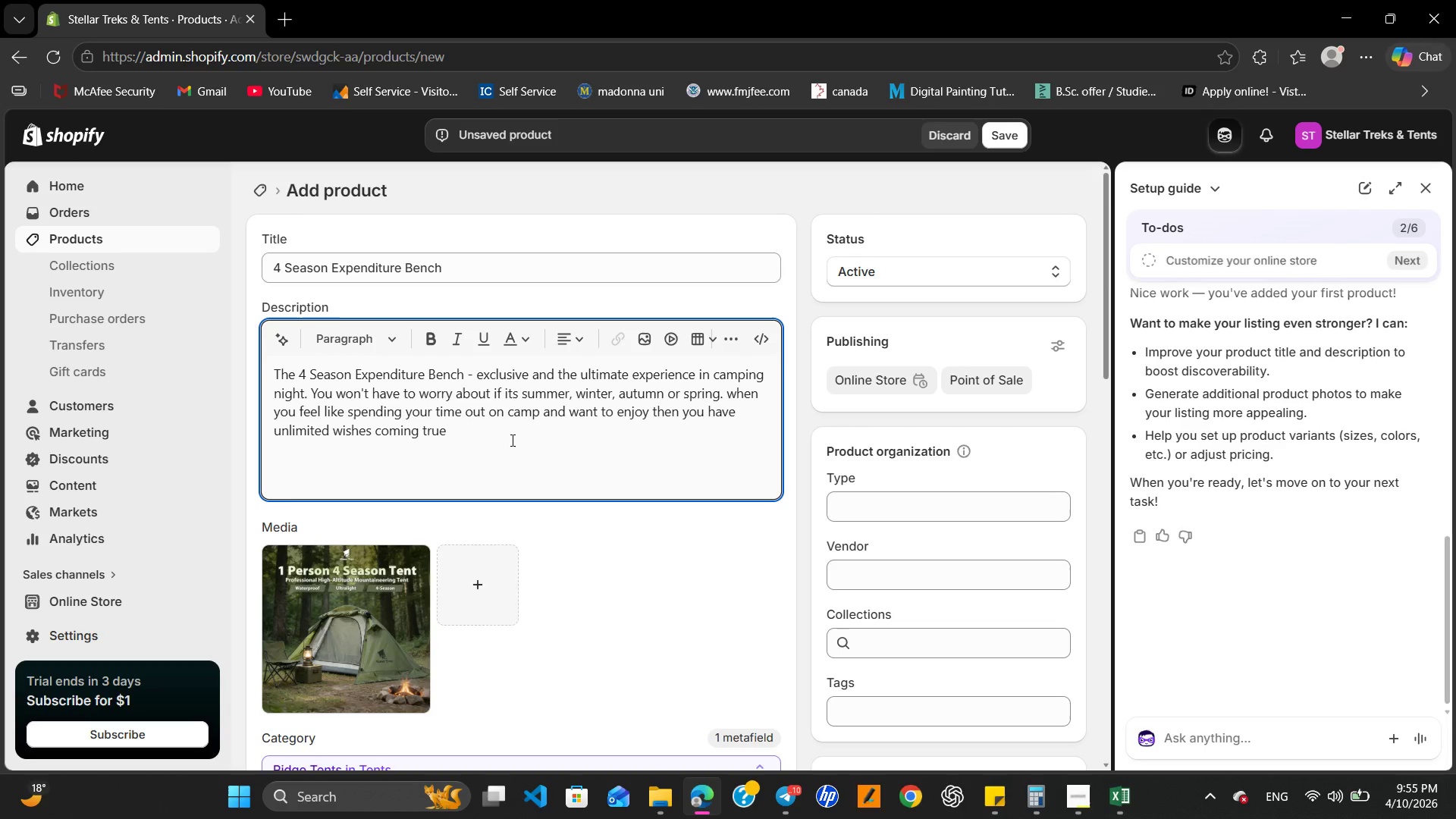 
key(Period)
 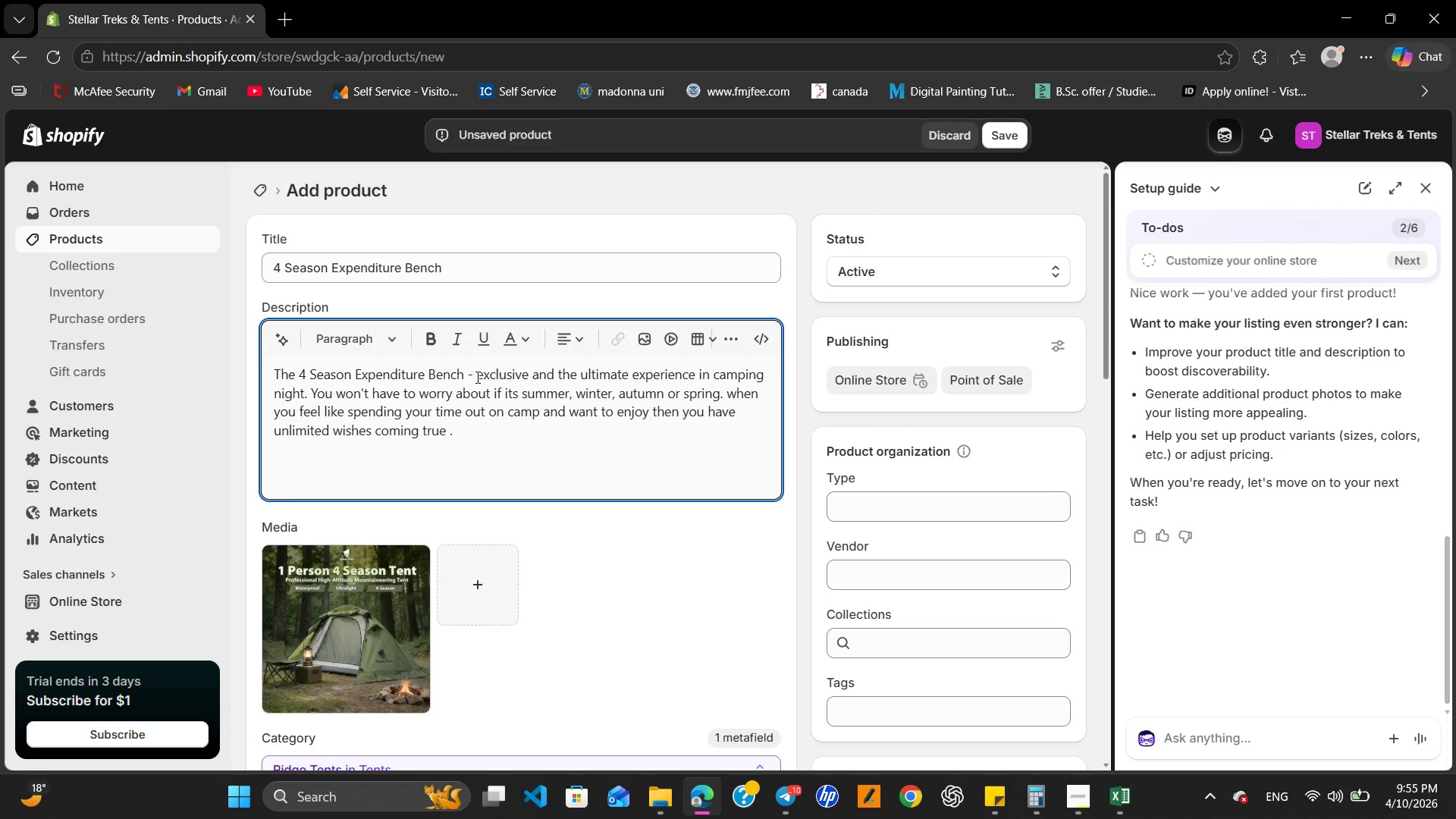 
left_click_drag(start_coordinate=[466, 382], to_coordinate=[275, 370])
 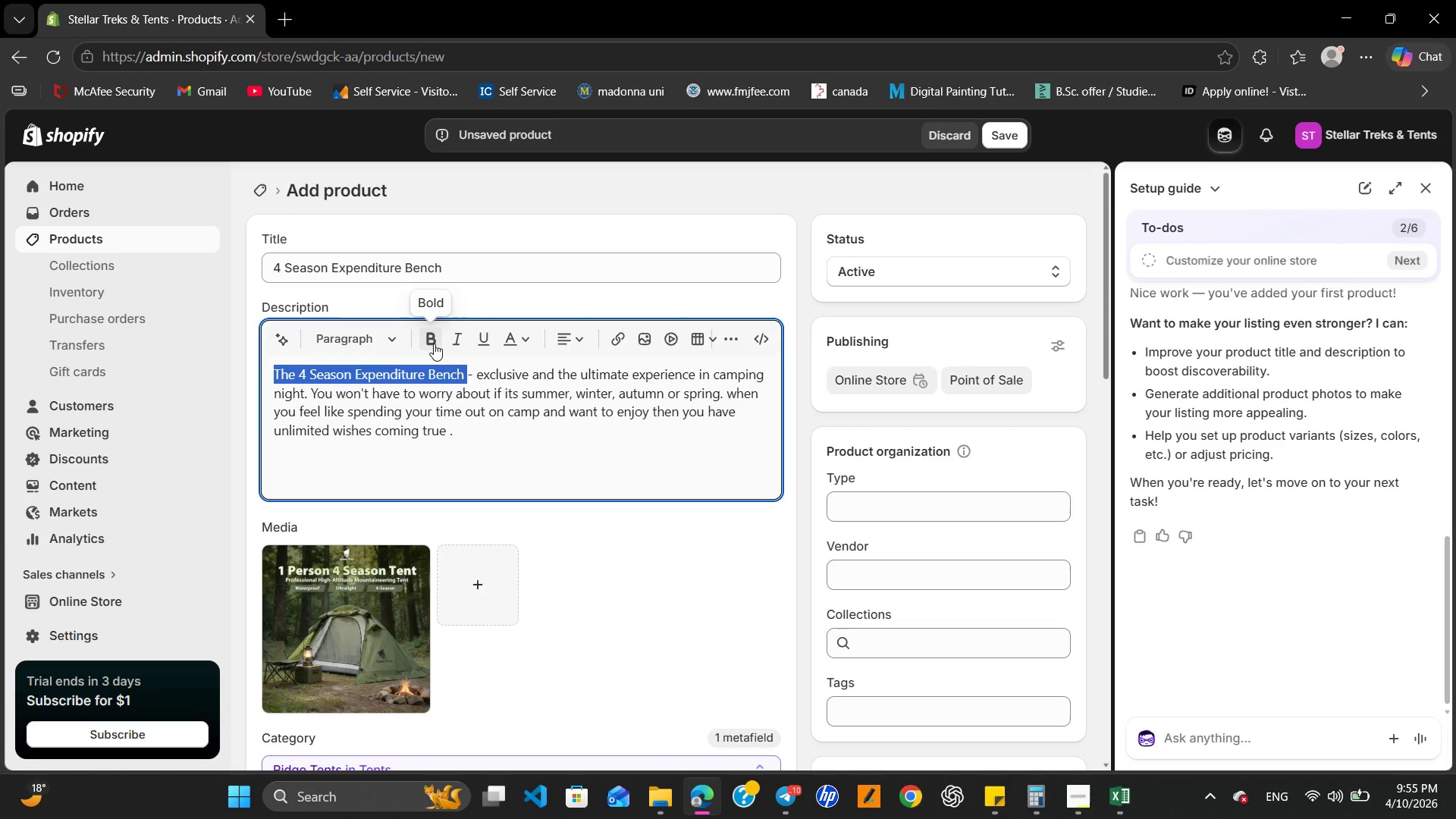 
left_click([434, 344])
 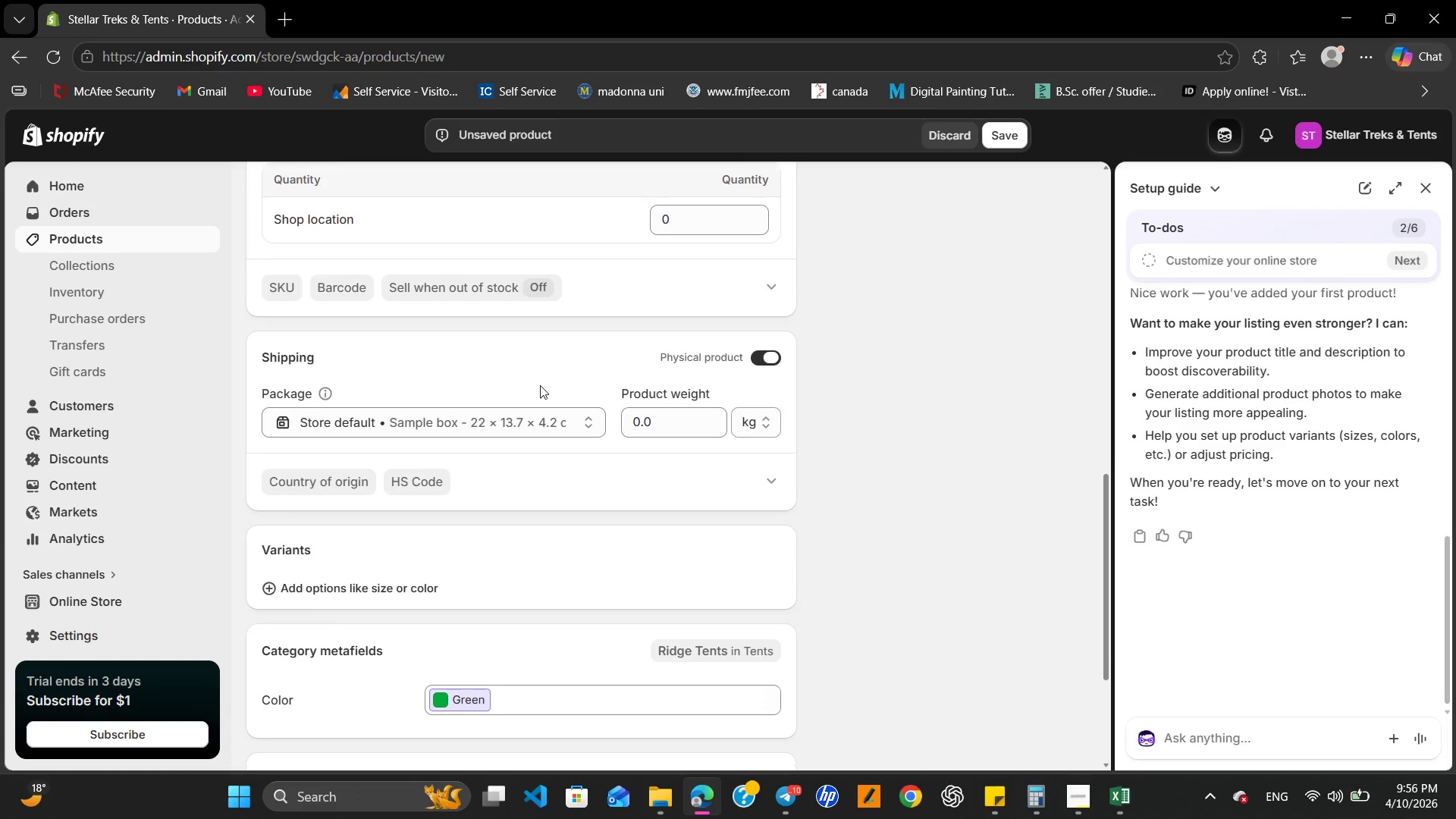 
wait(7.27)
 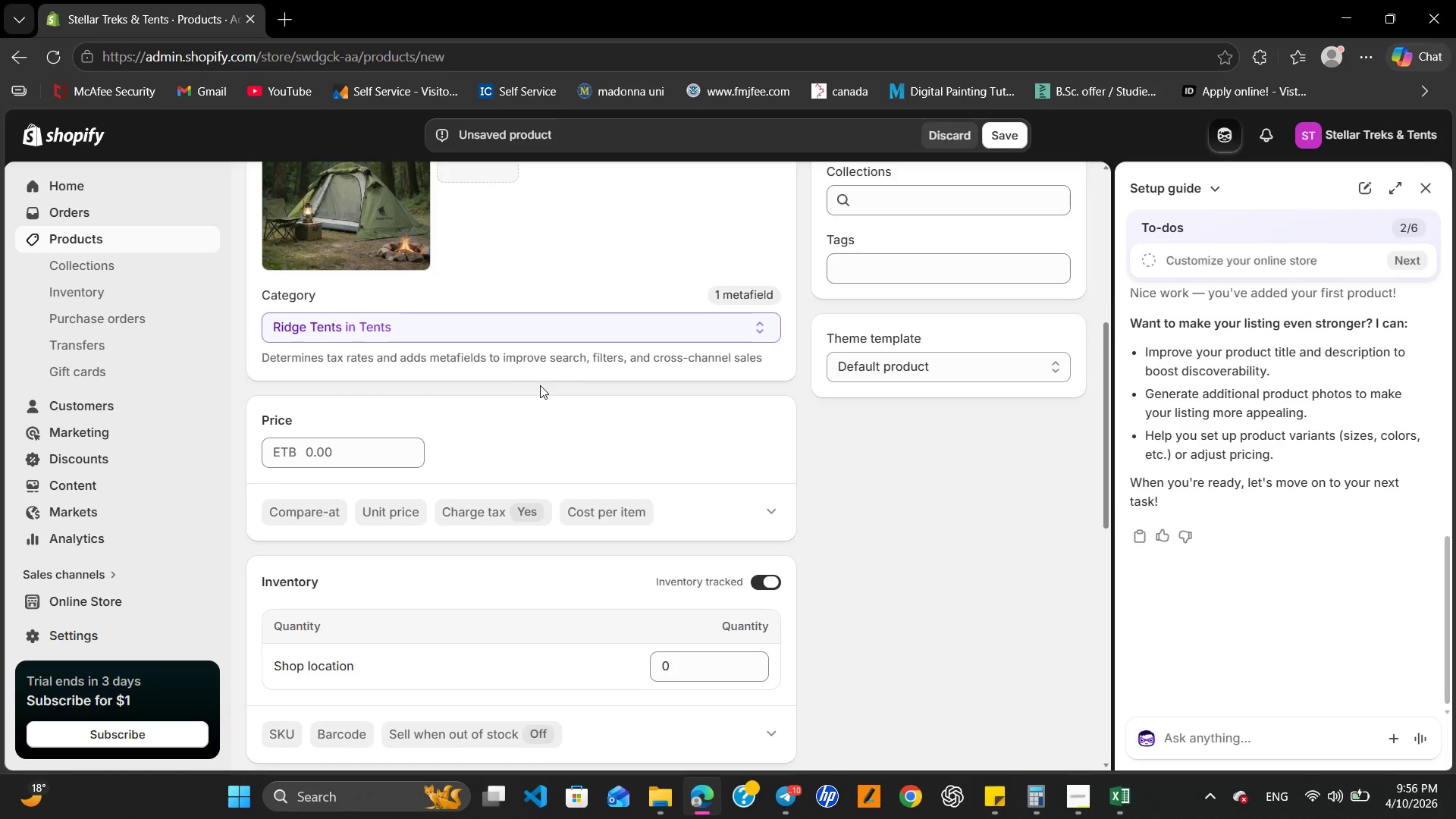 
left_click([500, 582])
 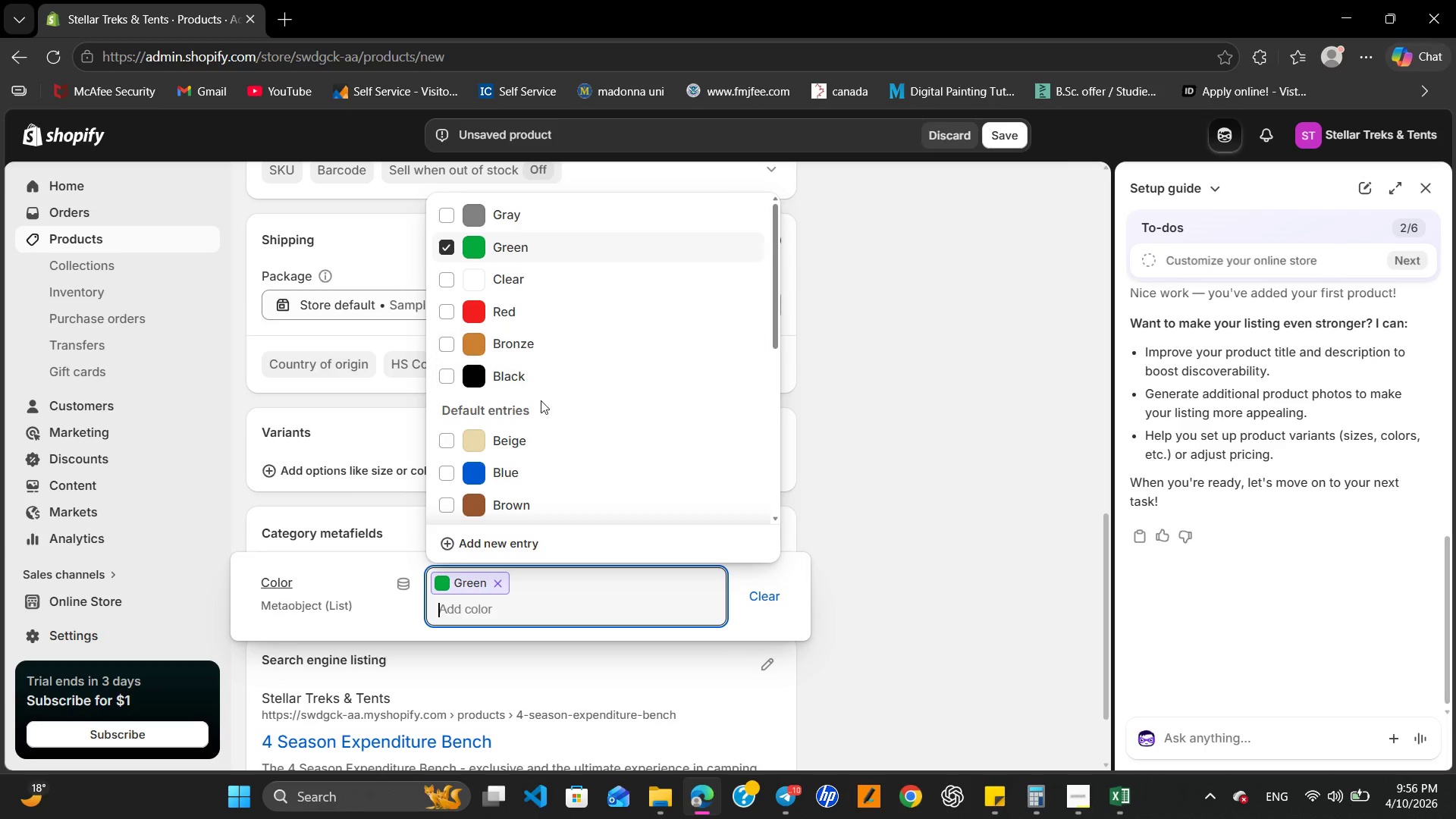 
left_click([528, 385])
 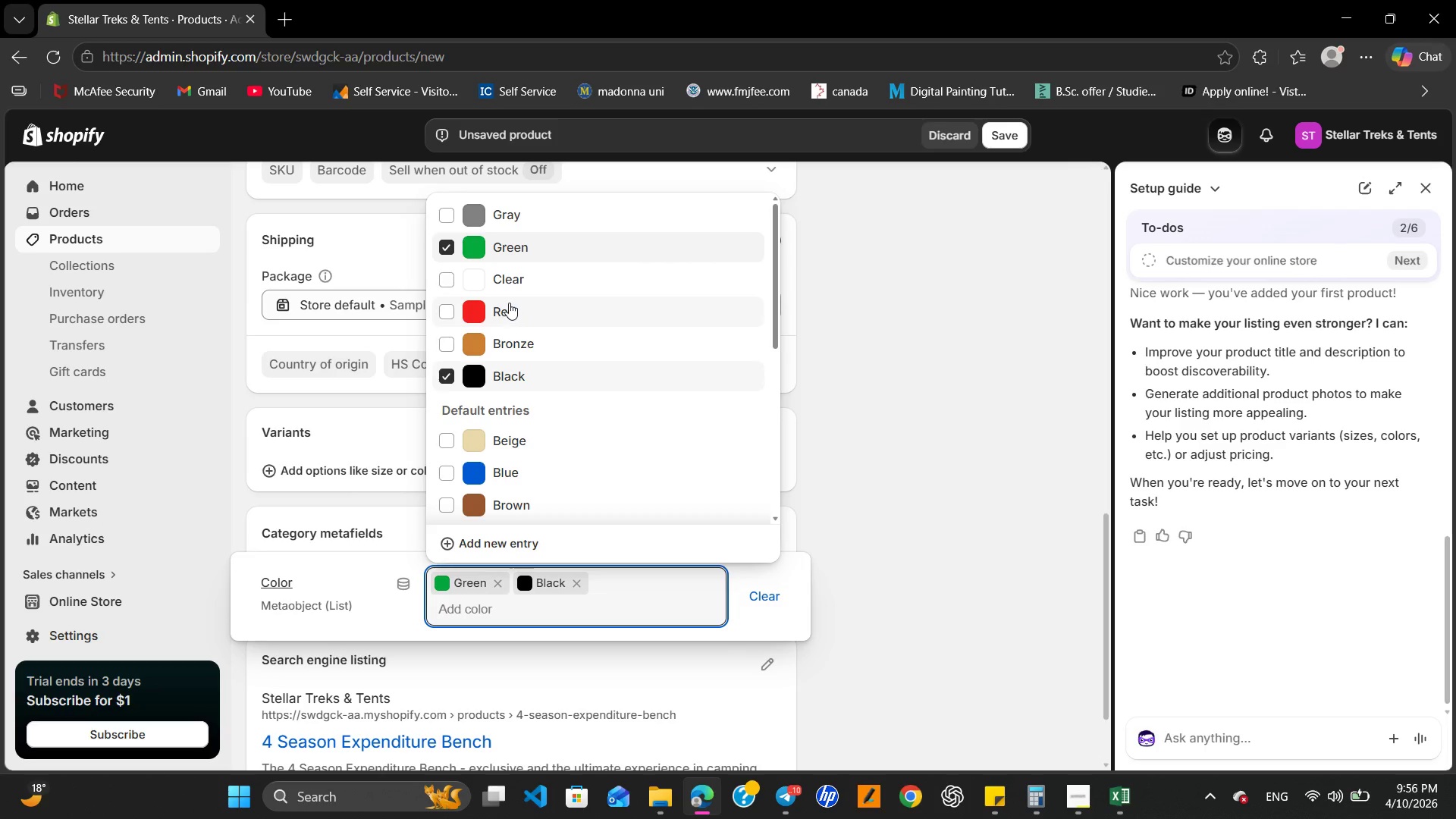 
left_click([509, 303])
 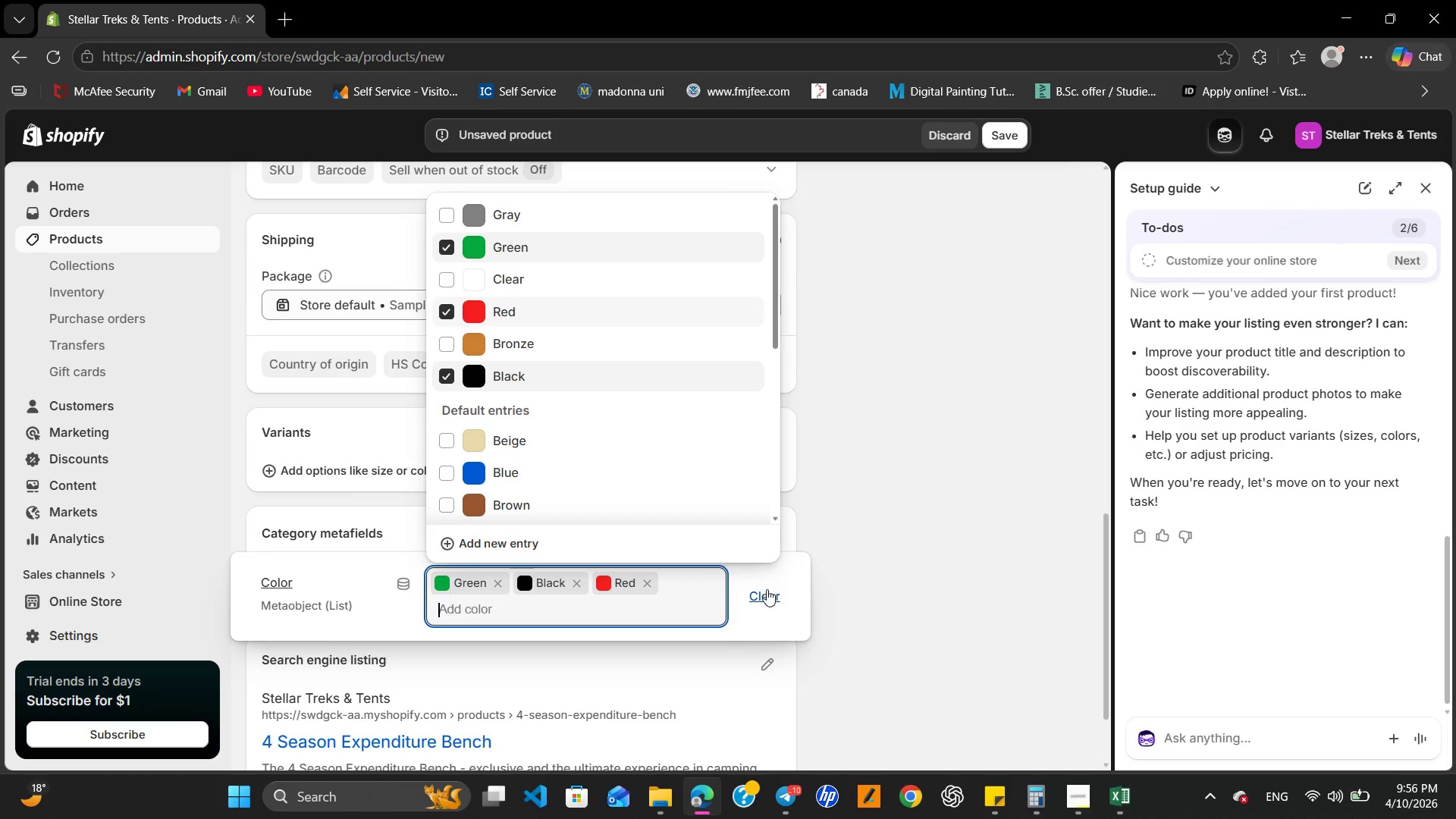 
left_click([830, 577])
 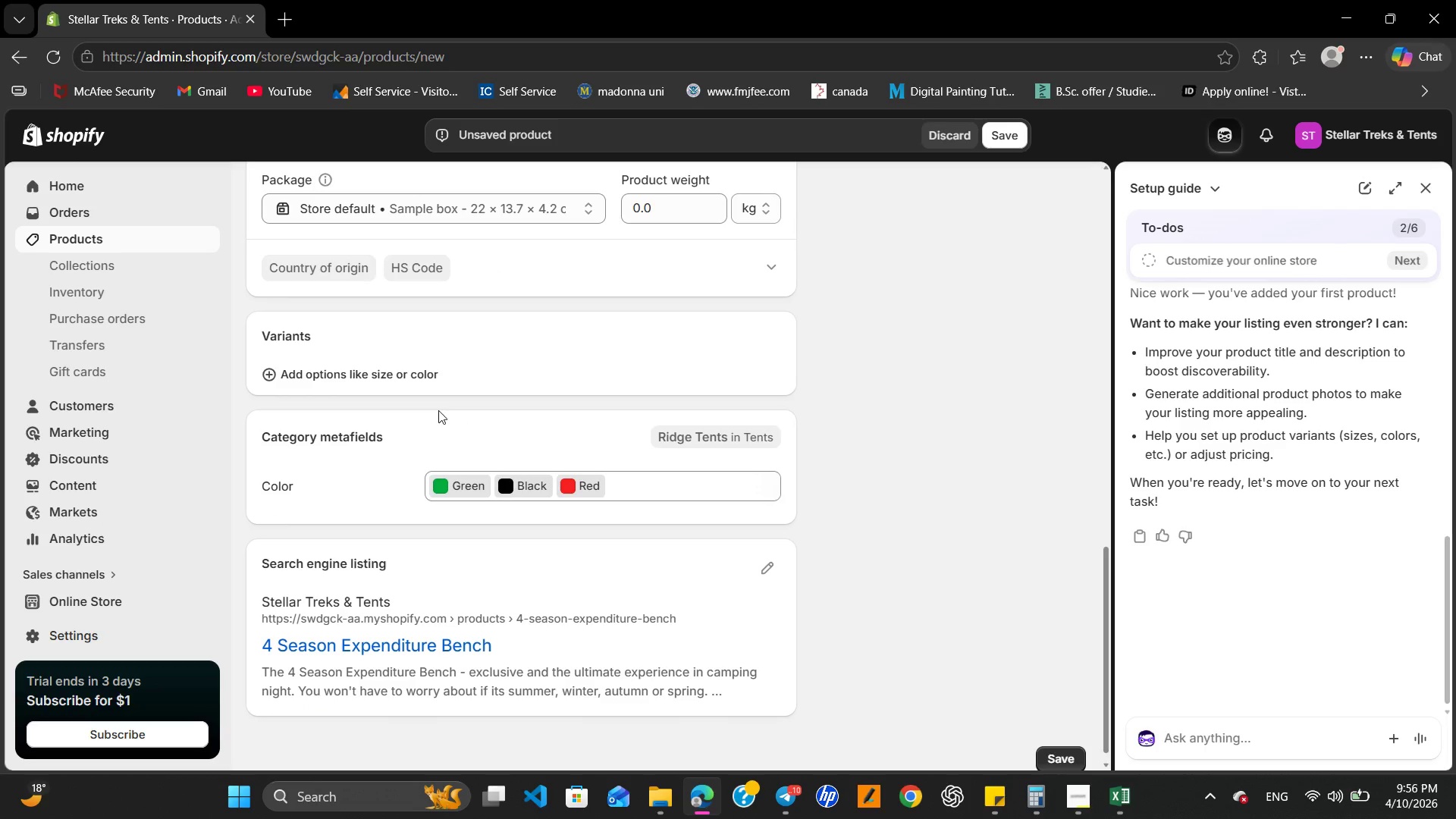 
left_click([403, 373])
 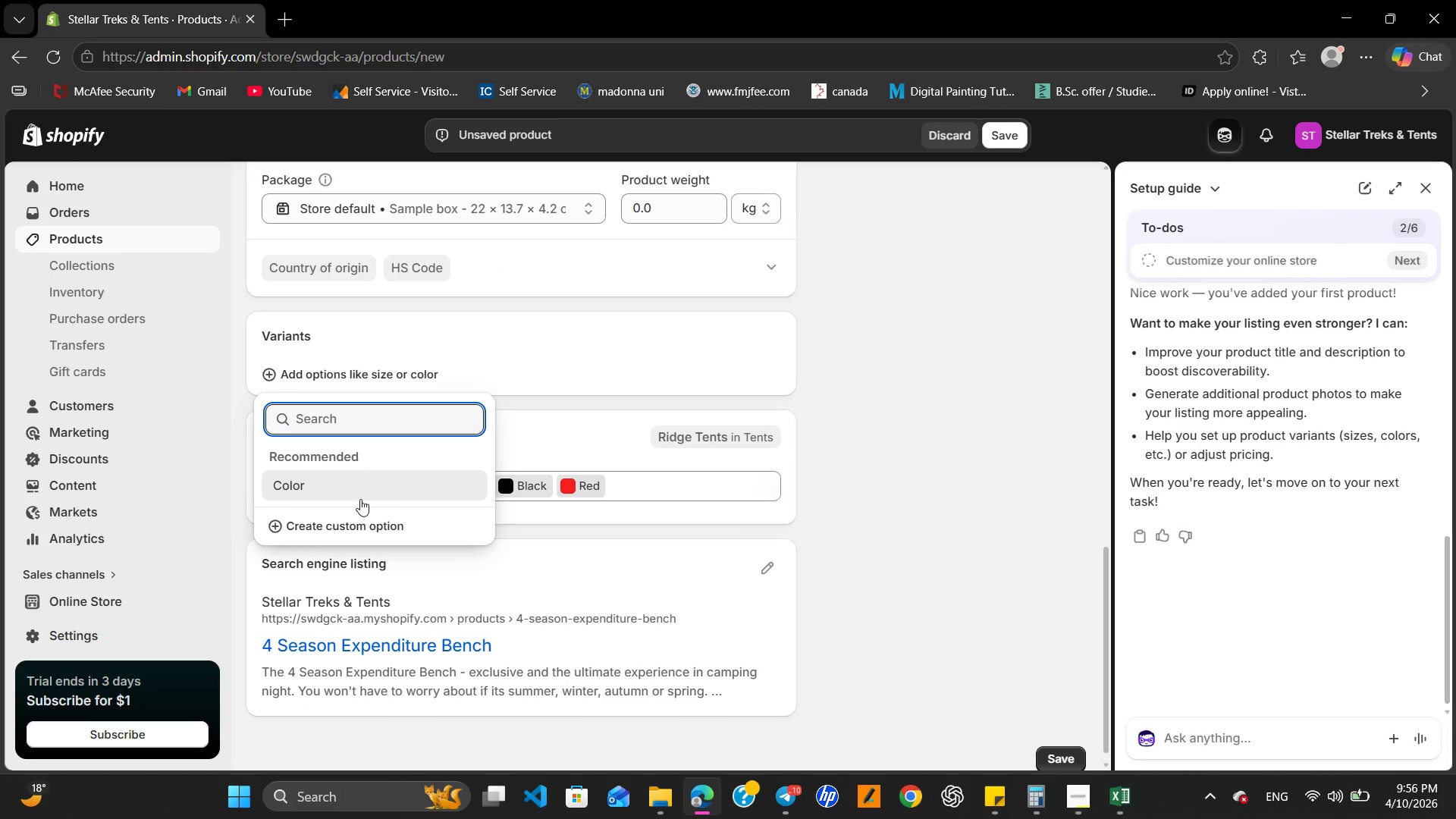 
left_click([366, 531])
 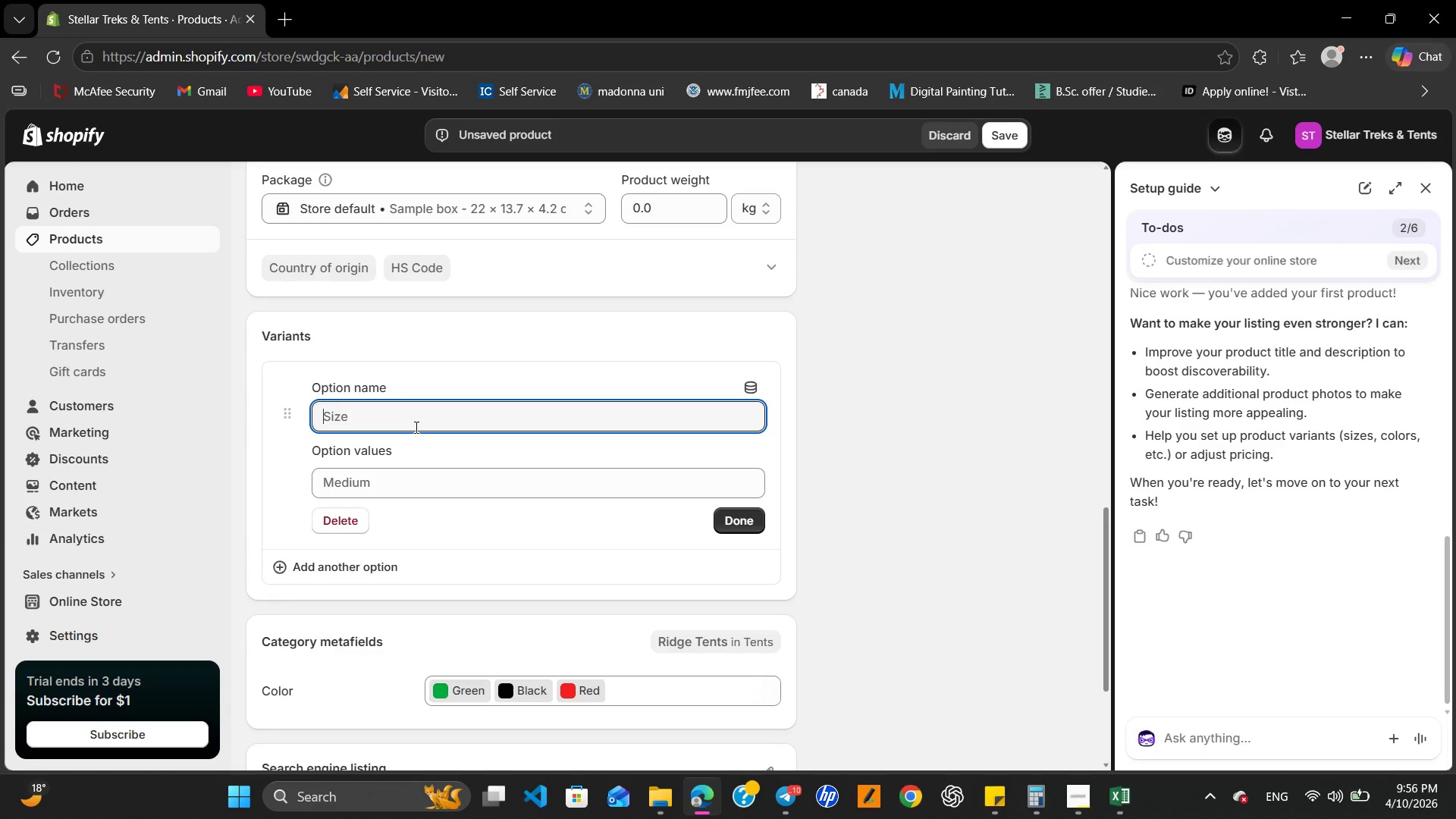 
type(! person)
key(Backspace)
key(Backspace)
key(Backspace)
key(Backspace)
key(Backspace)
key(Backspace)
key(Backspace)
key(Backspace)
type(1 Person)
 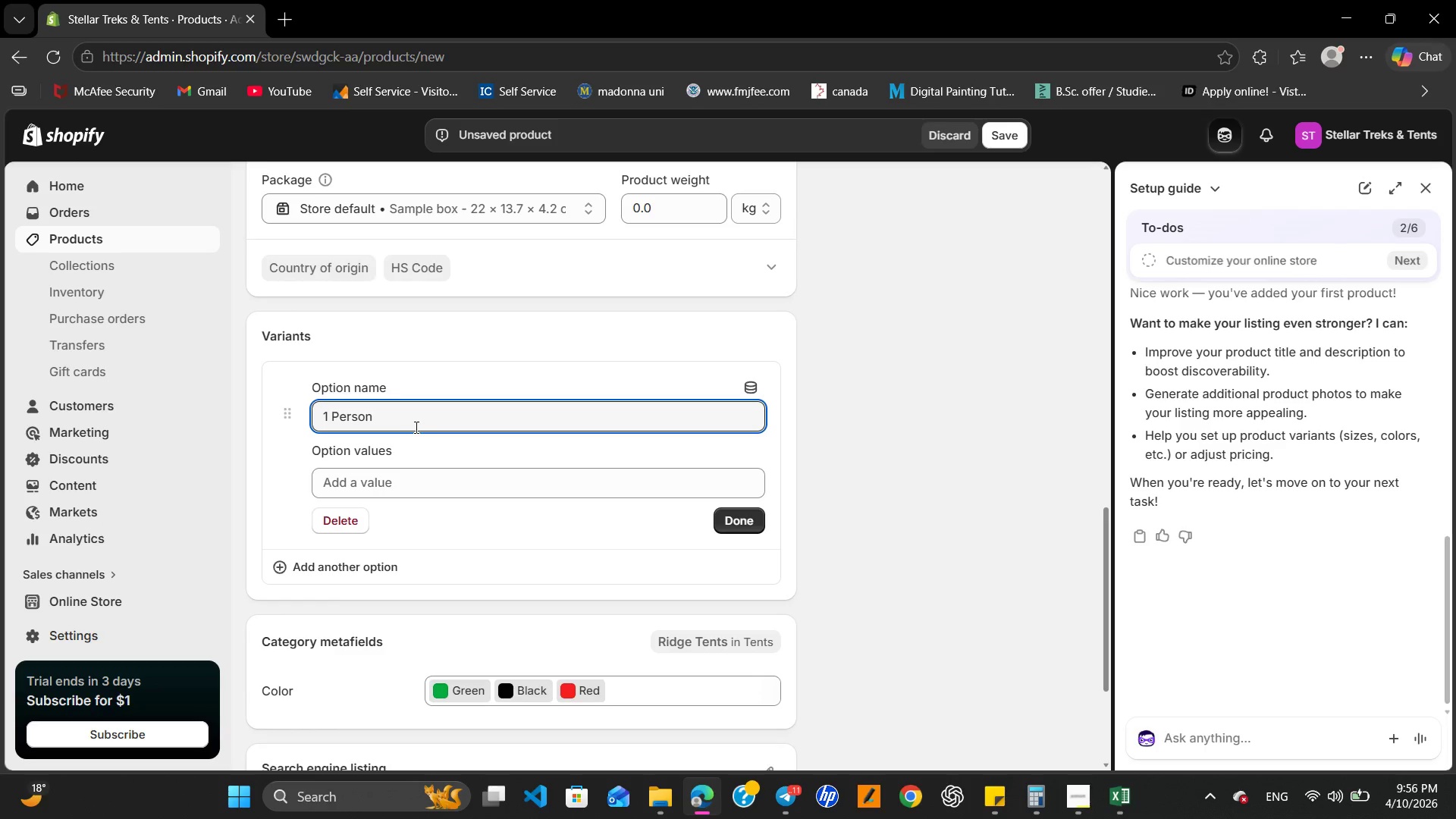 
left_click([397, 485])
 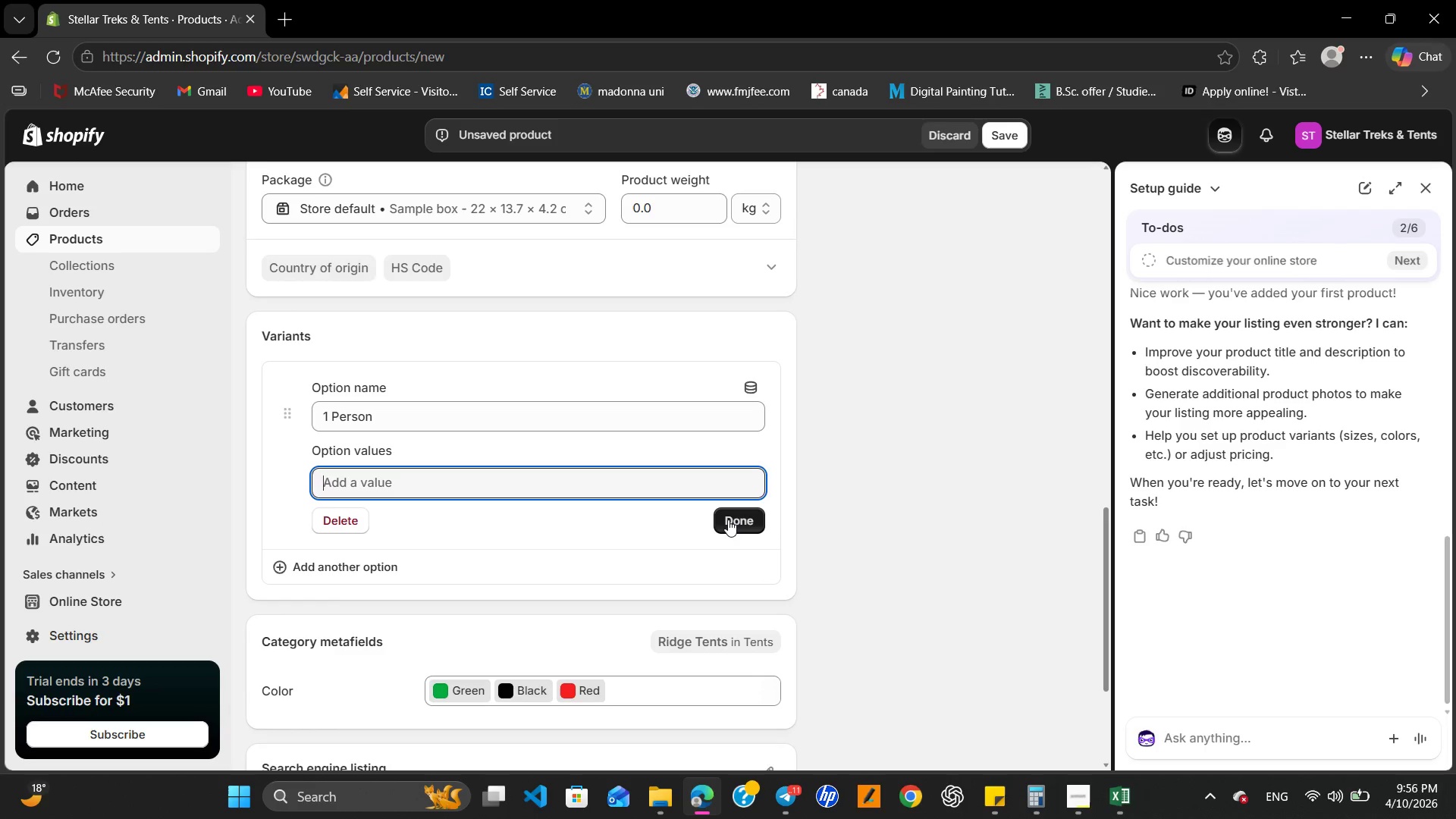 
wait(6.28)
 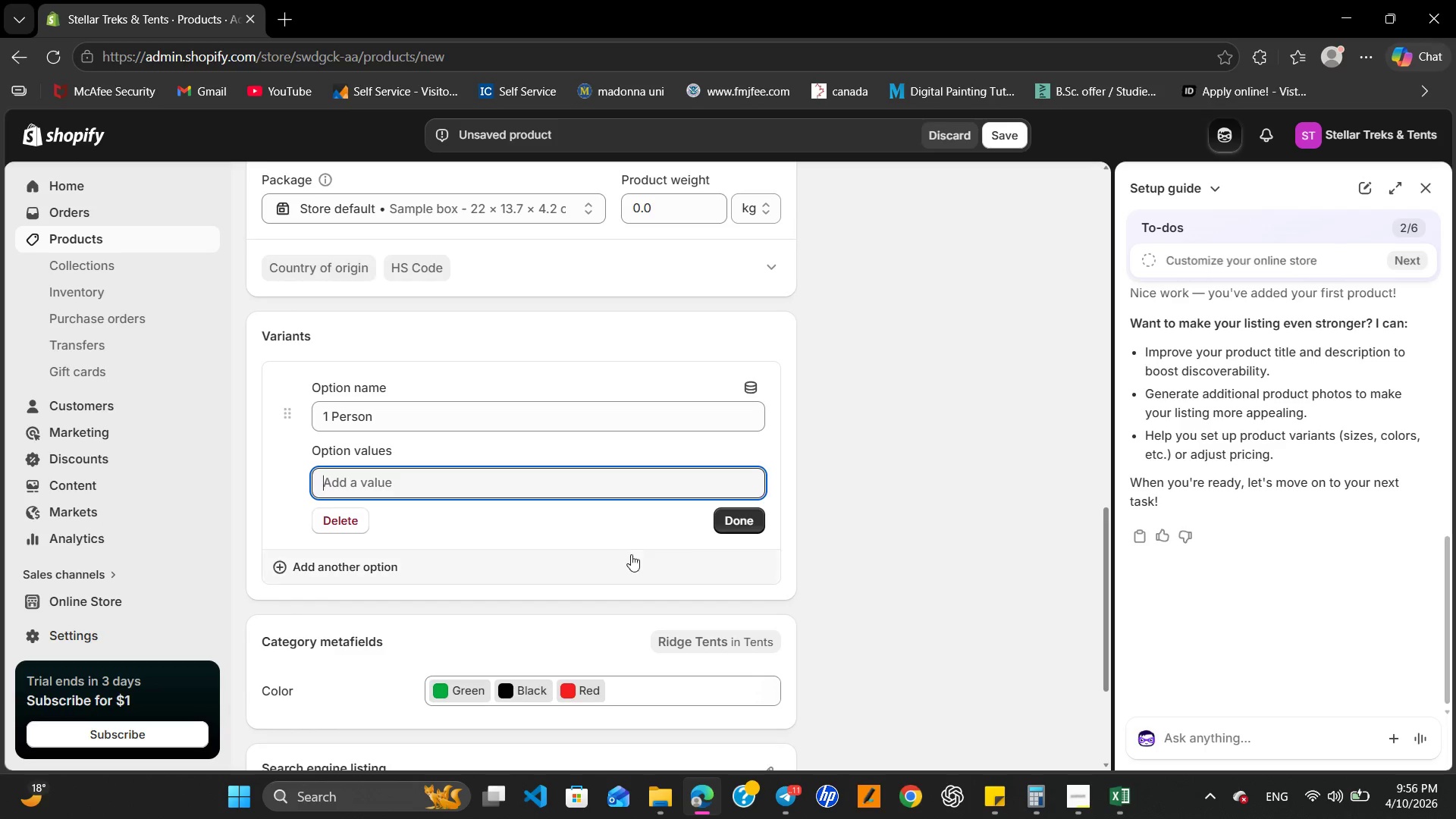 
left_click([750, 529])
 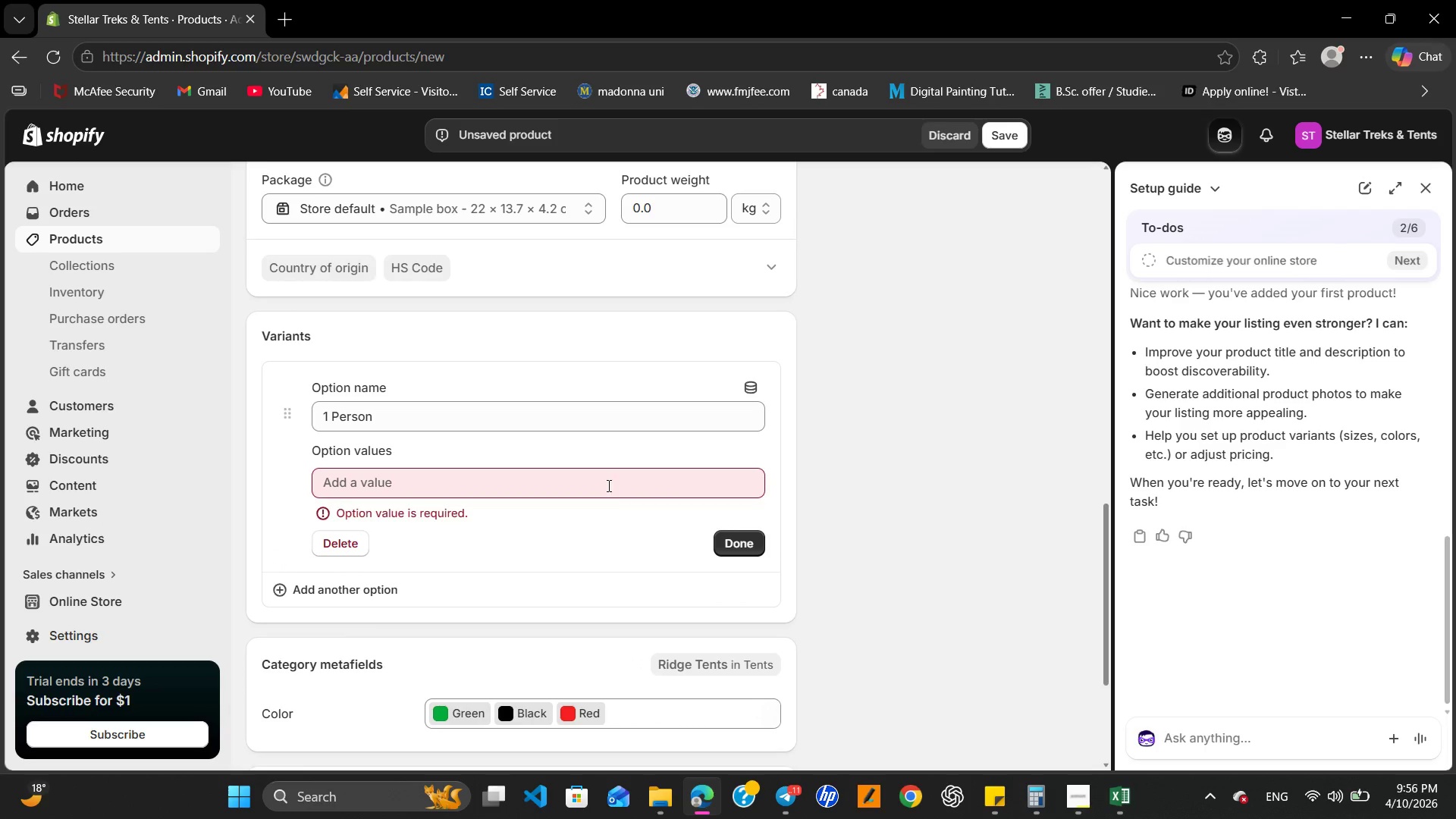 
left_click([604, 482])
 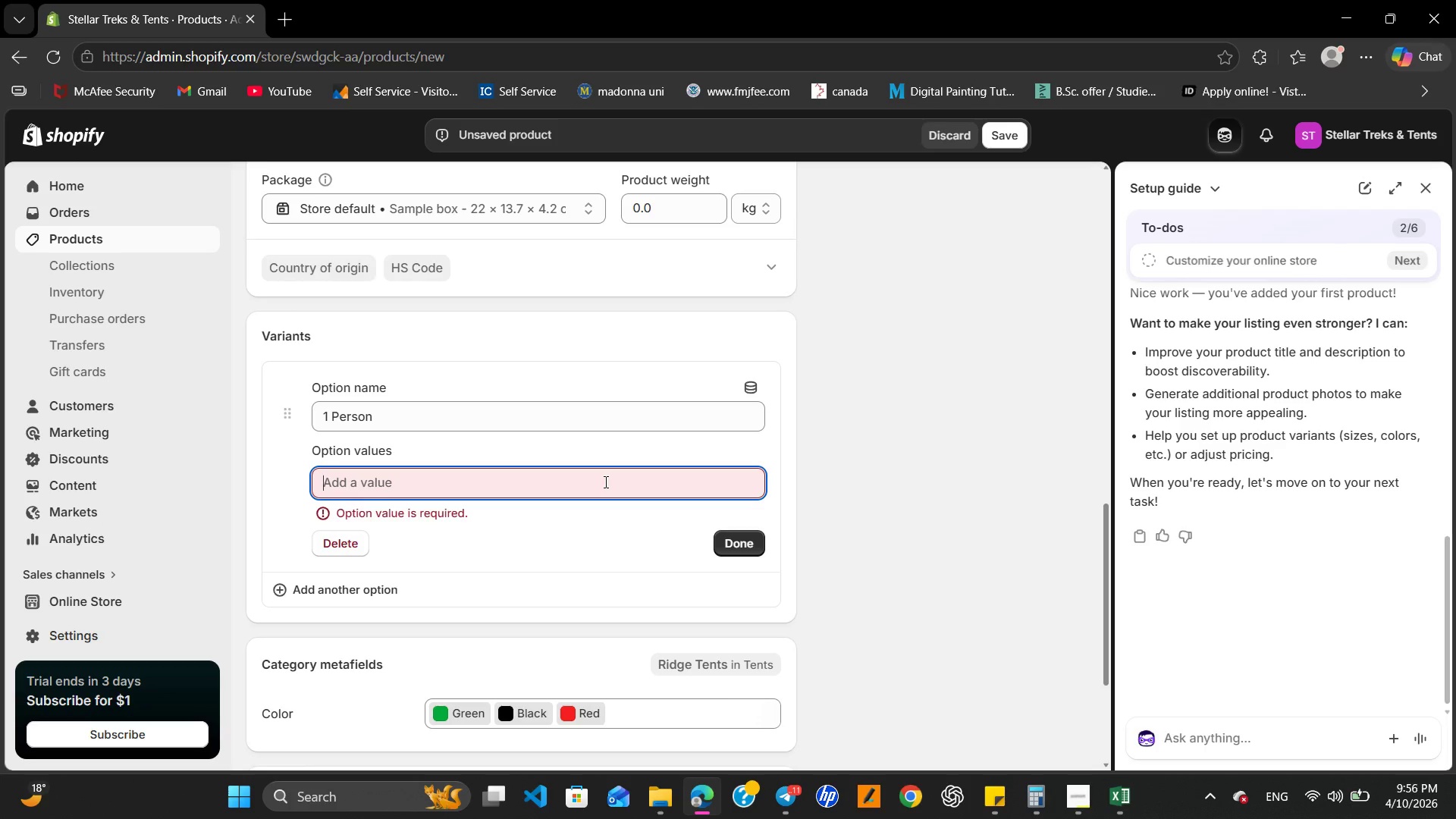 
key(Numpad1)
 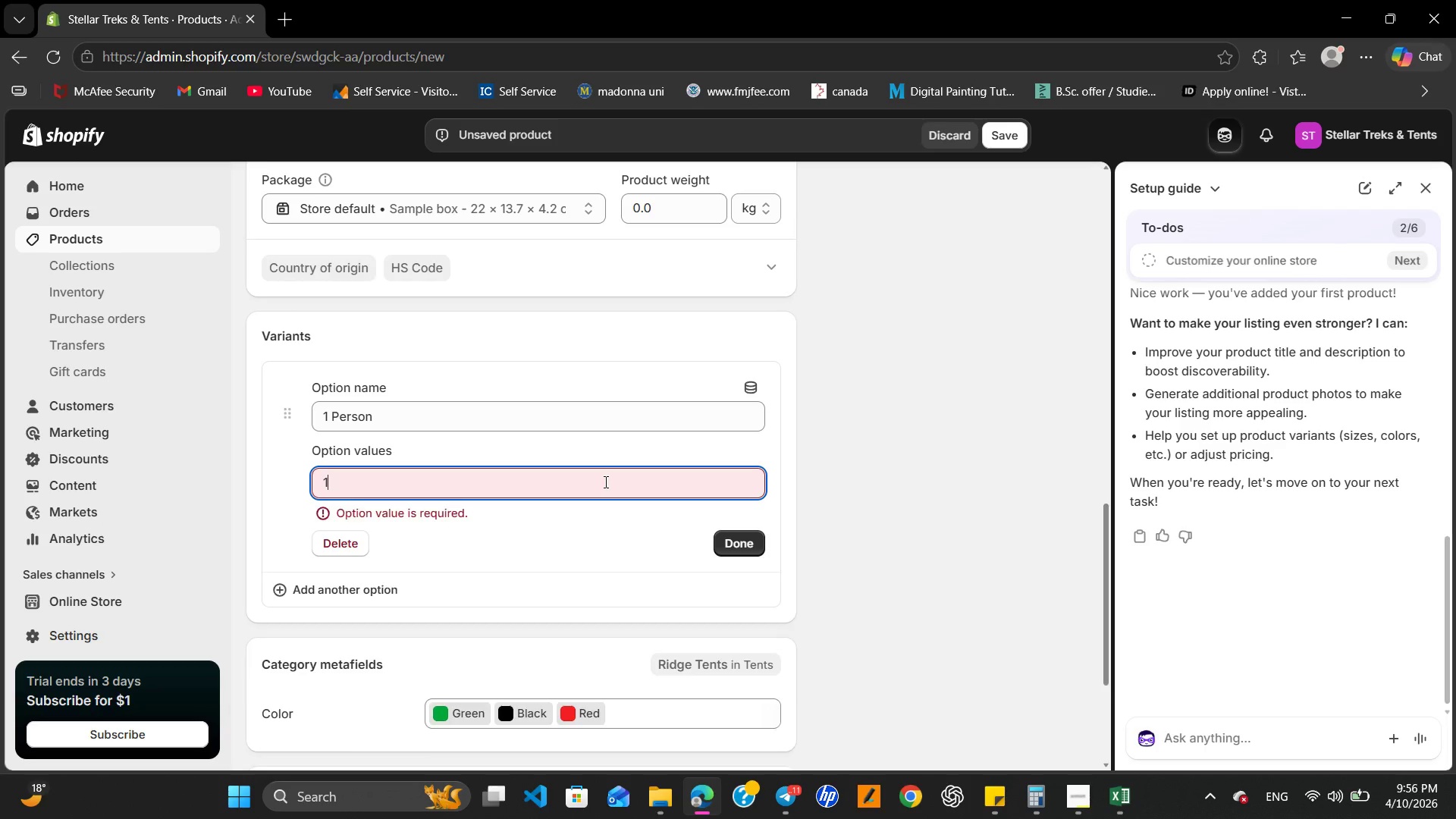 
key(Numpad5)
 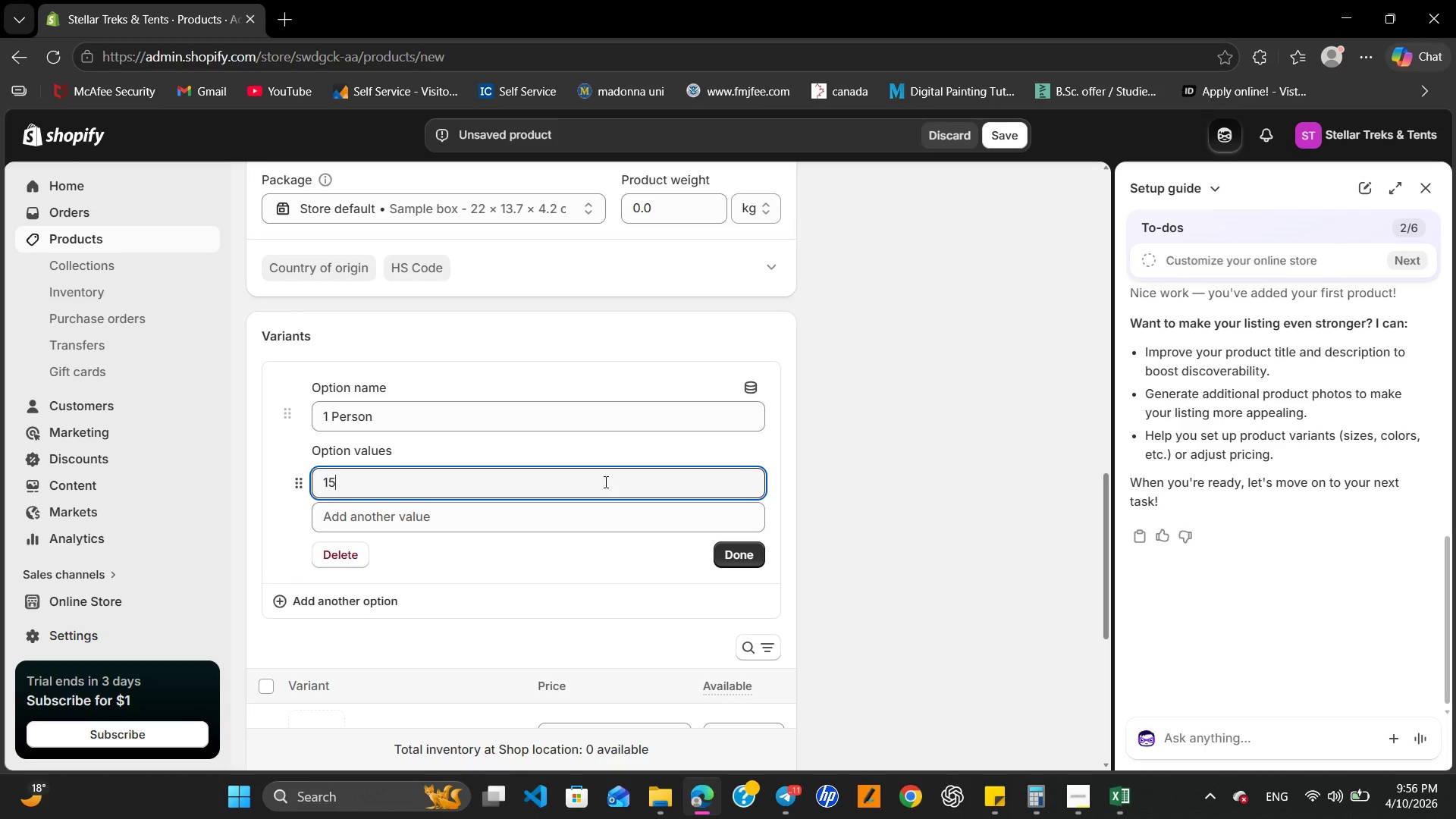 
key(Backspace)
 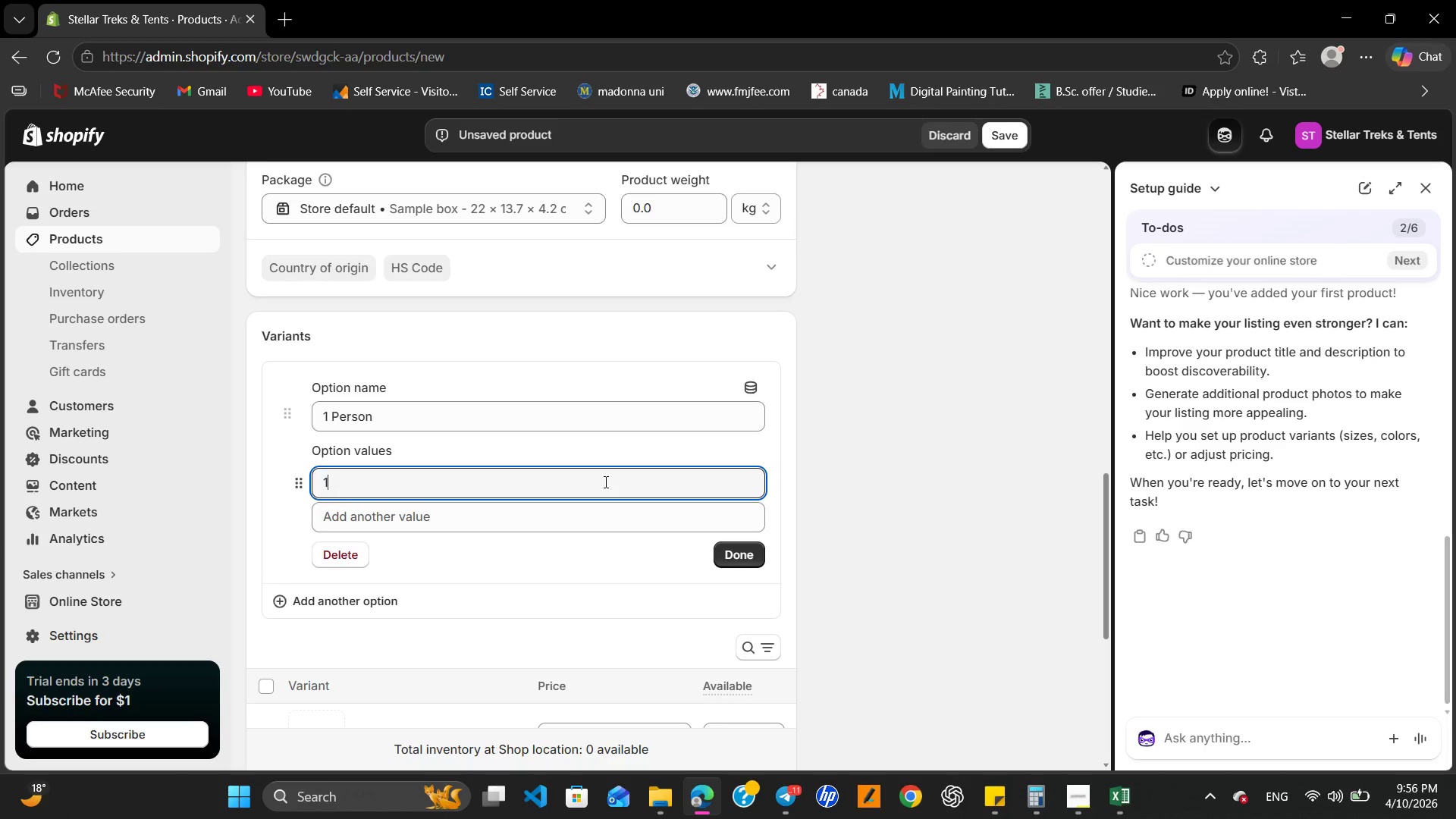 
key(Backspace)
 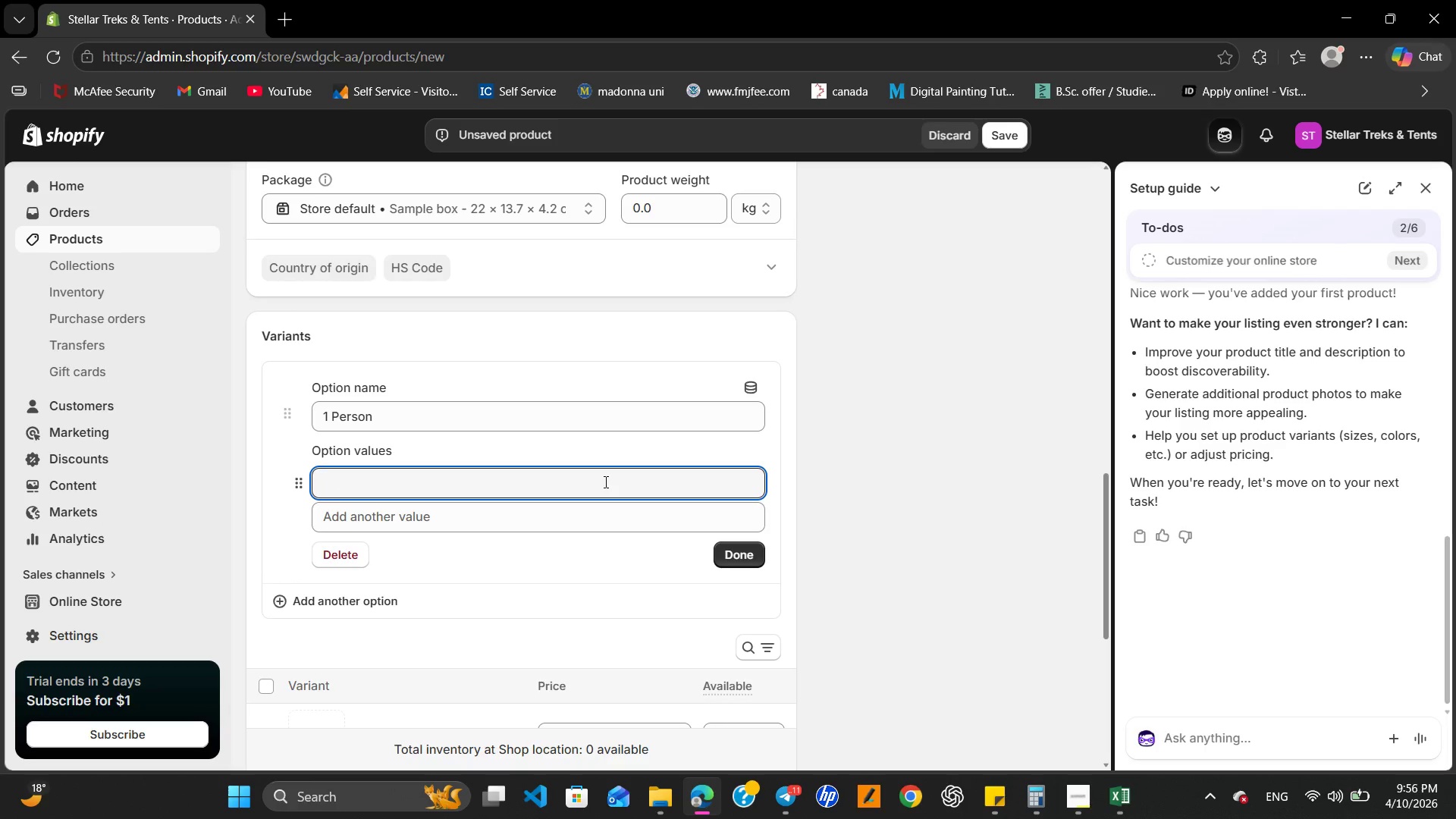 
key(Backspace)
 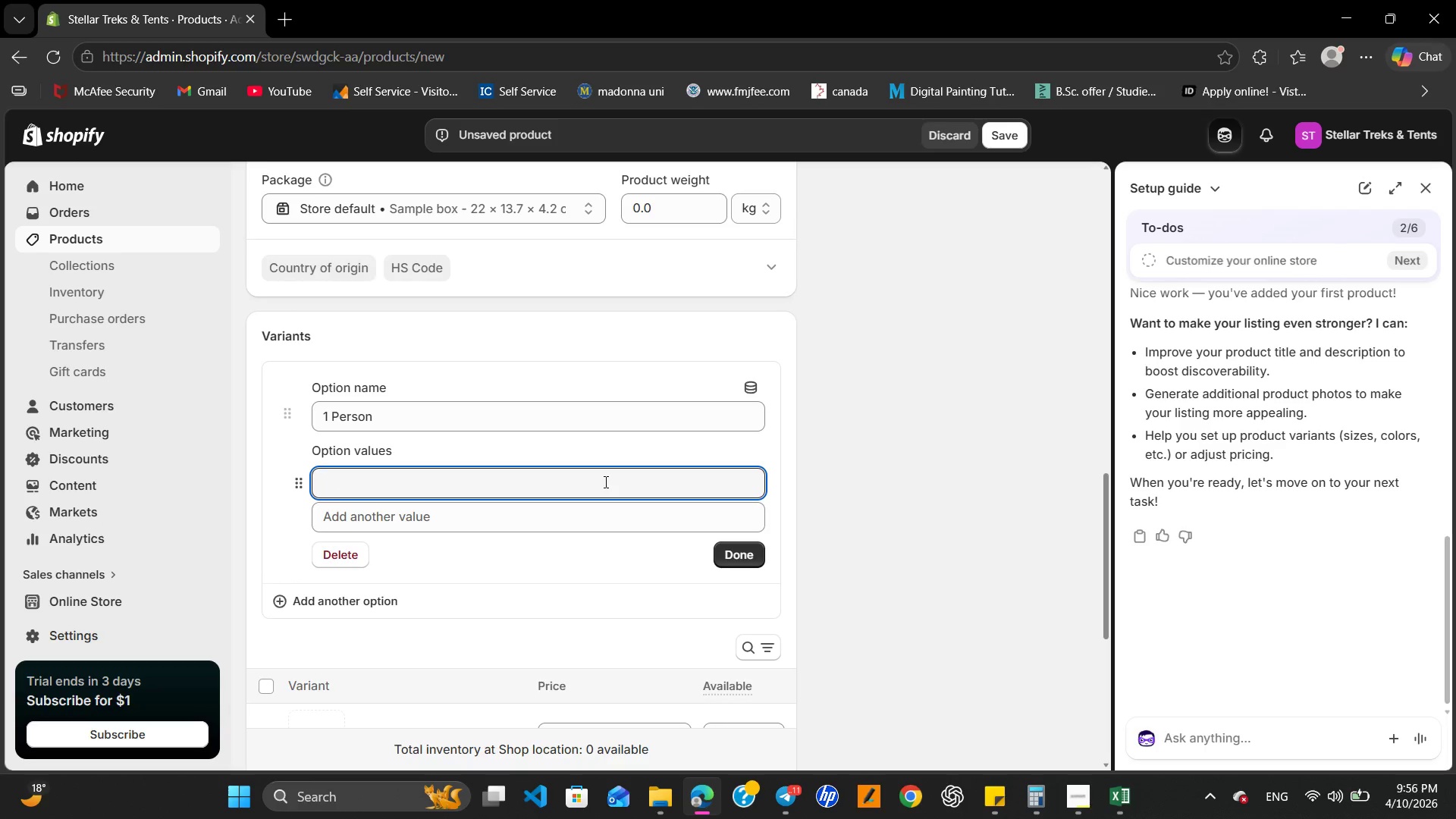 
key(Backspace)
 